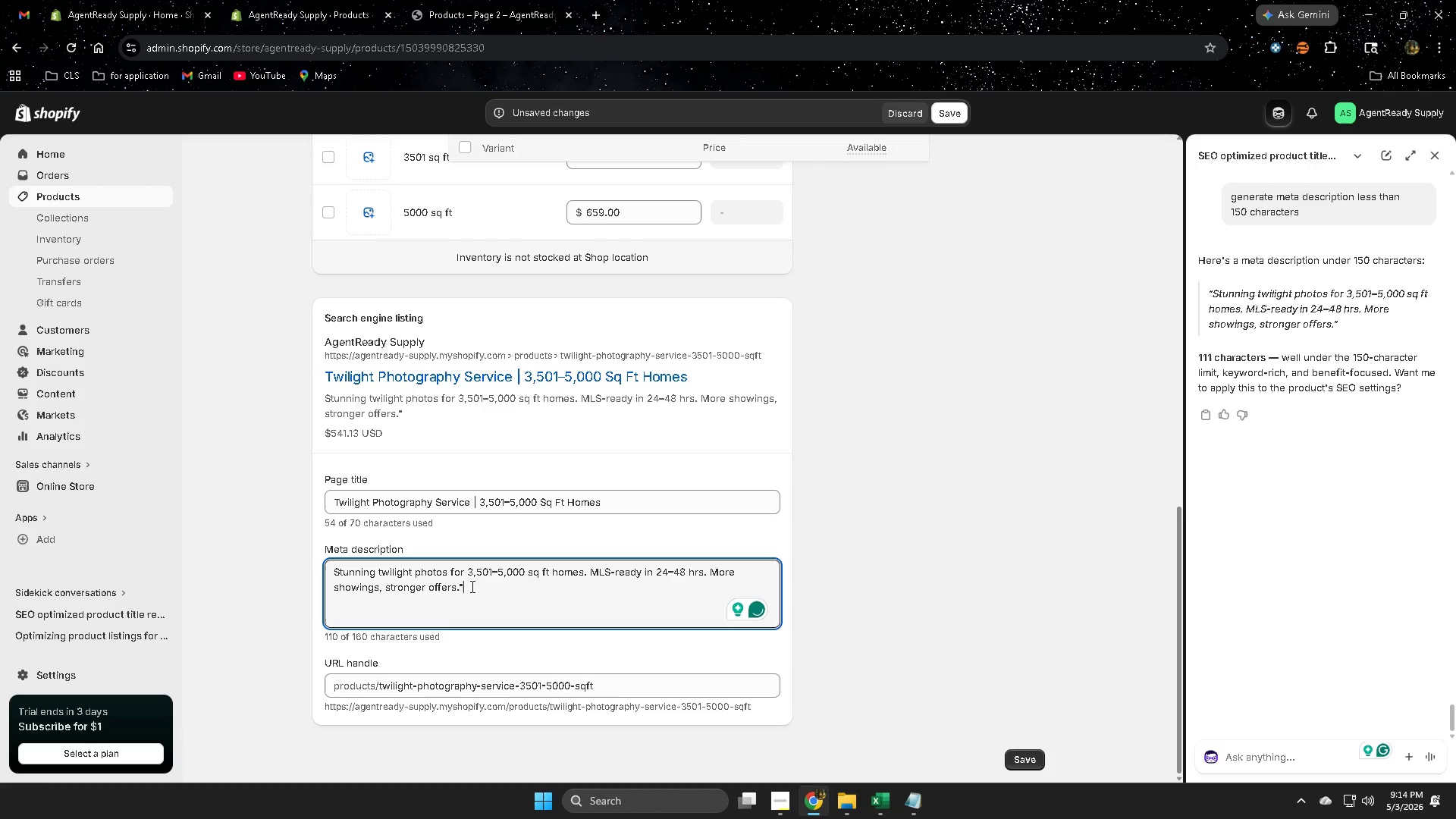 
key(Backspace)
 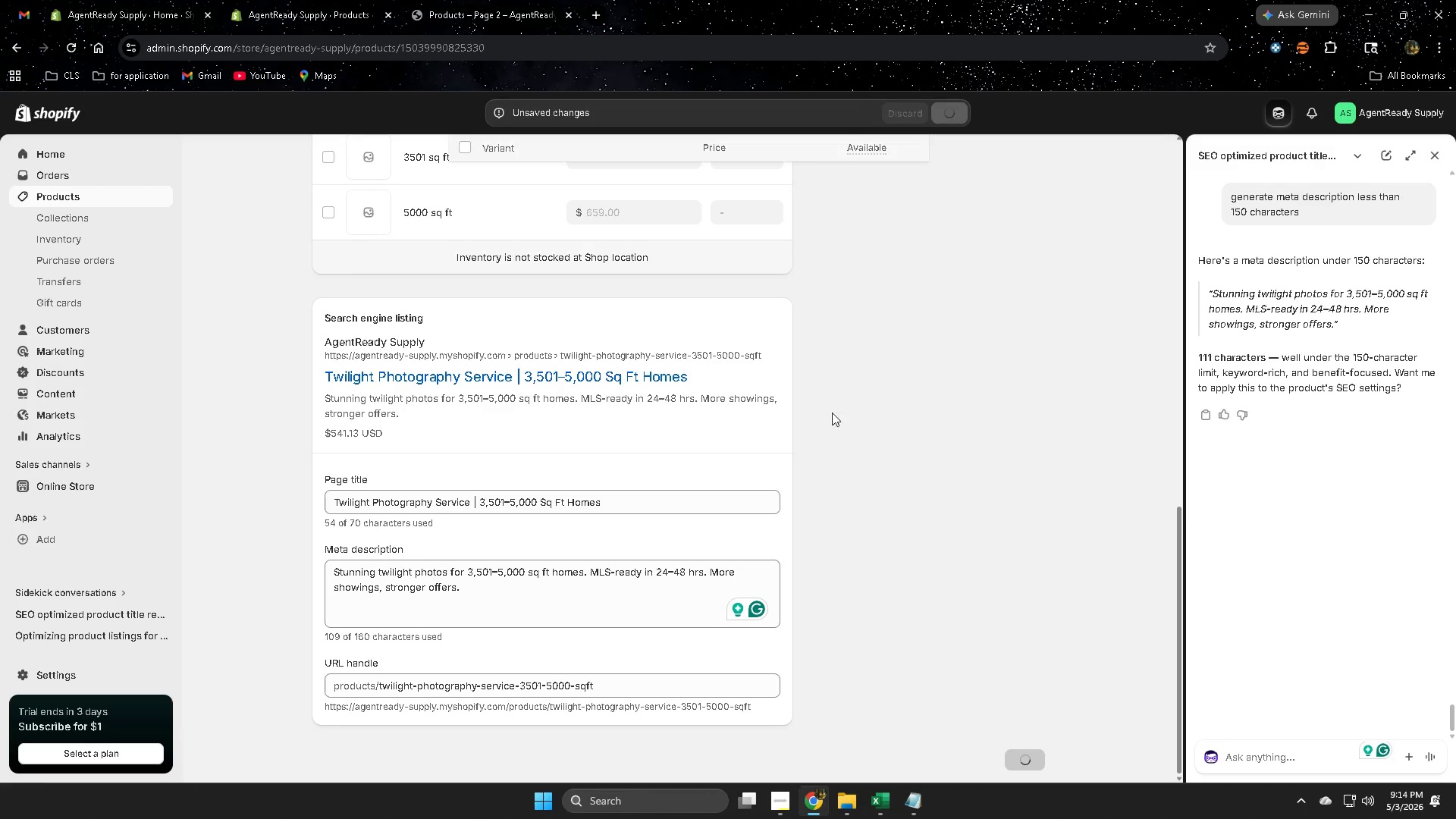 
scroll: coordinate [858, 440], scroll_direction: up, amount: 10.0
 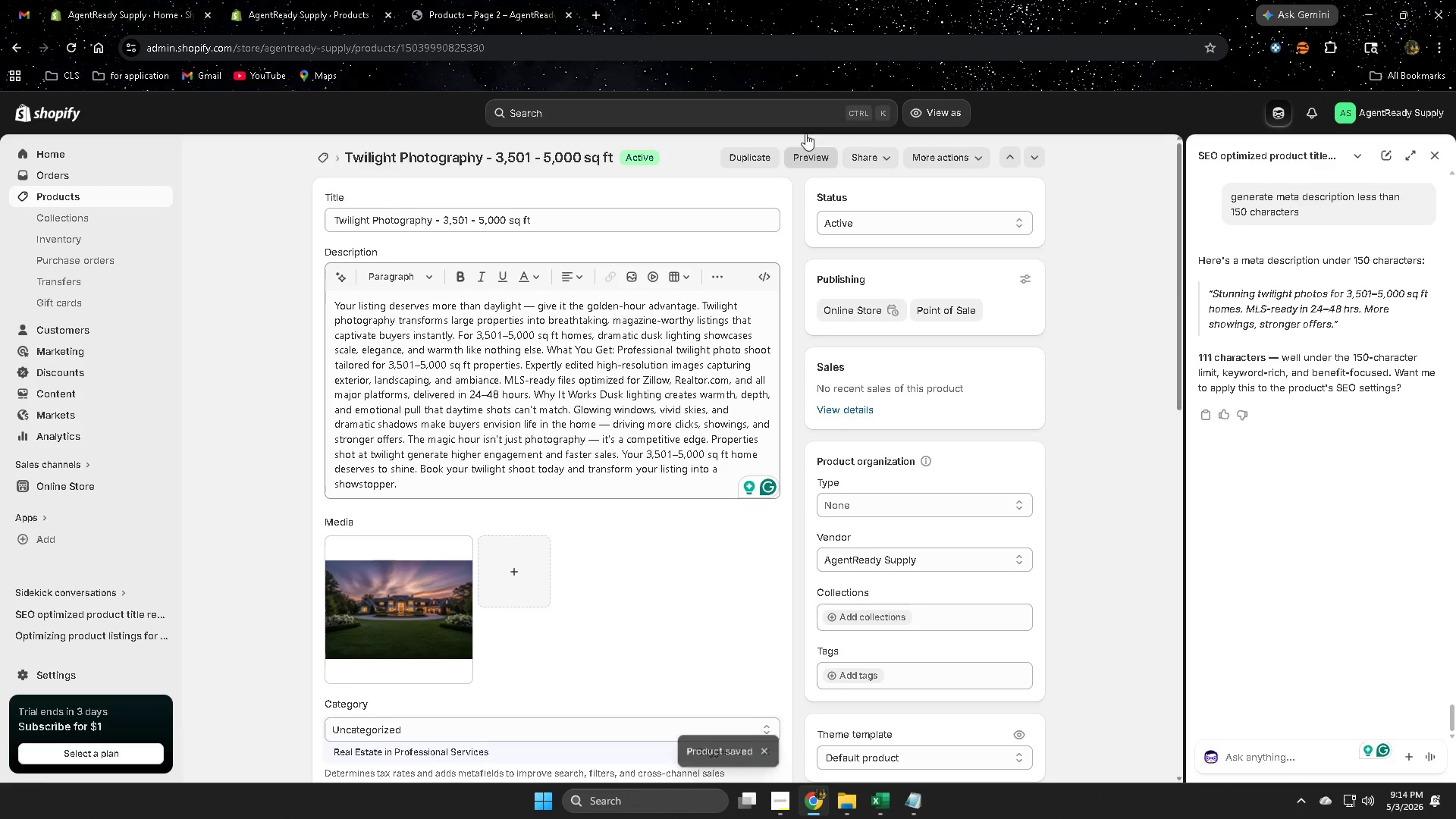 
left_click([255, 3])
 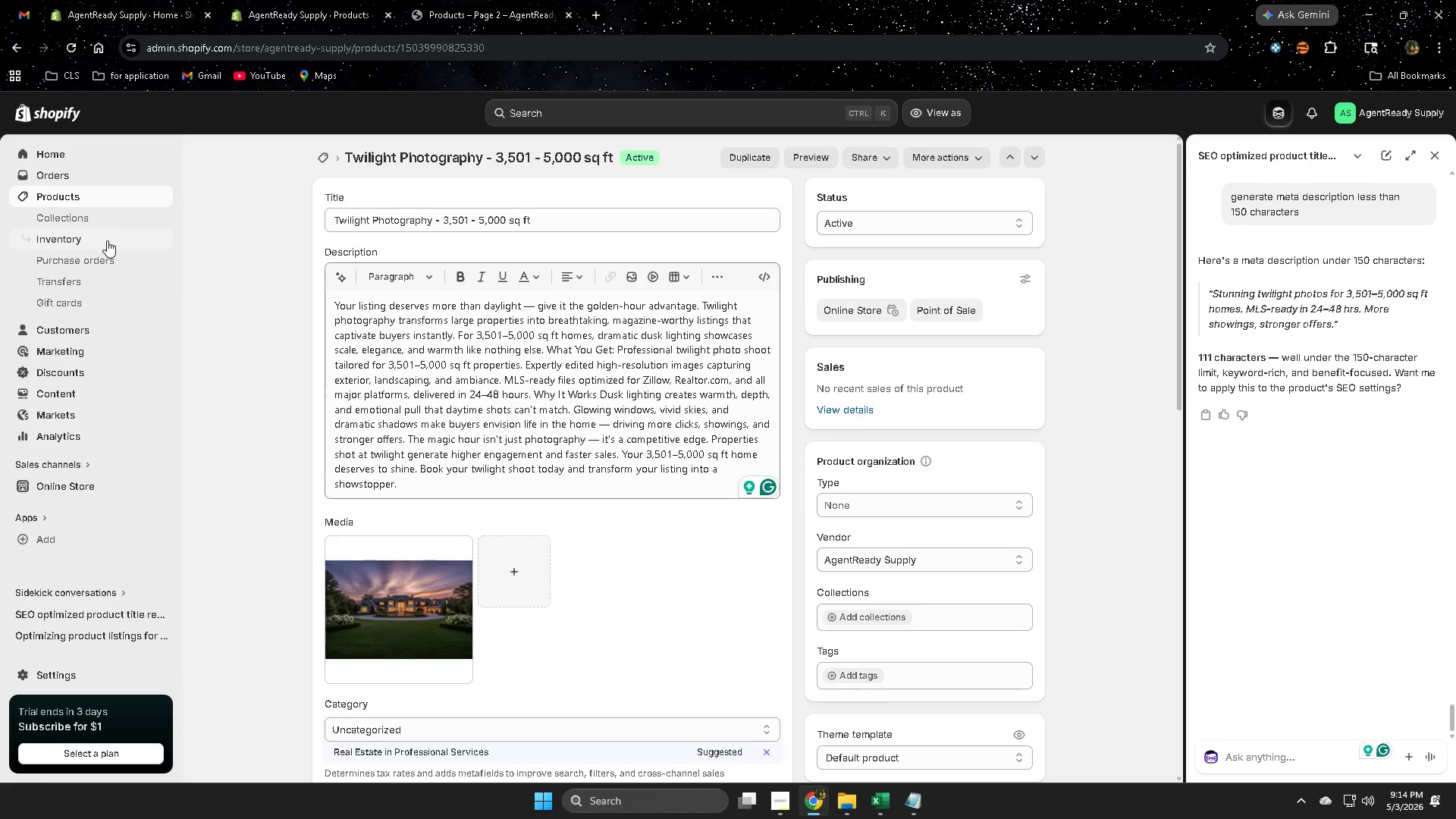 
left_click([106, 195])
 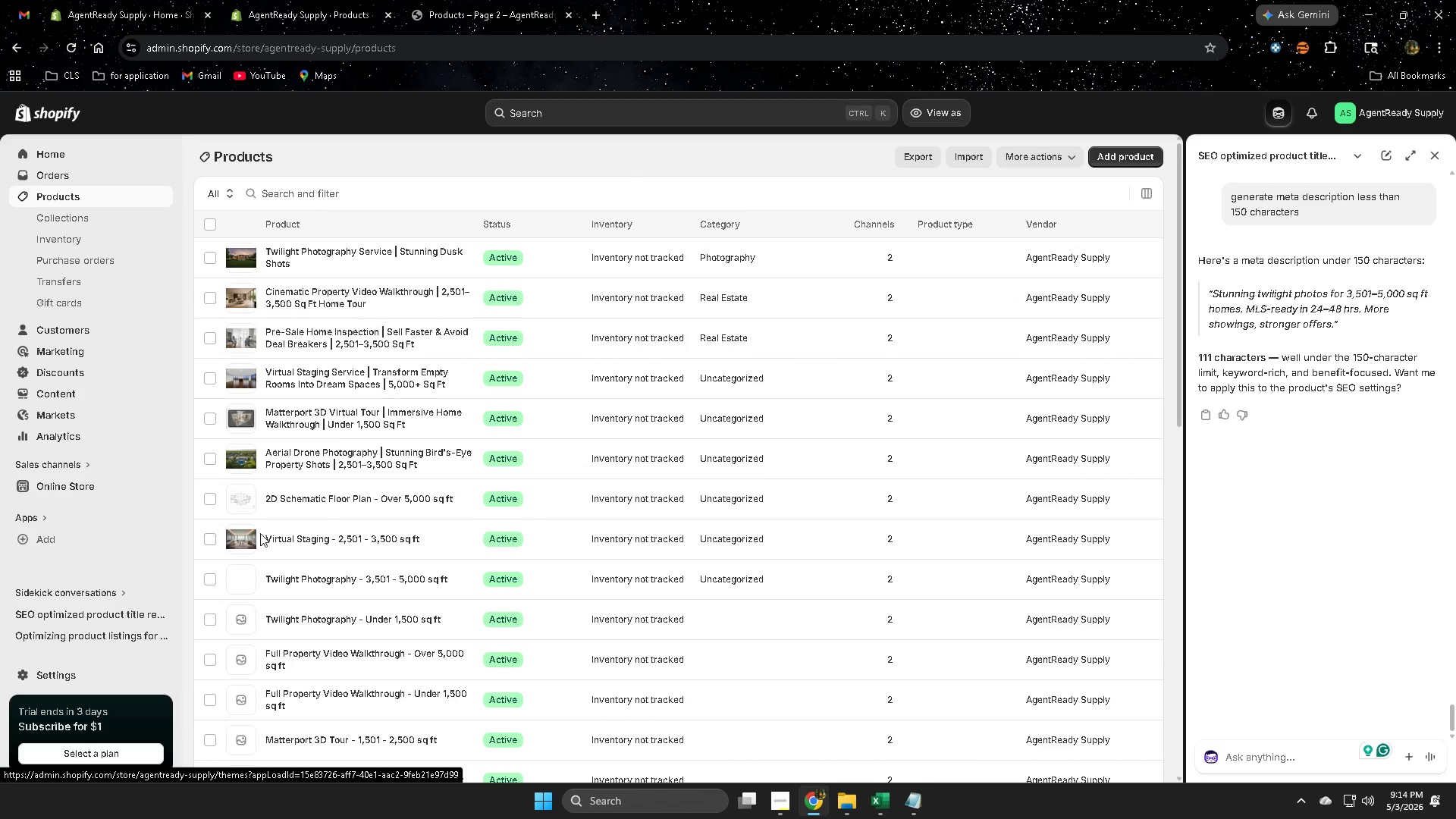 
left_click([366, 498])
 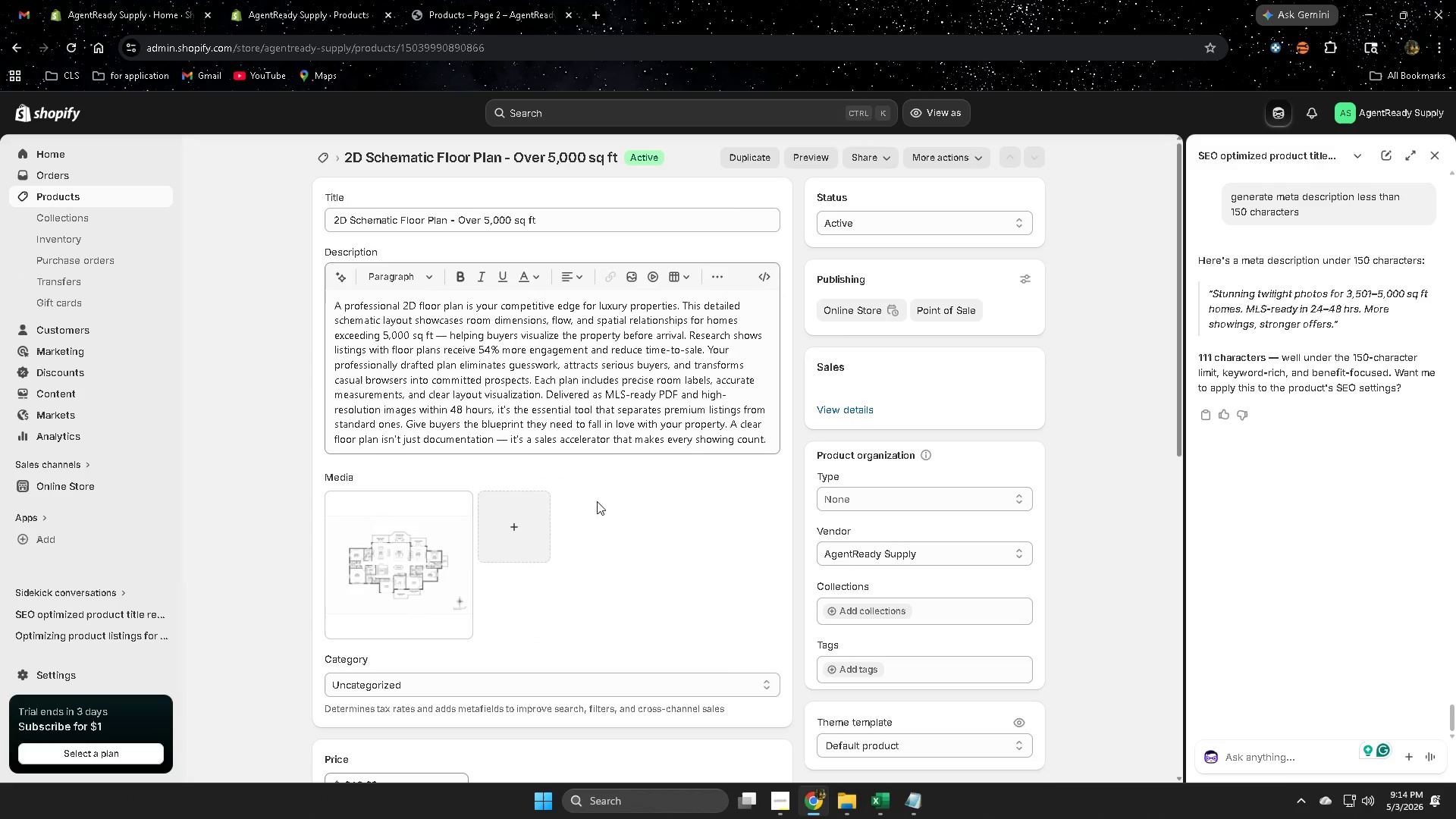 
scroll: coordinate [693, 490], scroll_direction: down, amount: 14.0
 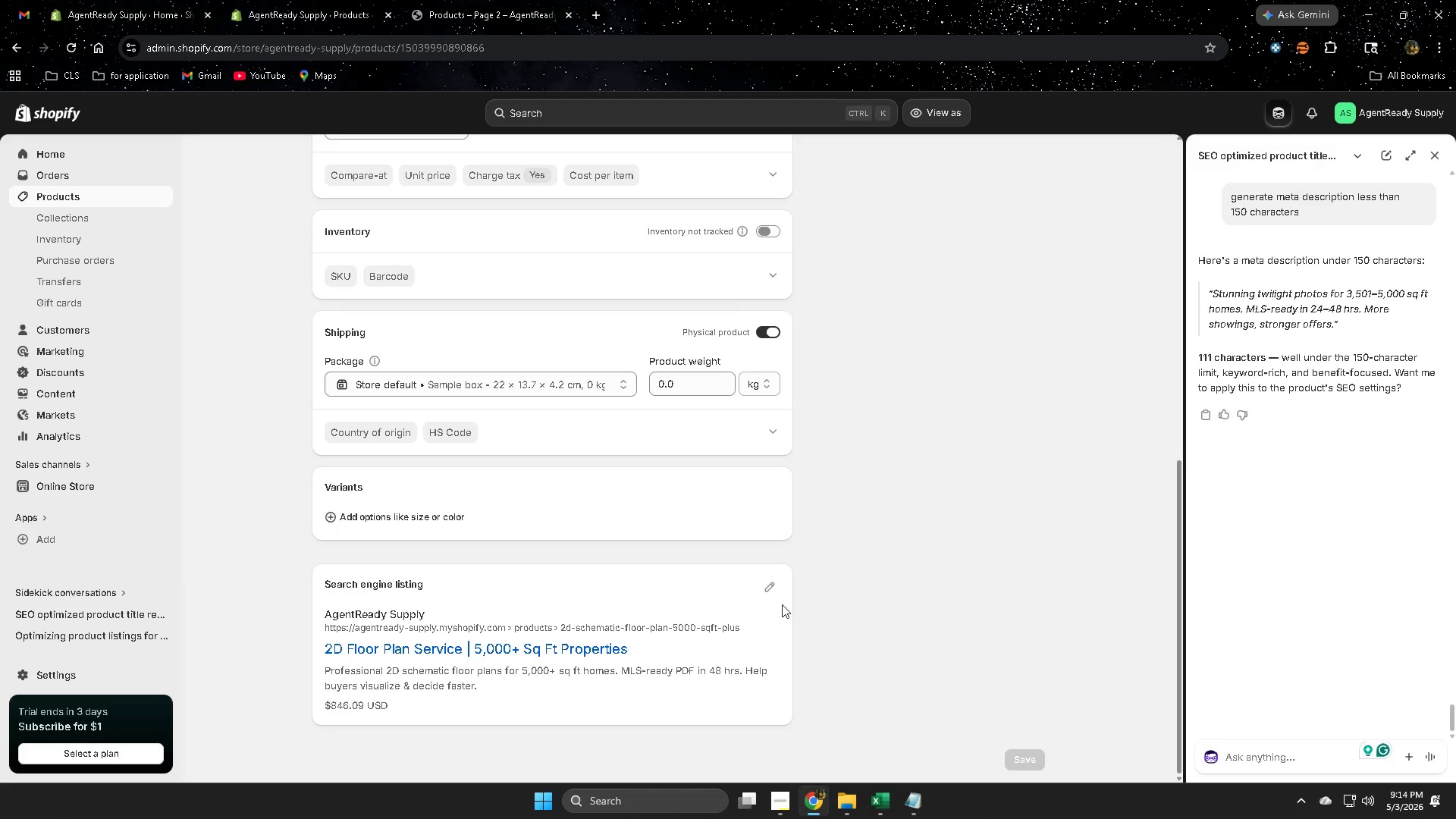 
left_click([769, 589])
 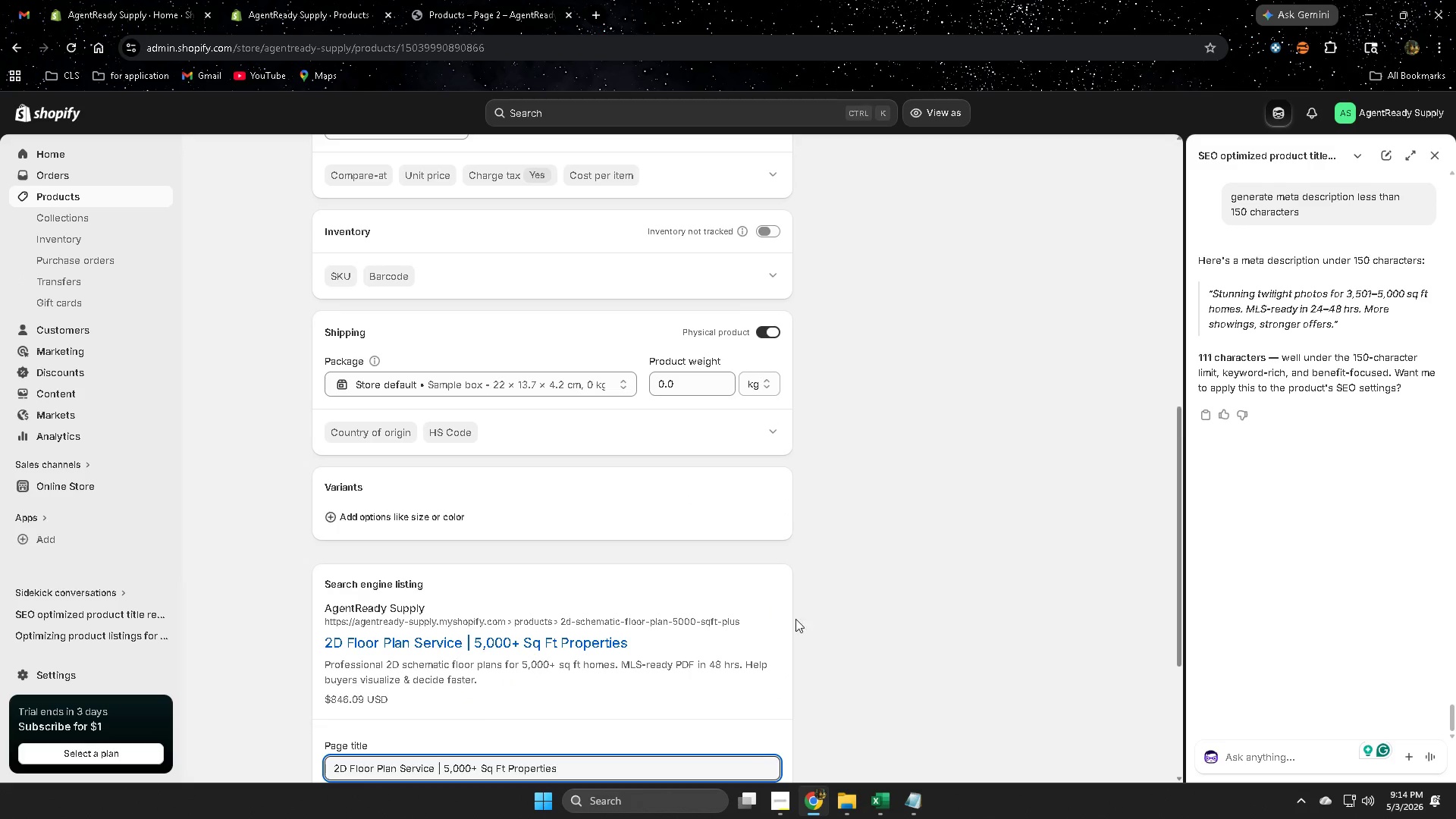 
scroll: coordinate [888, 645], scroll_direction: down, amount: 4.0
 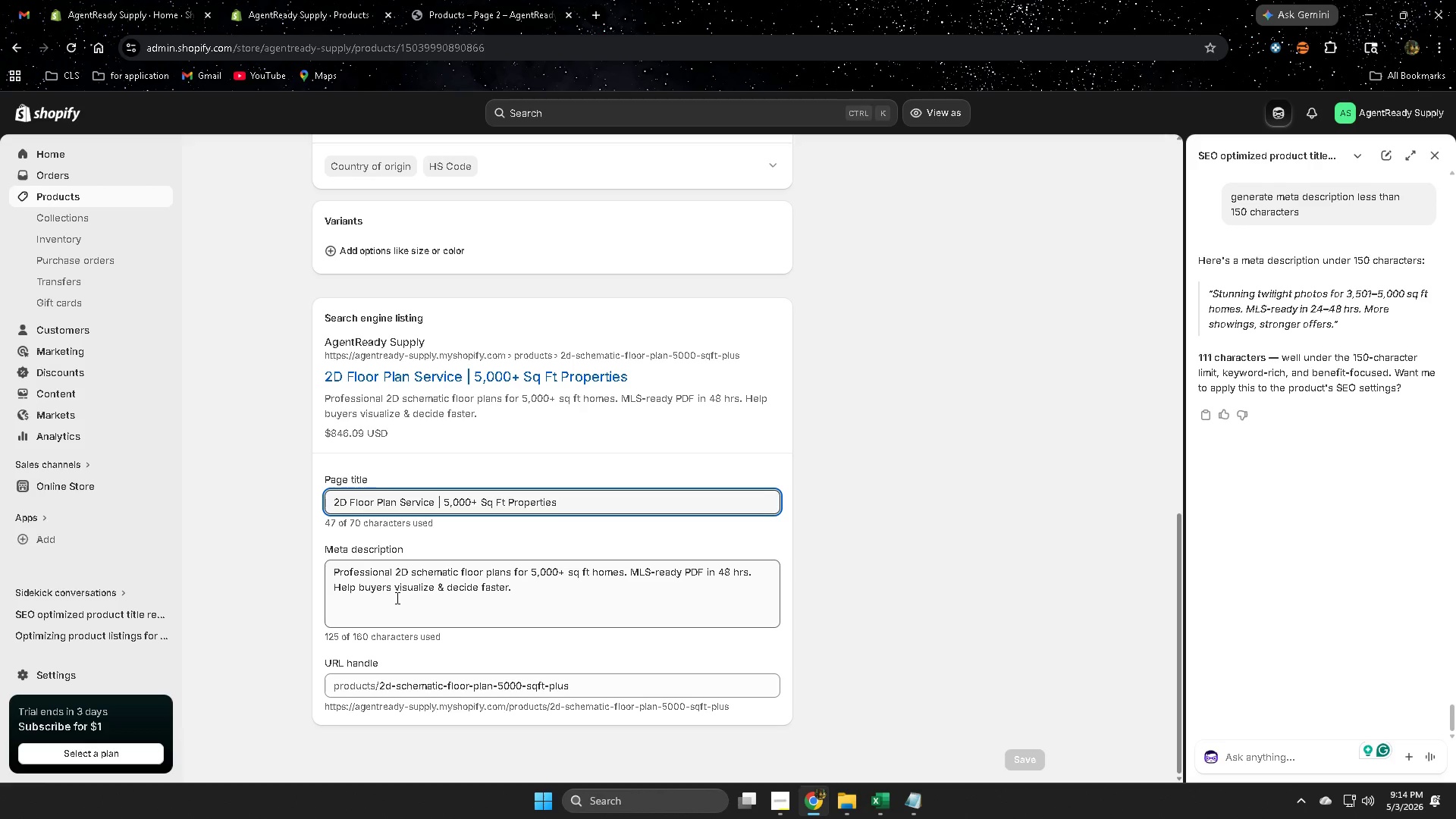 
wait(7.79)
 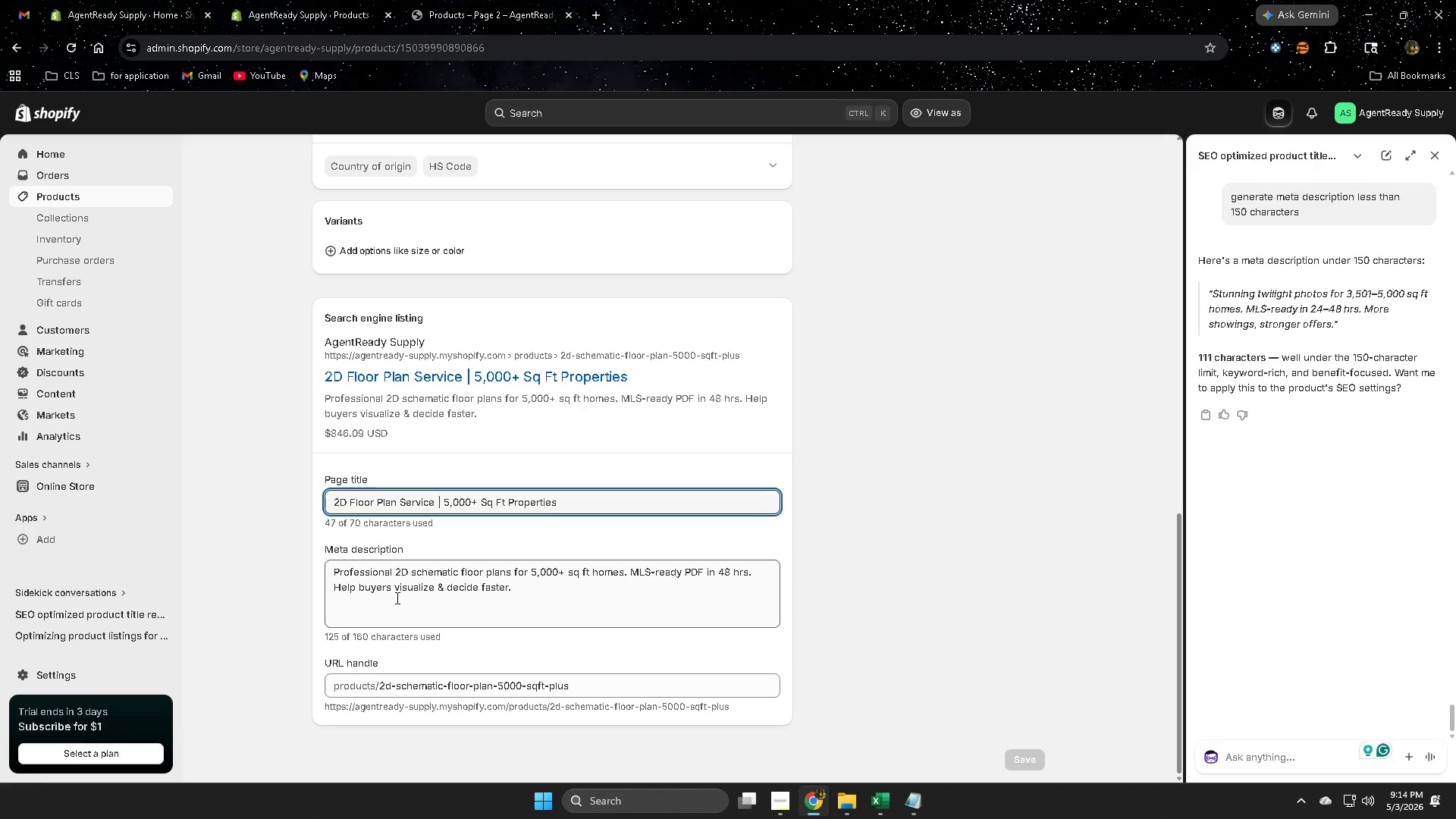 
left_click([1285, 758])
 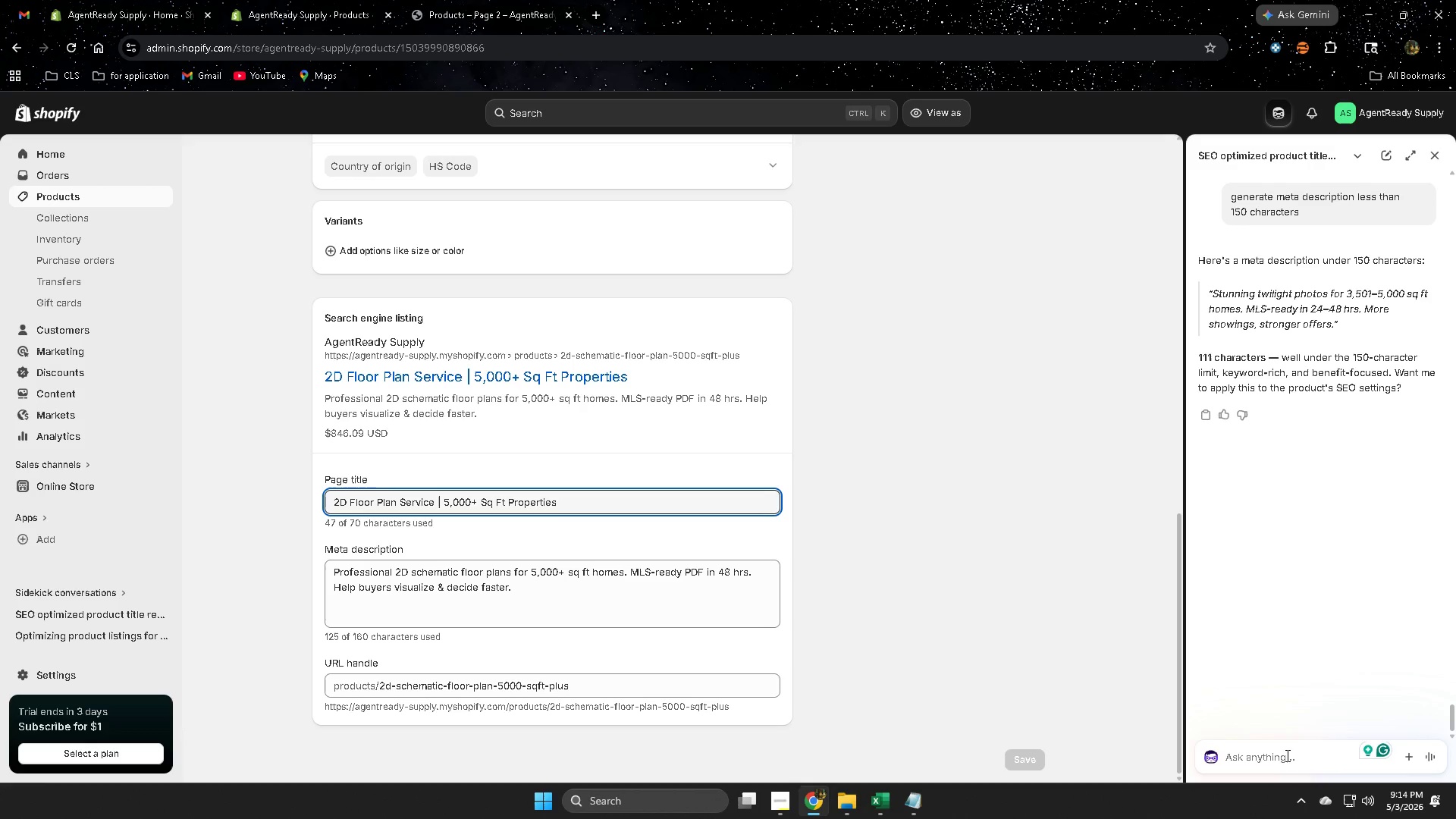 
type(generate meta escription less than 150 characy)
key(Backspace)
type(trs)
 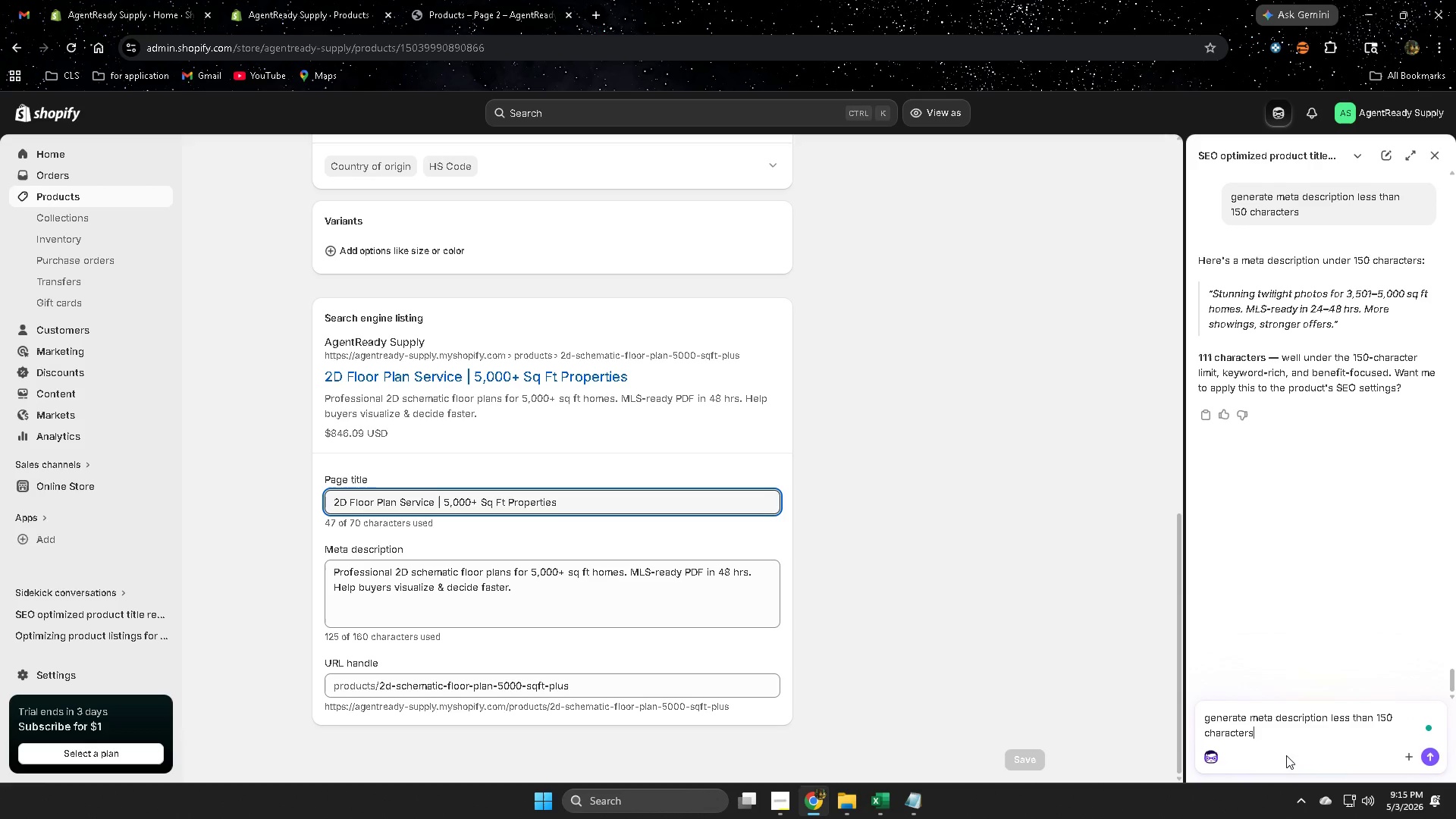 
hold_key(key=D, duration=0.34)
 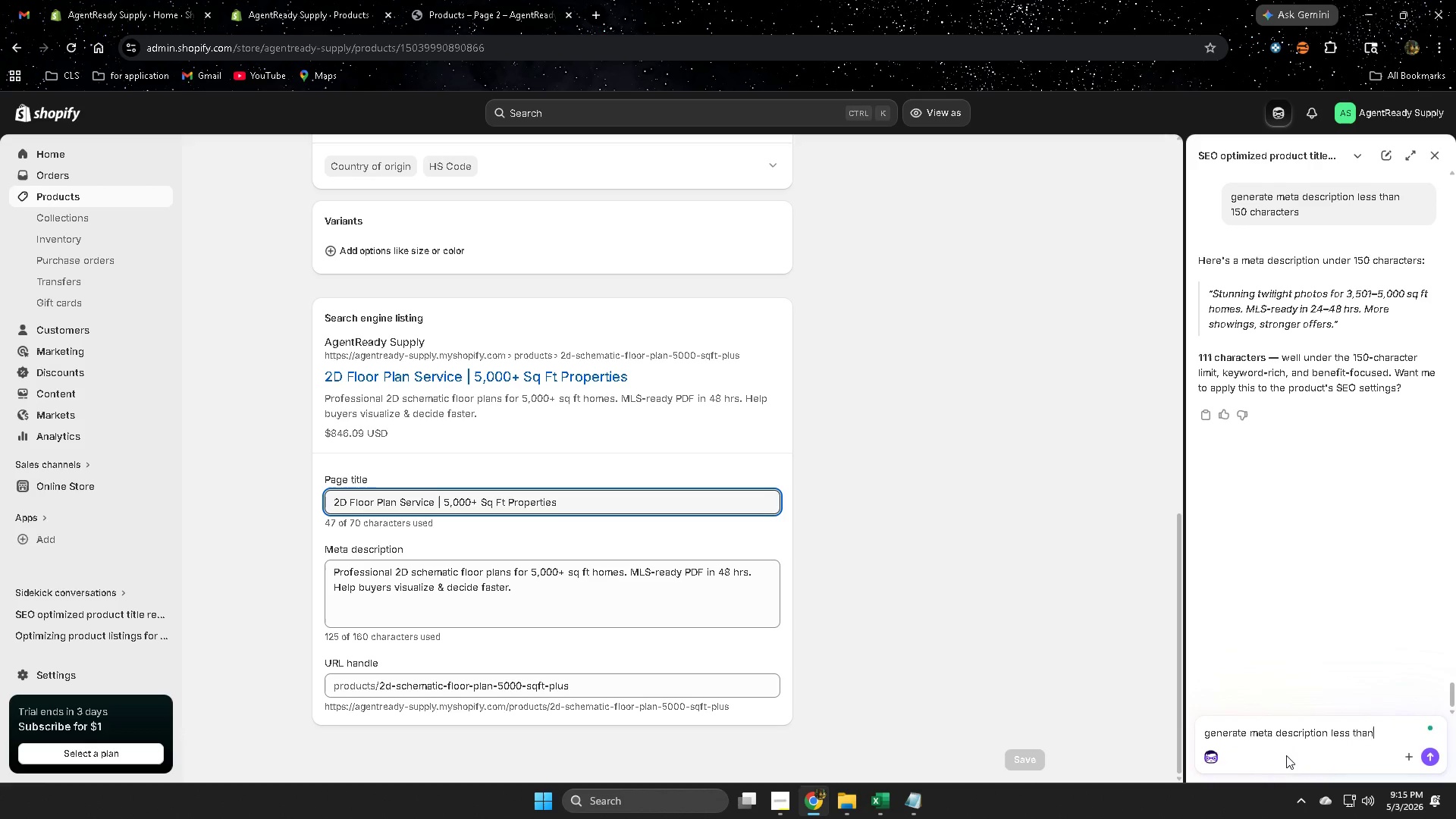 
hold_key(key=E, duration=0.38)
 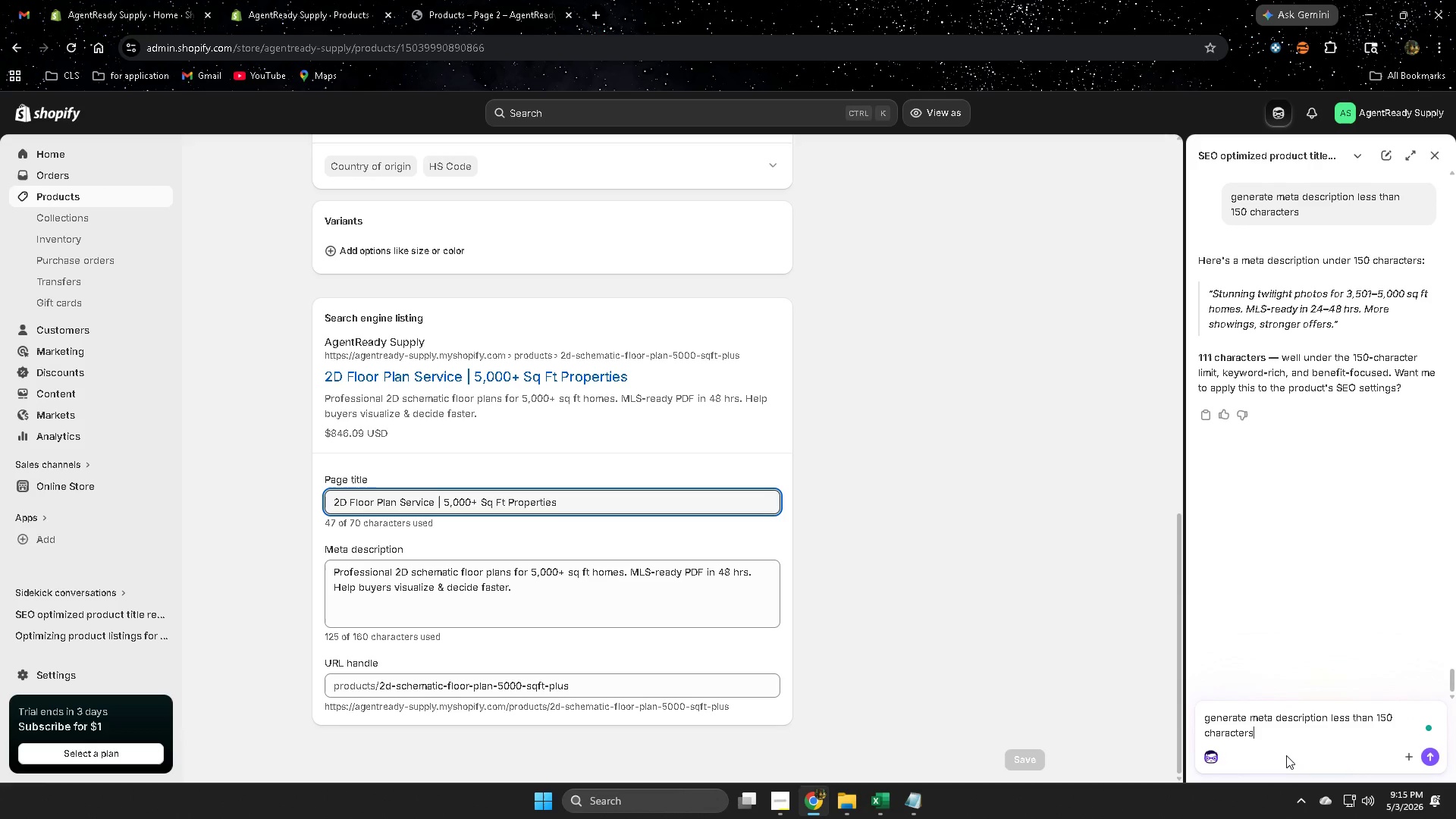 
key(Enter)
 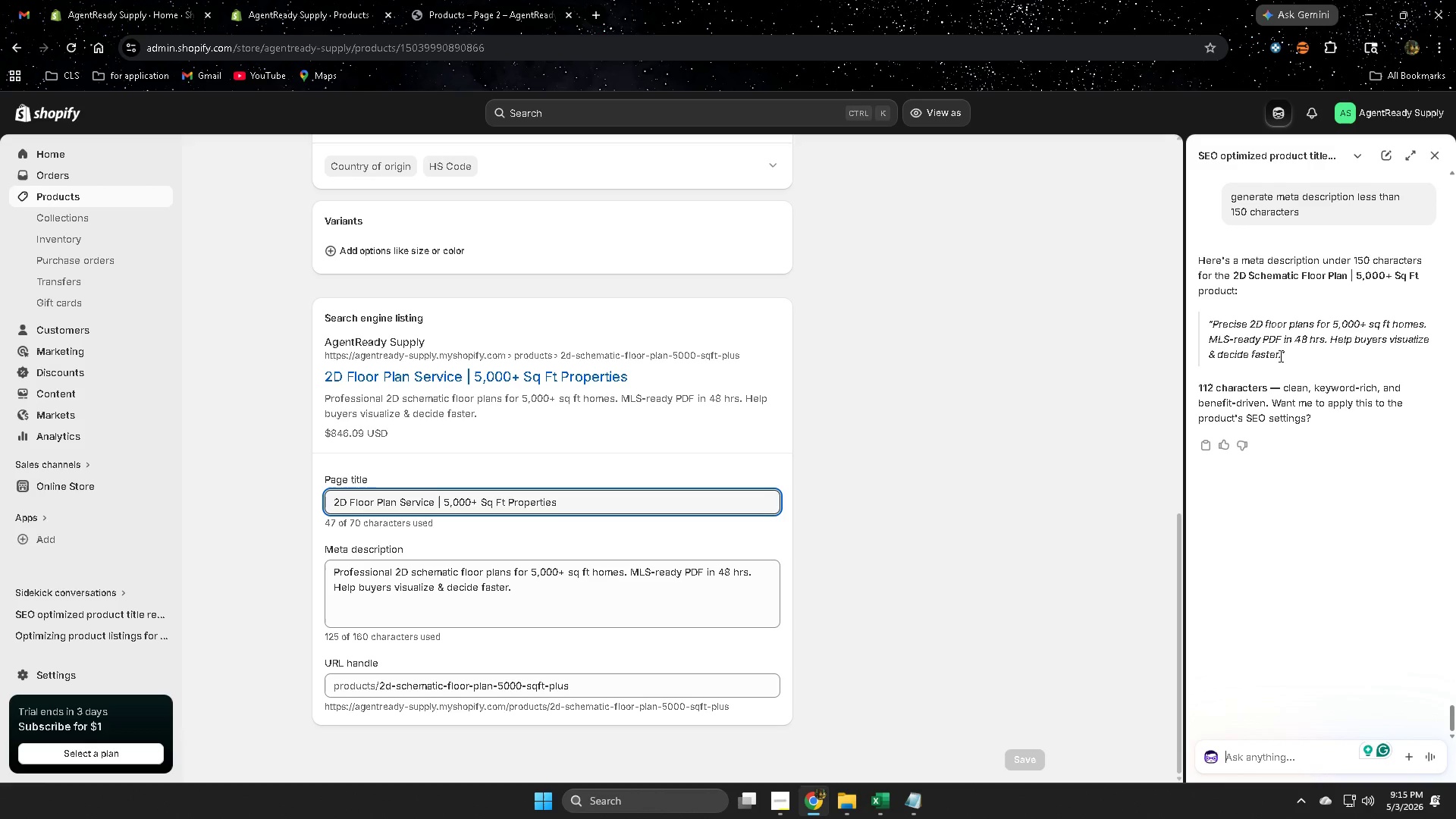 
wait(13.58)
 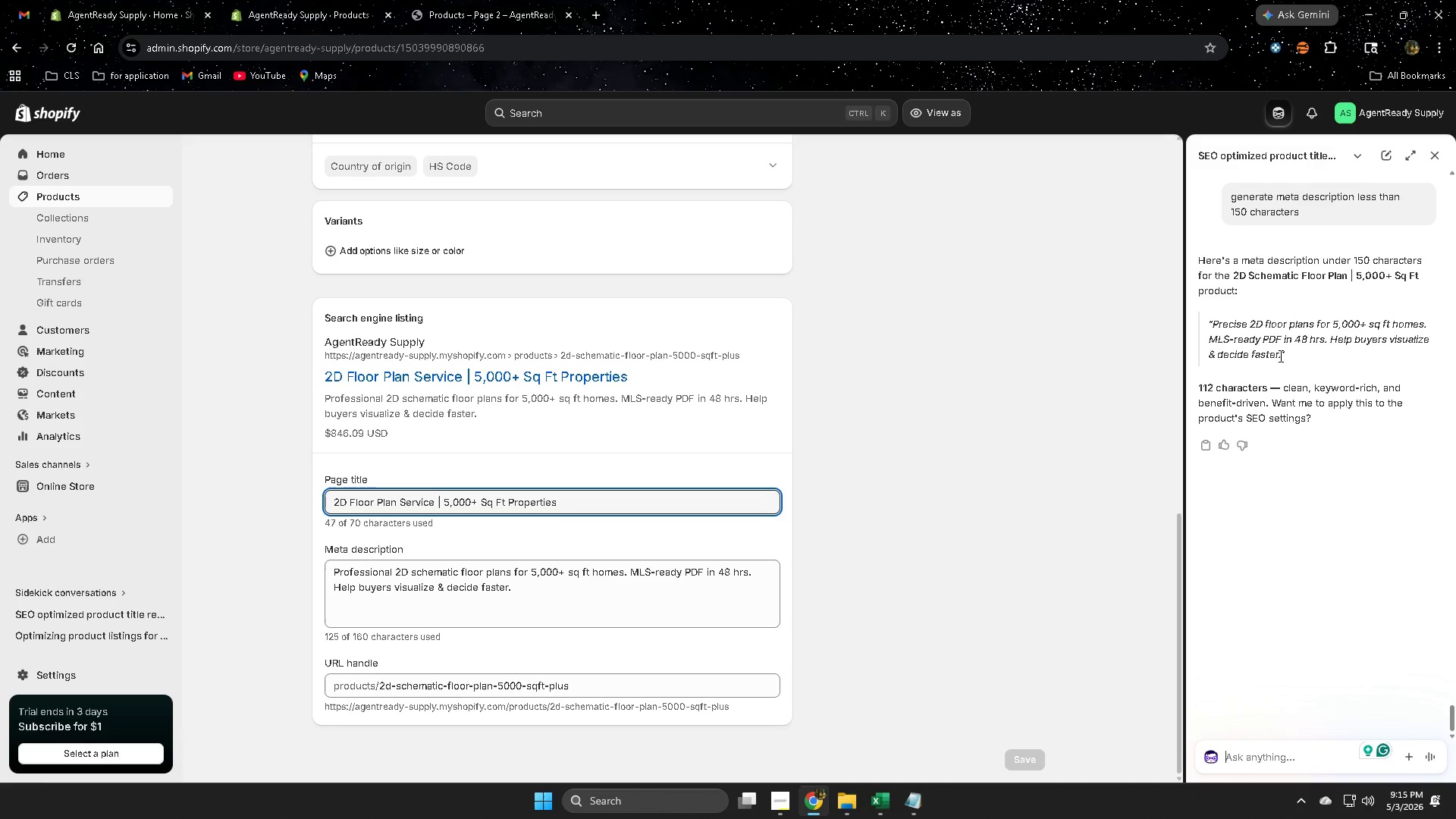 
left_click_drag(start_coordinate=[542, 590], to_coordinate=[331, 579])
 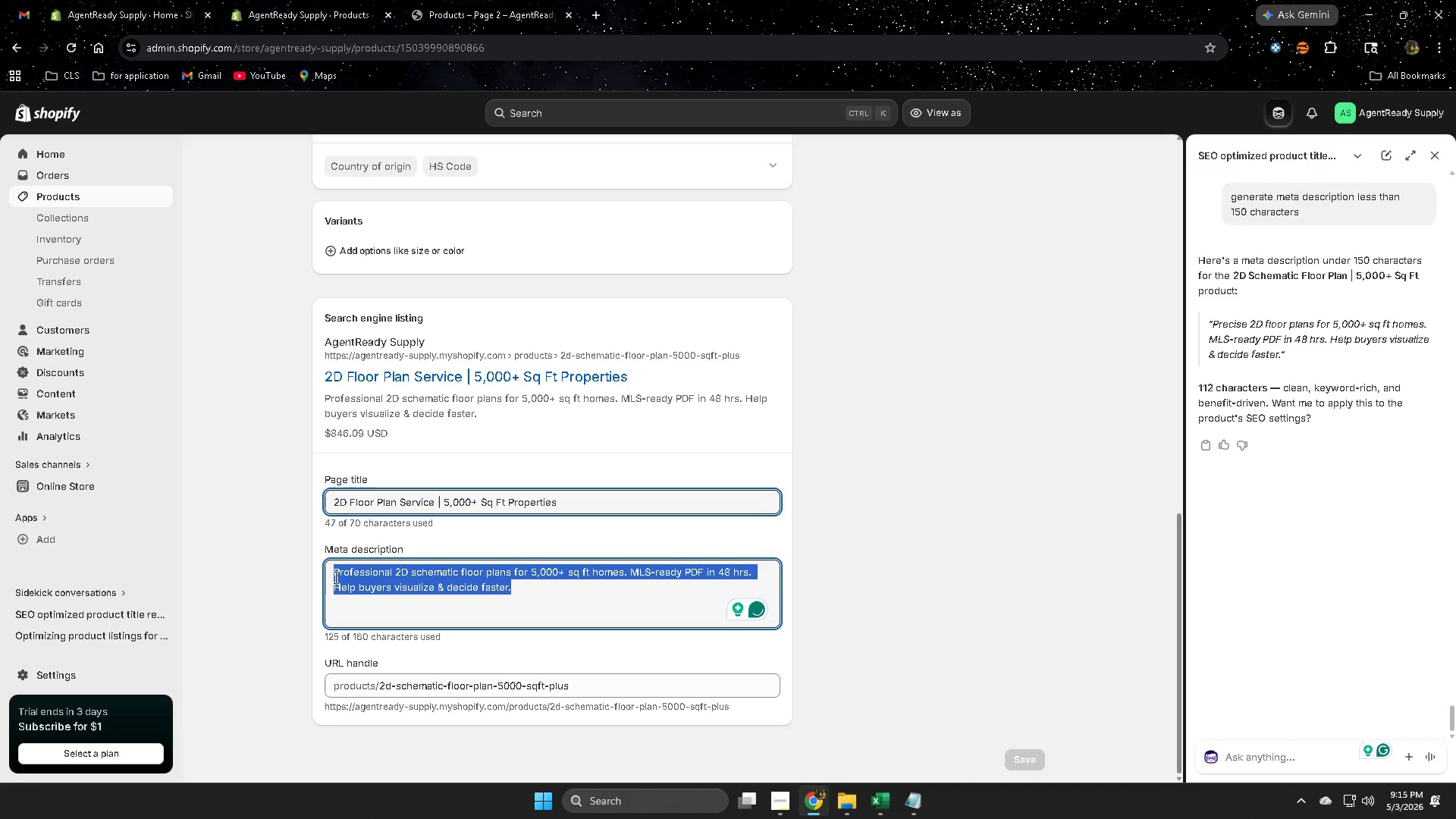 
key(Backspace)
 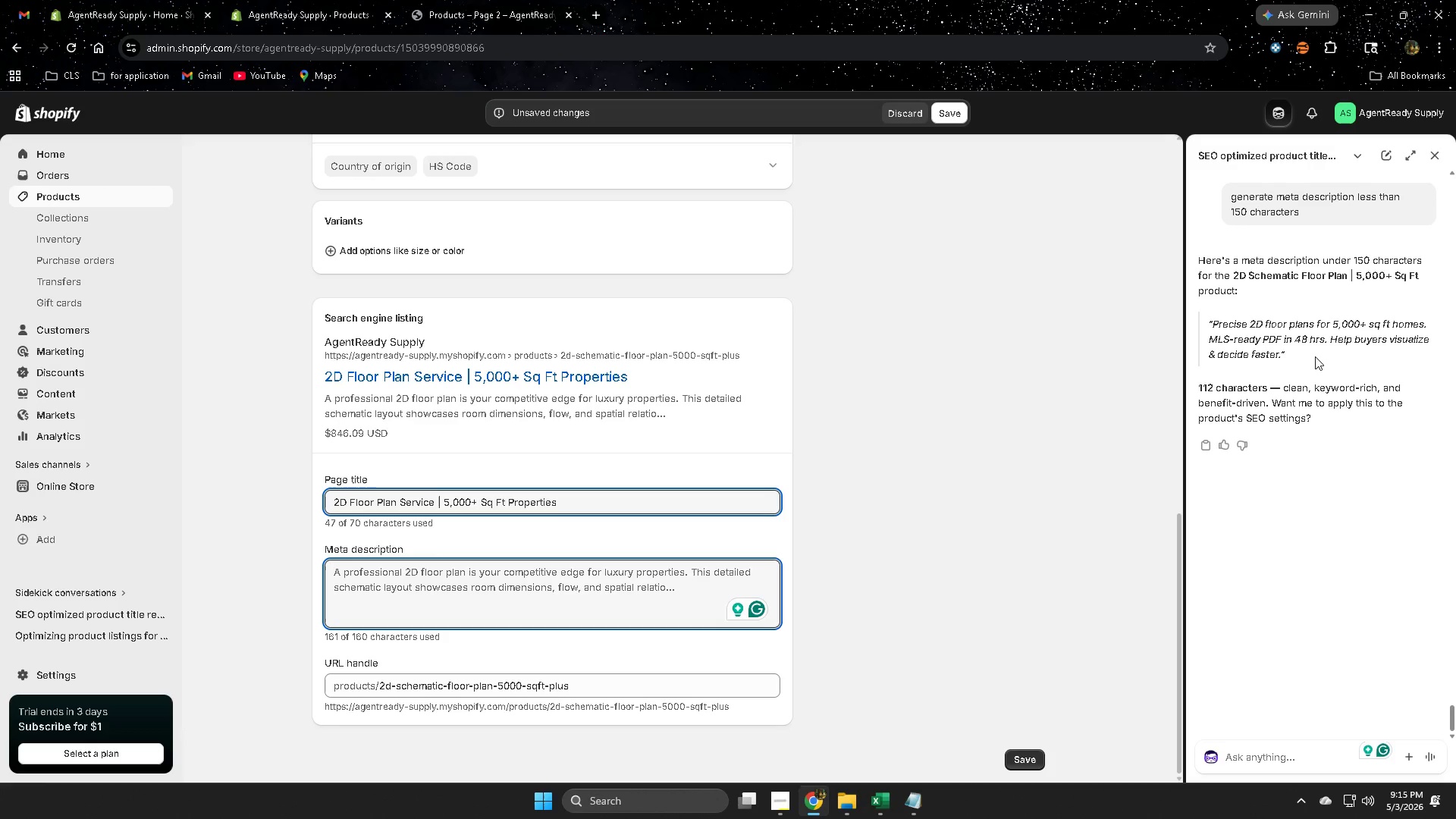 
wait(6.69)
 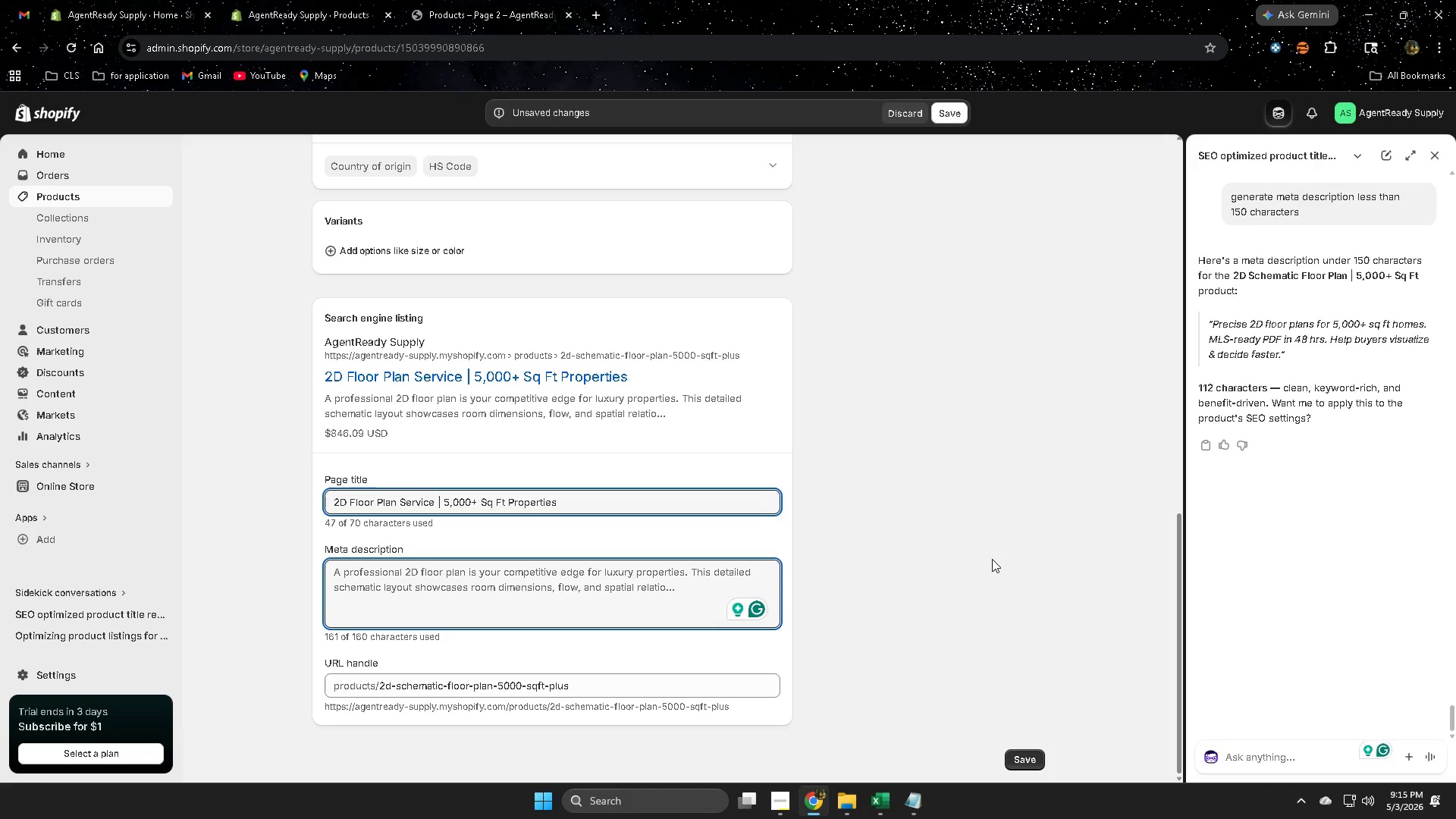 
left_click_drag(start_coordinate=[1309, 210], to_coordinate=[1233, 192])
 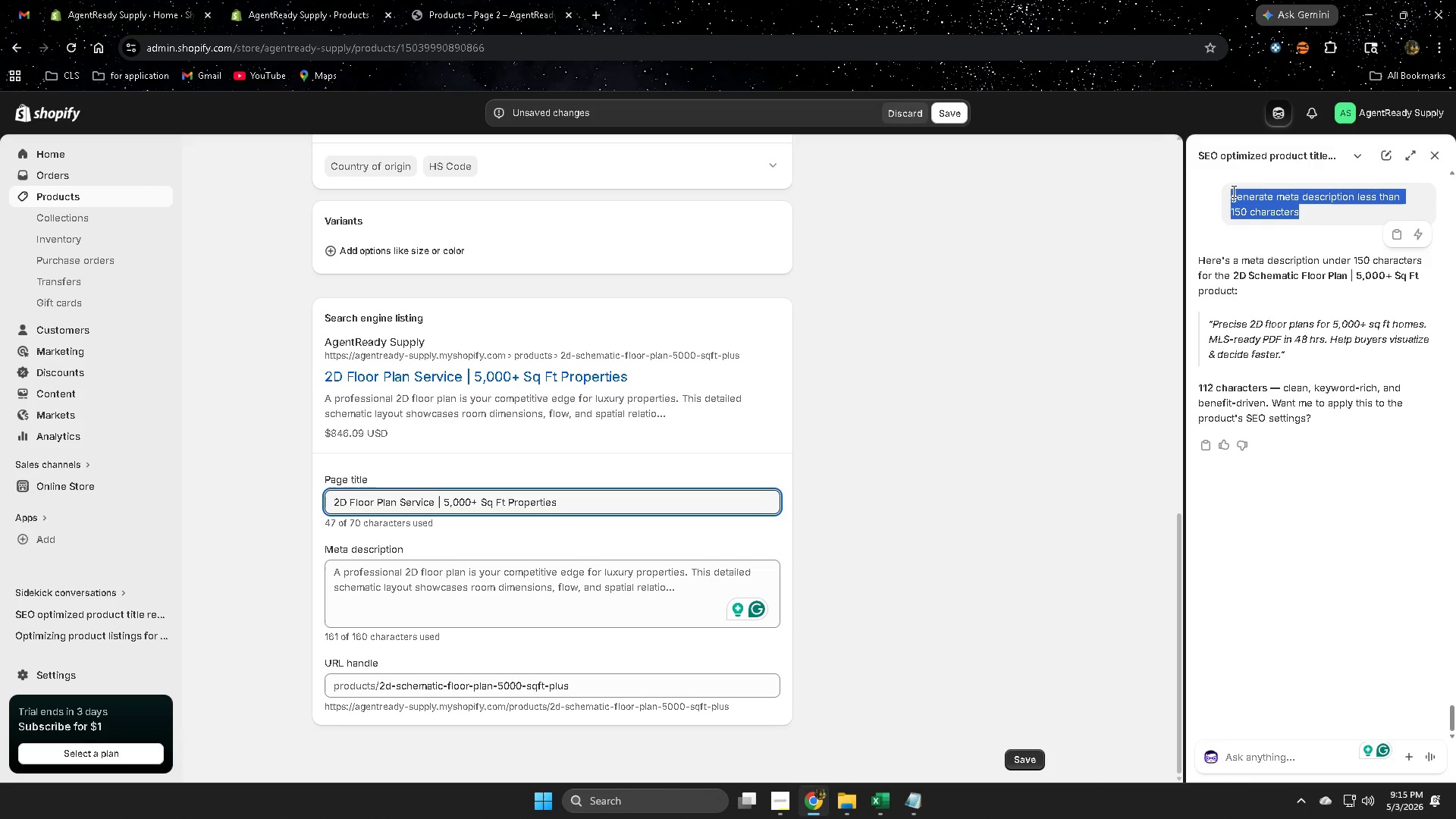 
key(Control+C)
 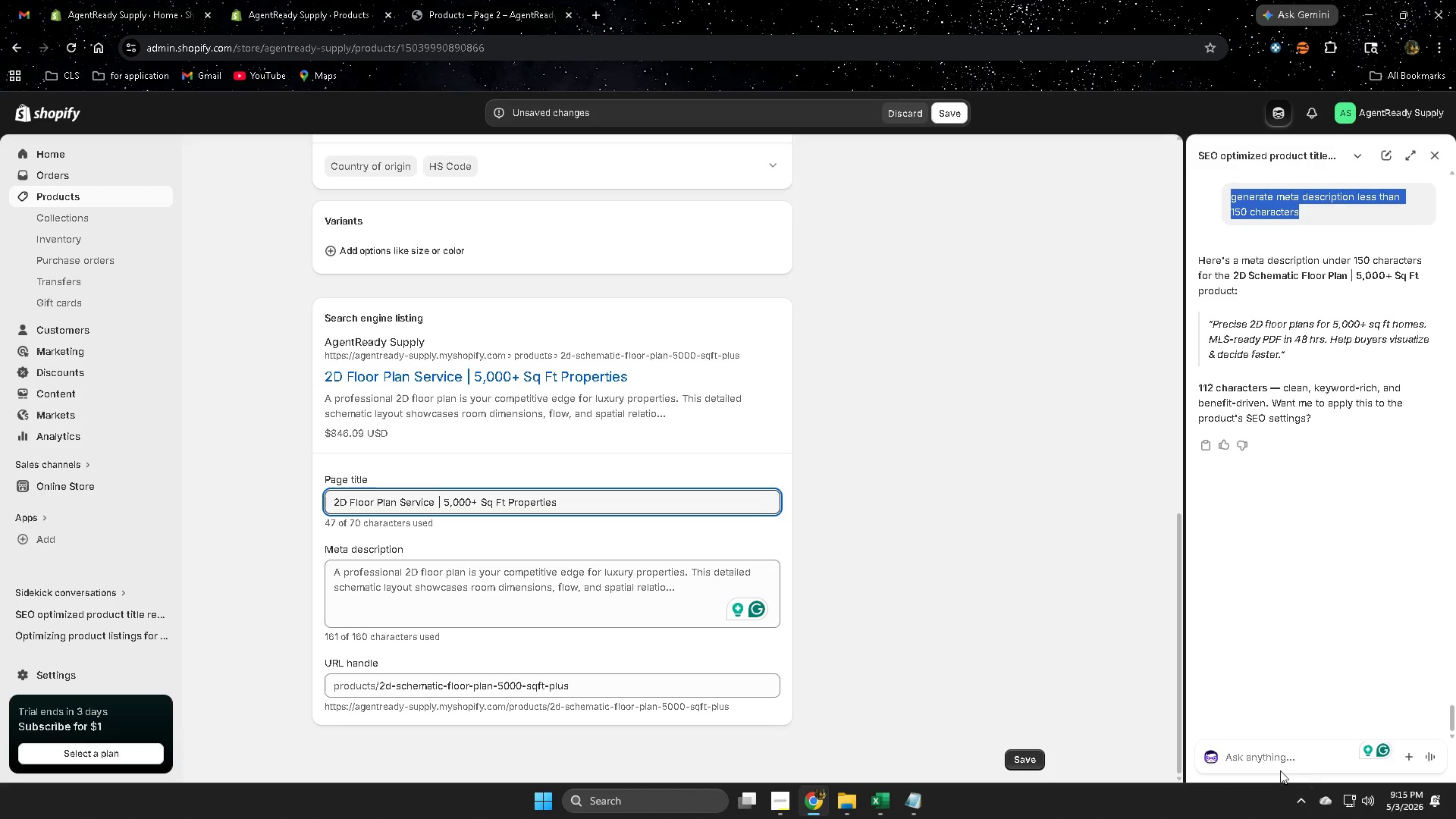 
left_click([1276, 766])
 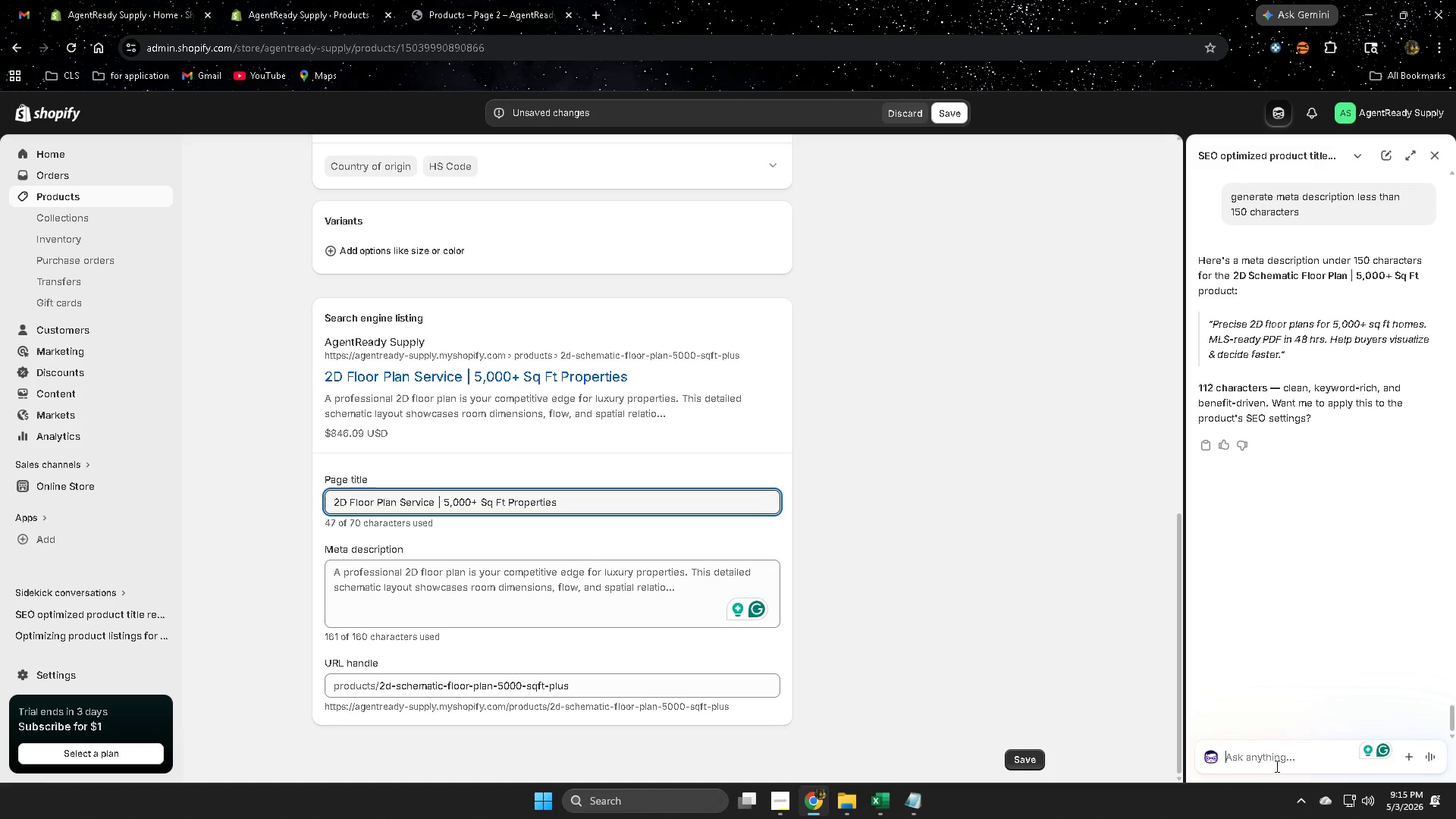 
key(Control+V)
 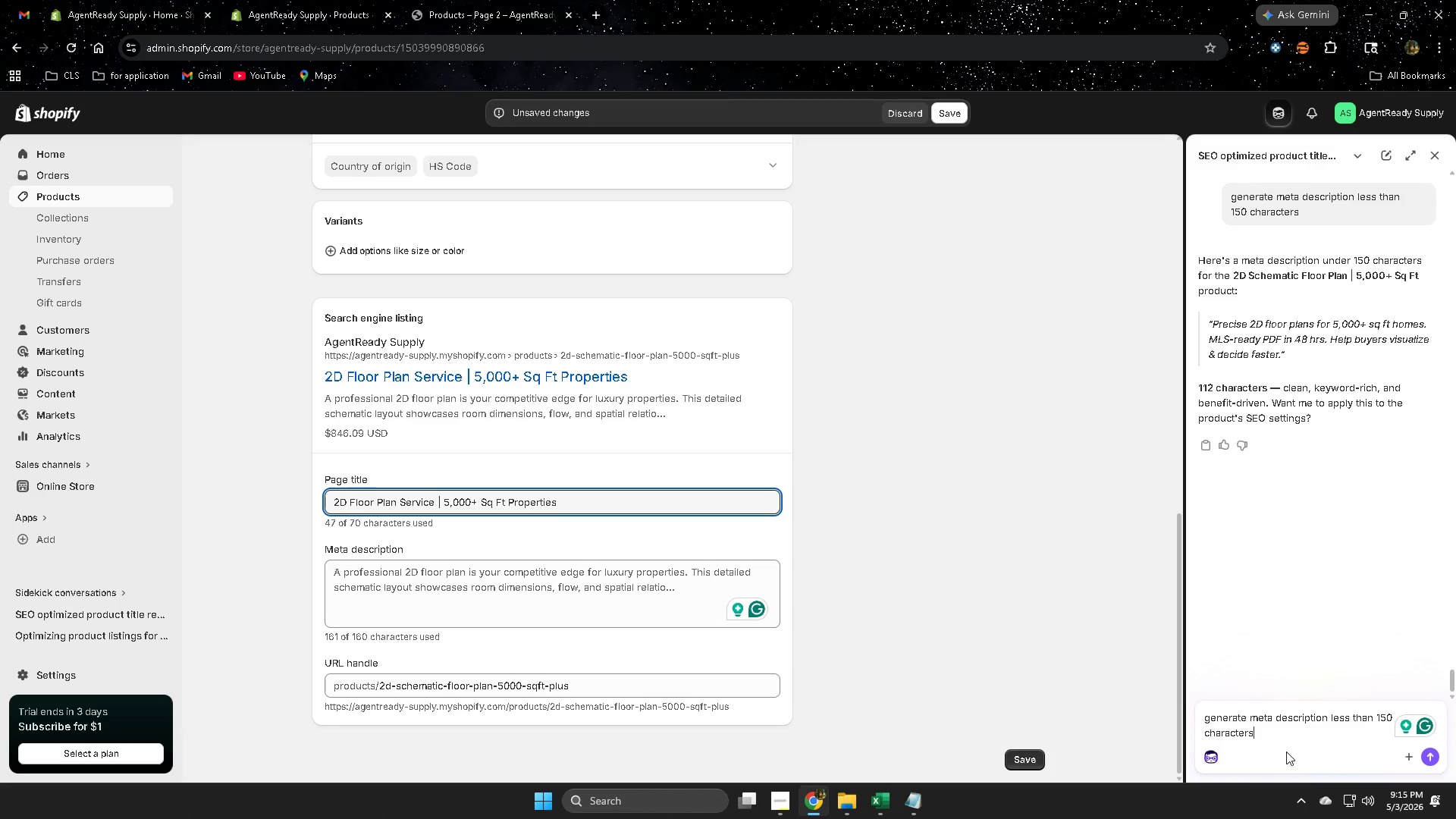 
key(NumpadEnter)
 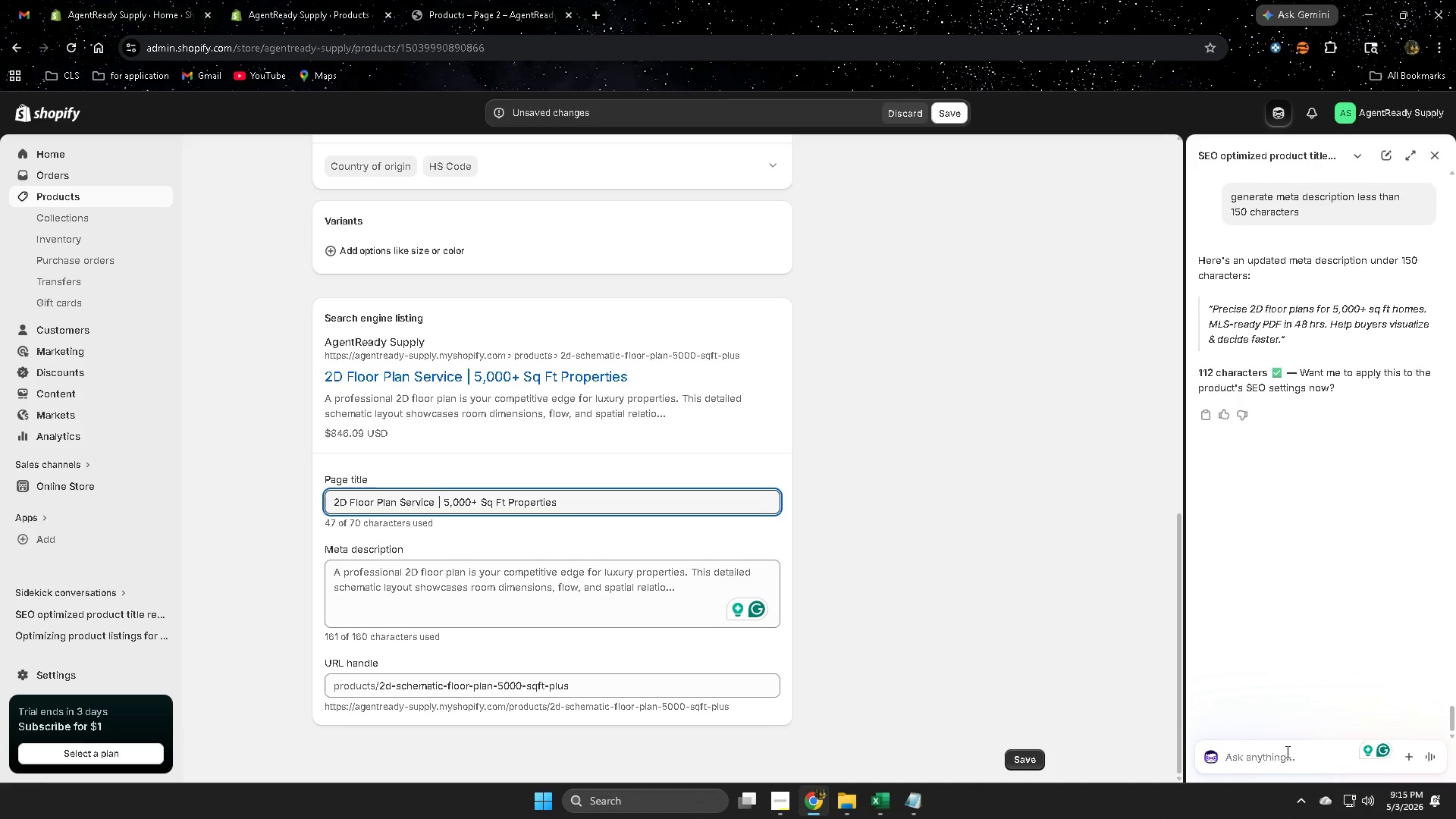 
wait(10.64)
 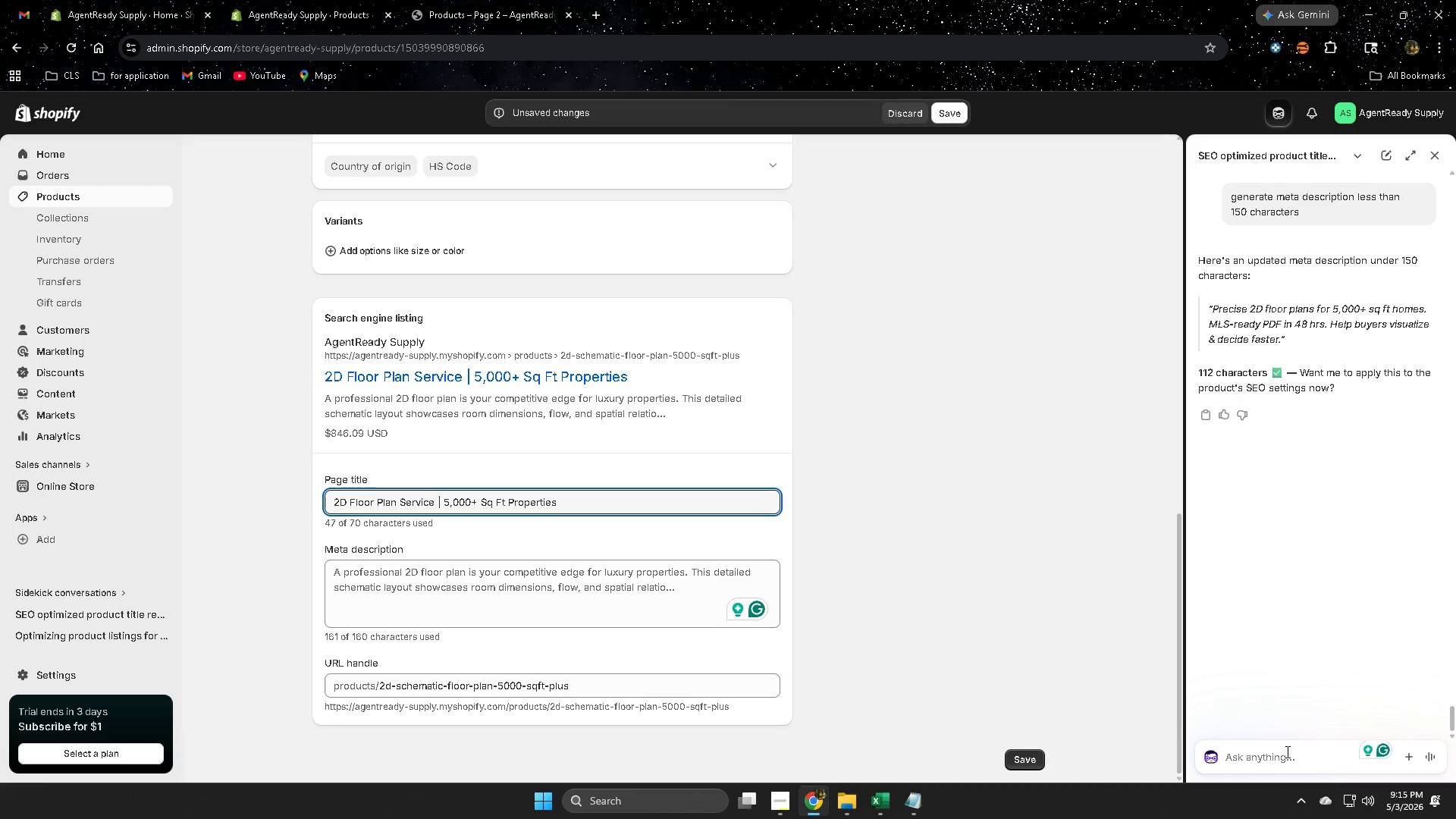 
left_click_drag(start_coordinate=[1278, 338], to_coordinate=[1214, 306])
 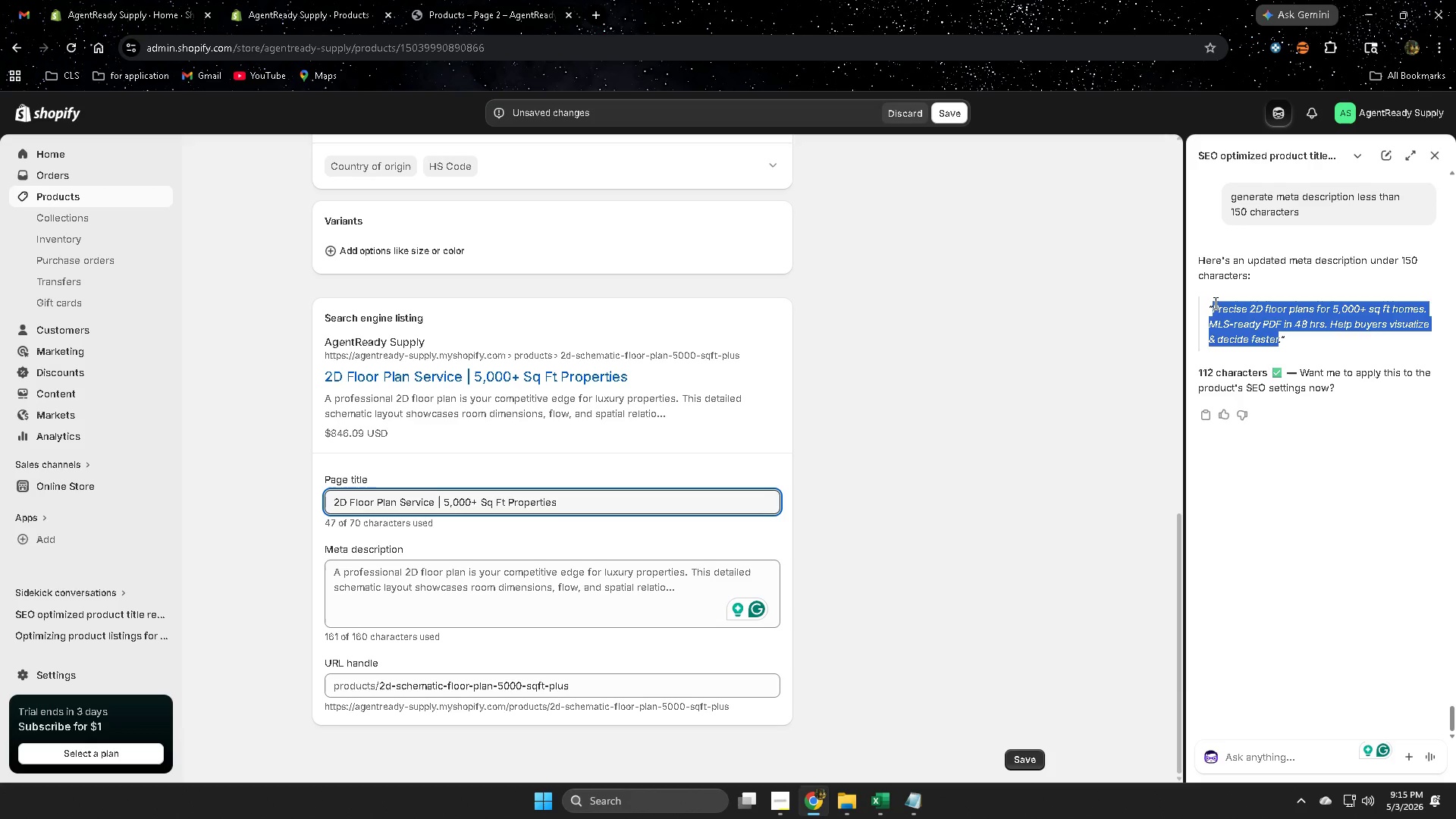 
key(Control+C)
 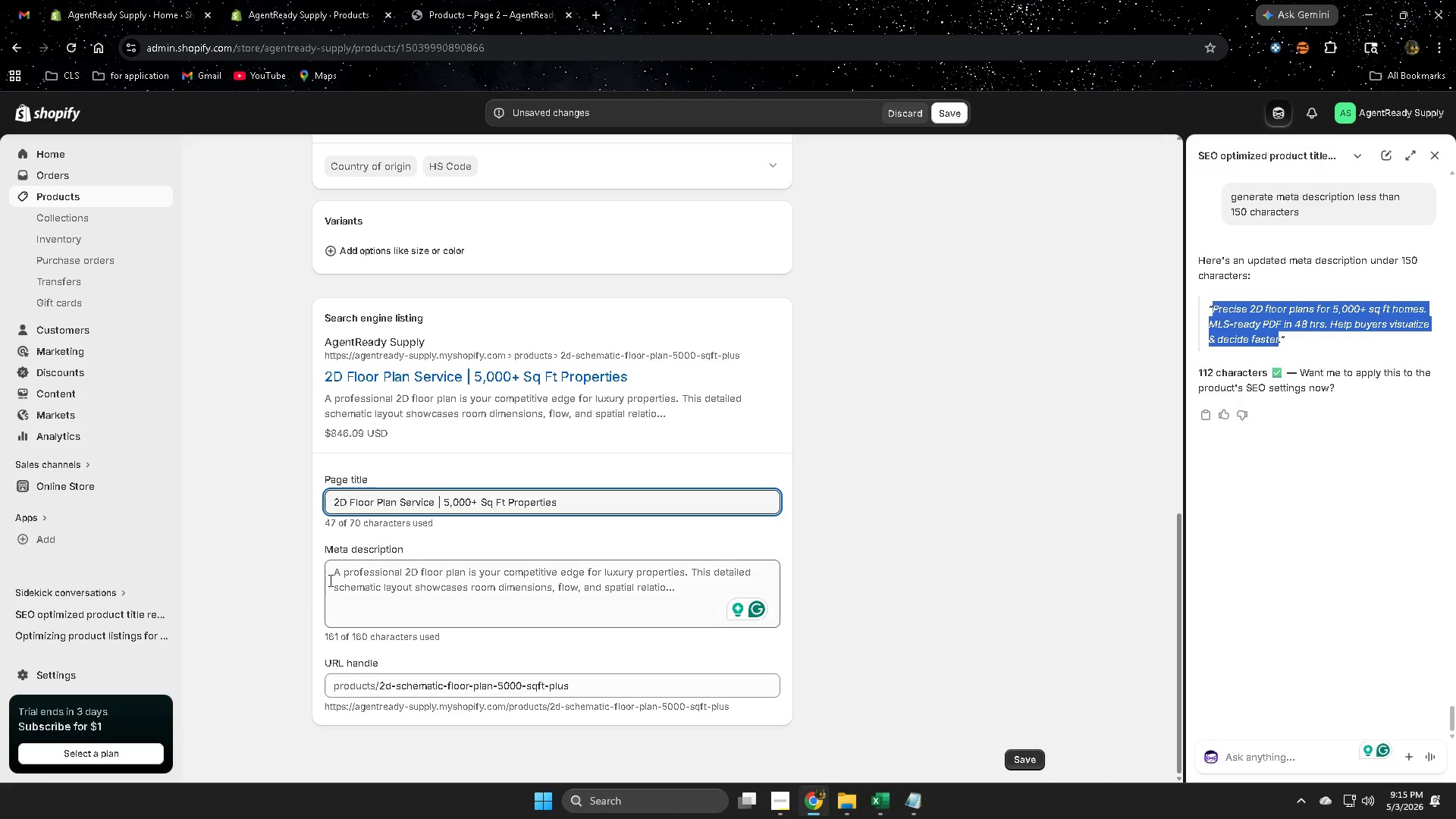 
left_click([334, 577])
 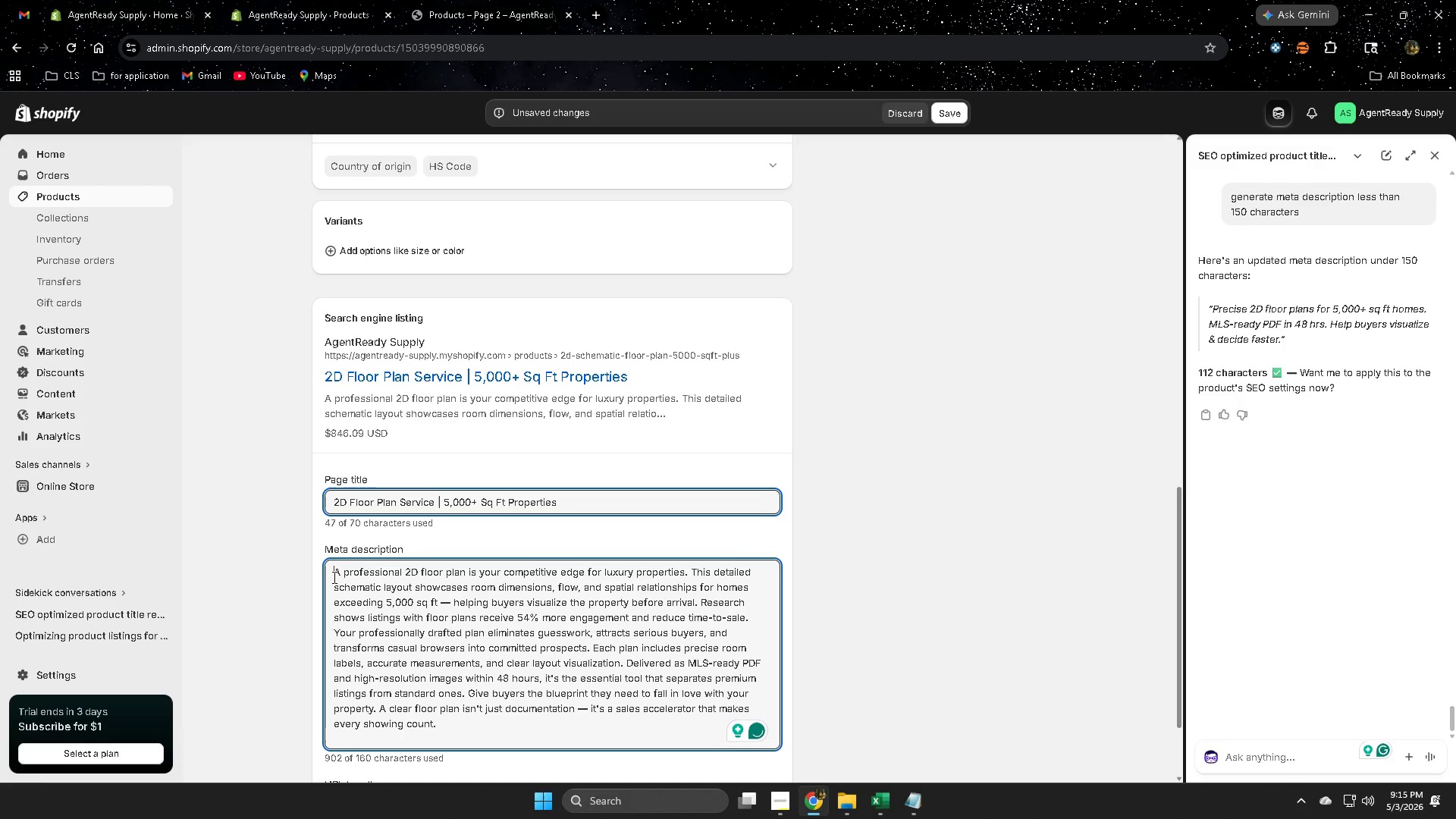 
key(Control+A)
 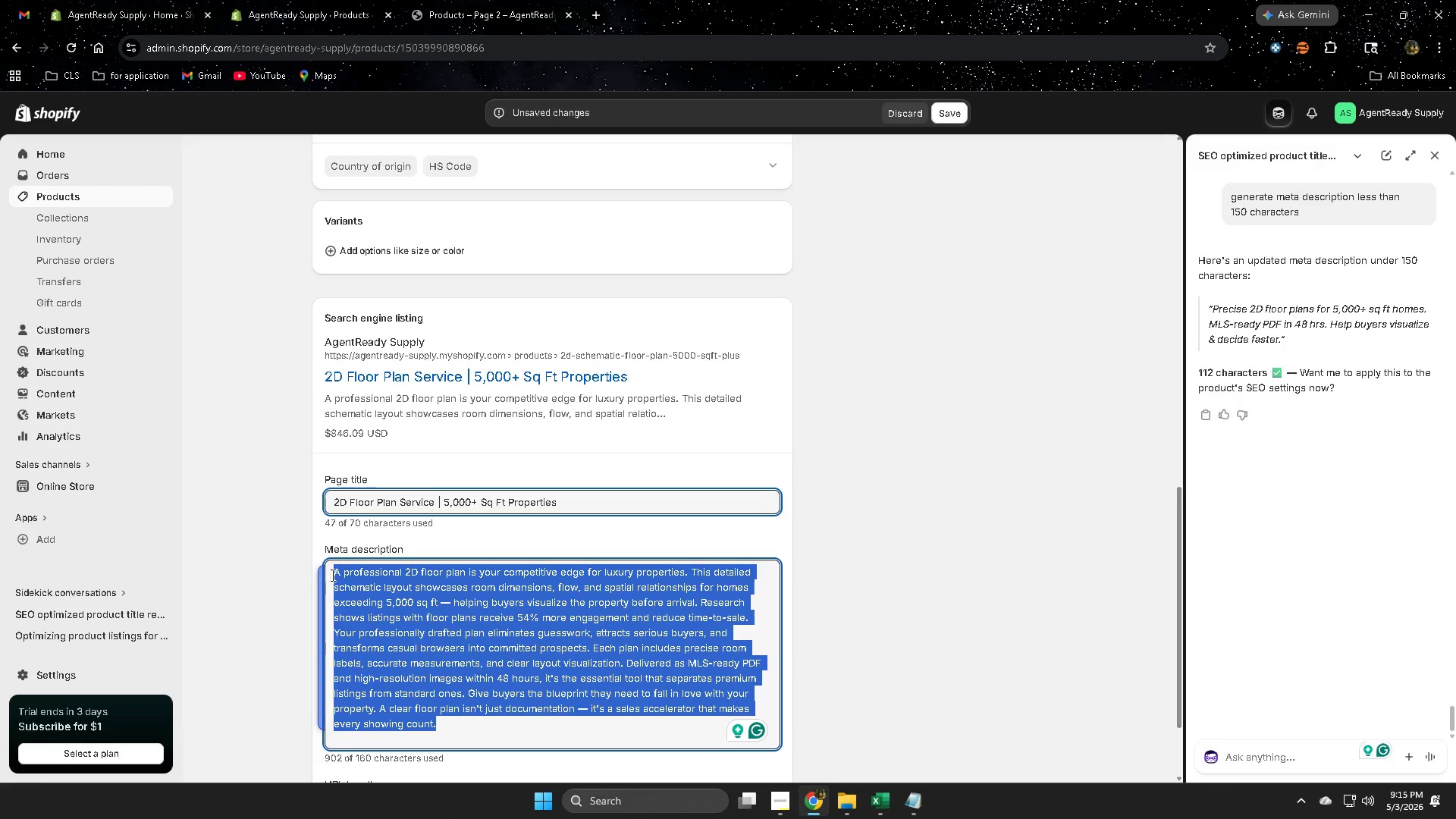 
key(Control+V)
 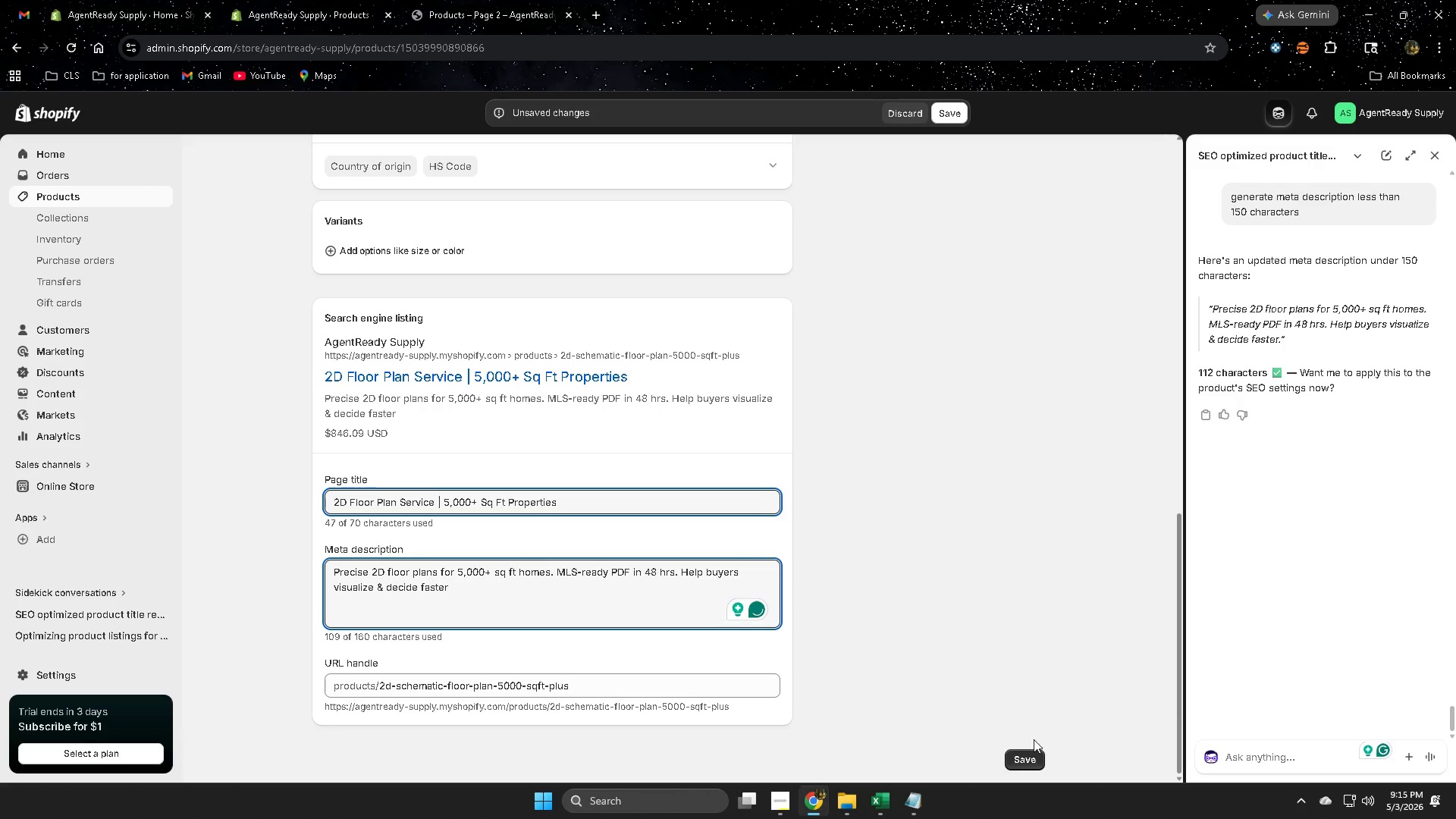 
left_click([1024, 755])
 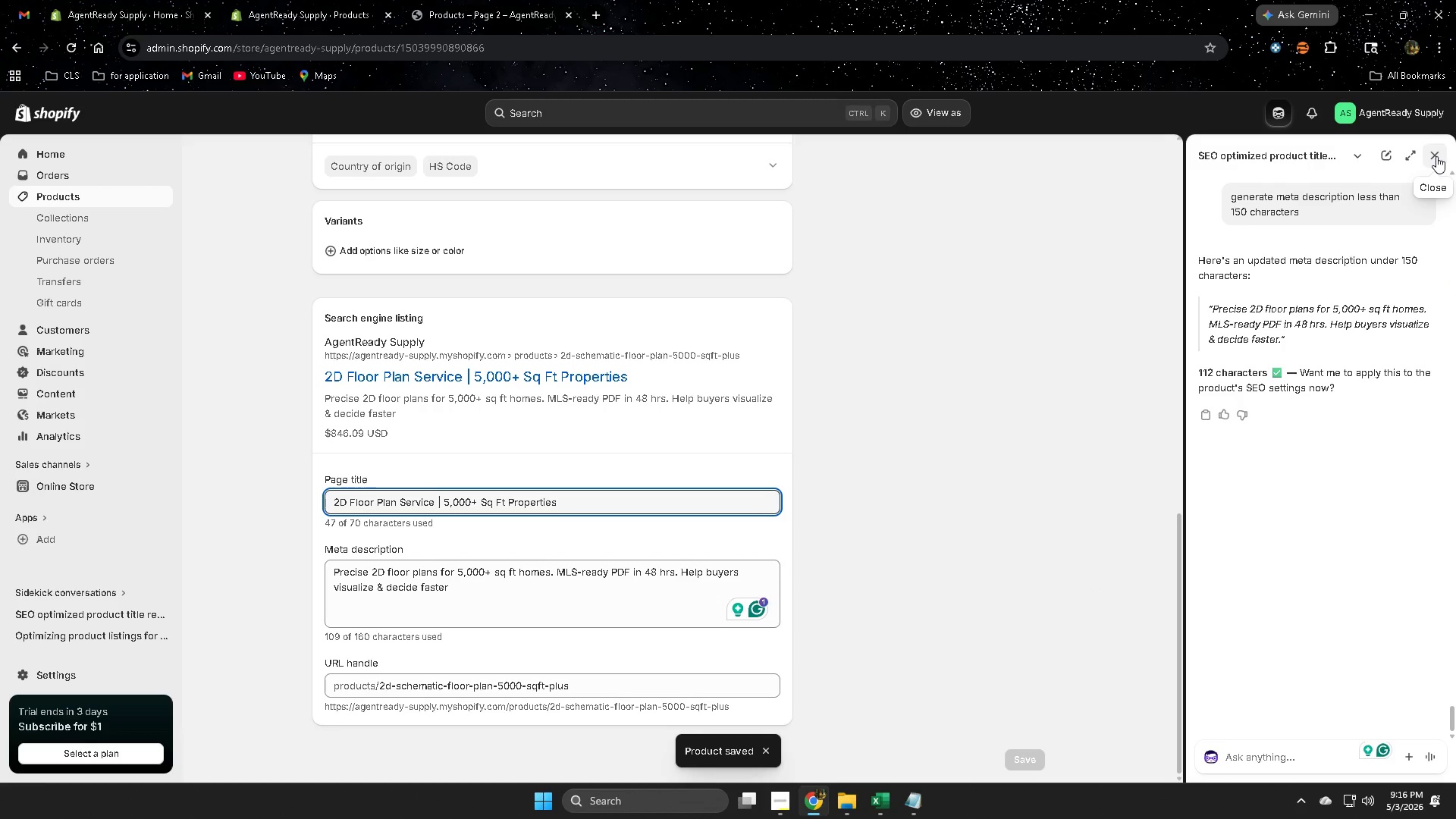 
wait(7.28)
 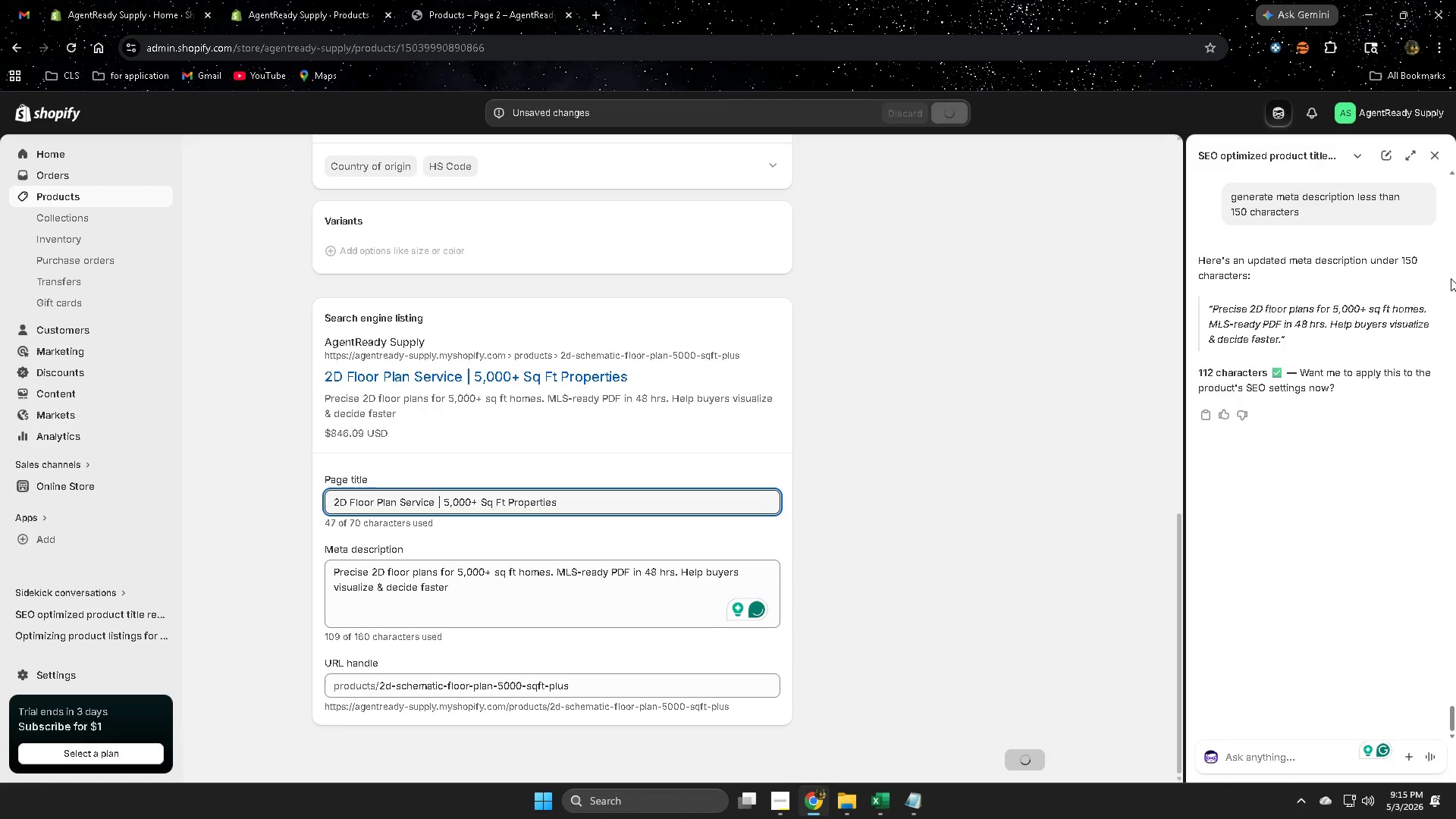 
left_click([1431, 156])
 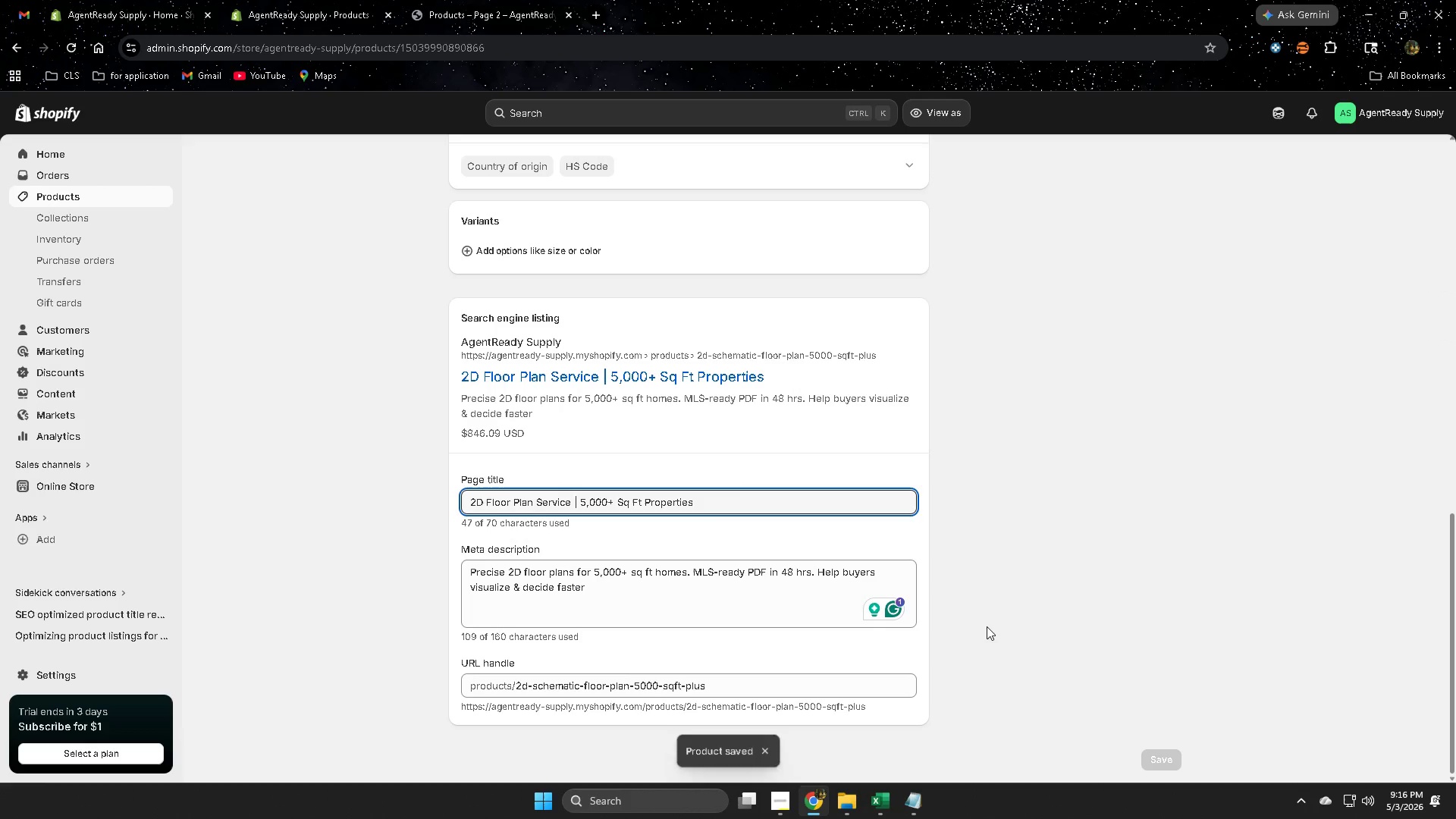 
scroll: coordinate [990, 619], scroll_direction: up, amount: 7.0
 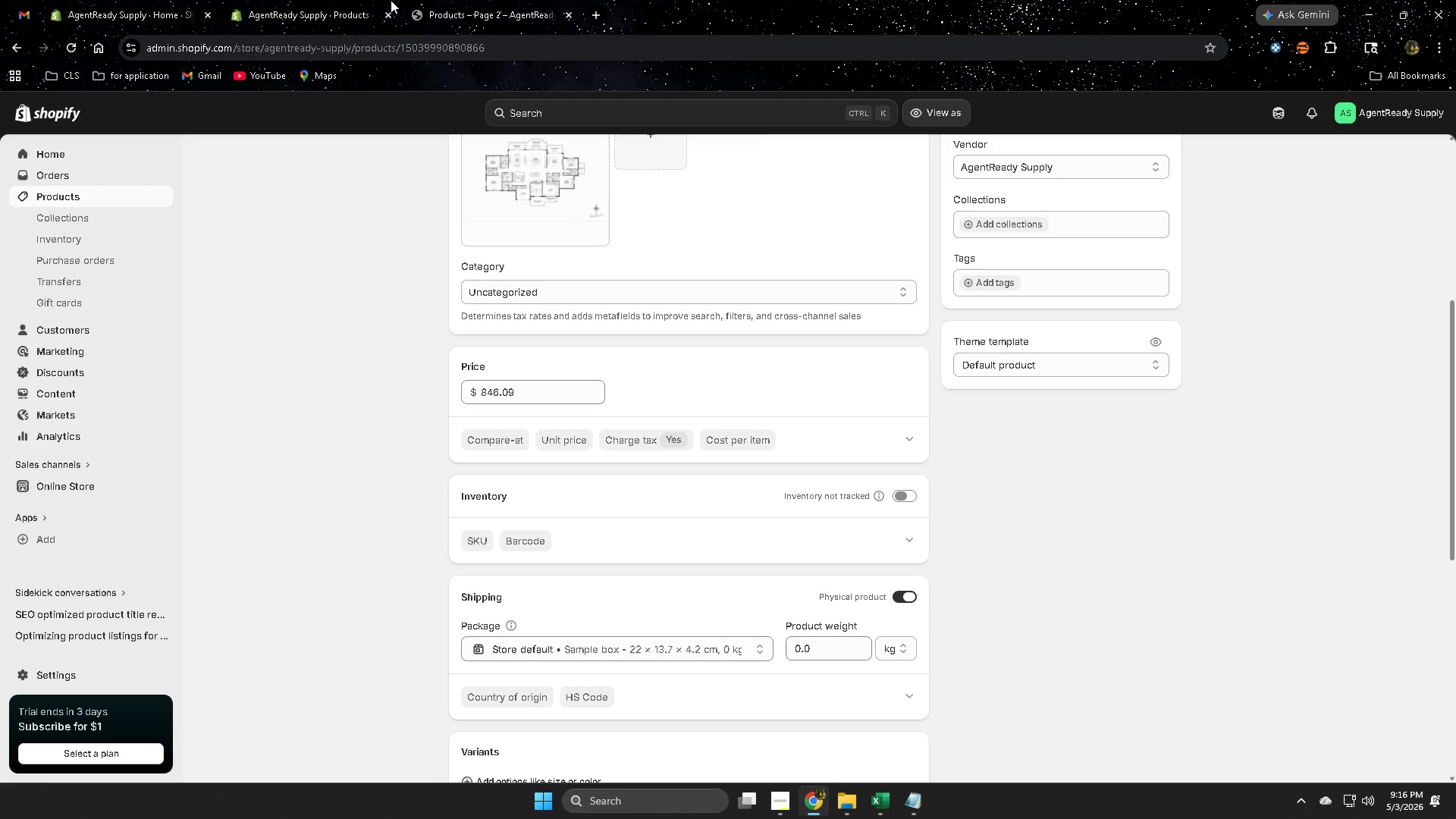 
left_click([295, 0])
 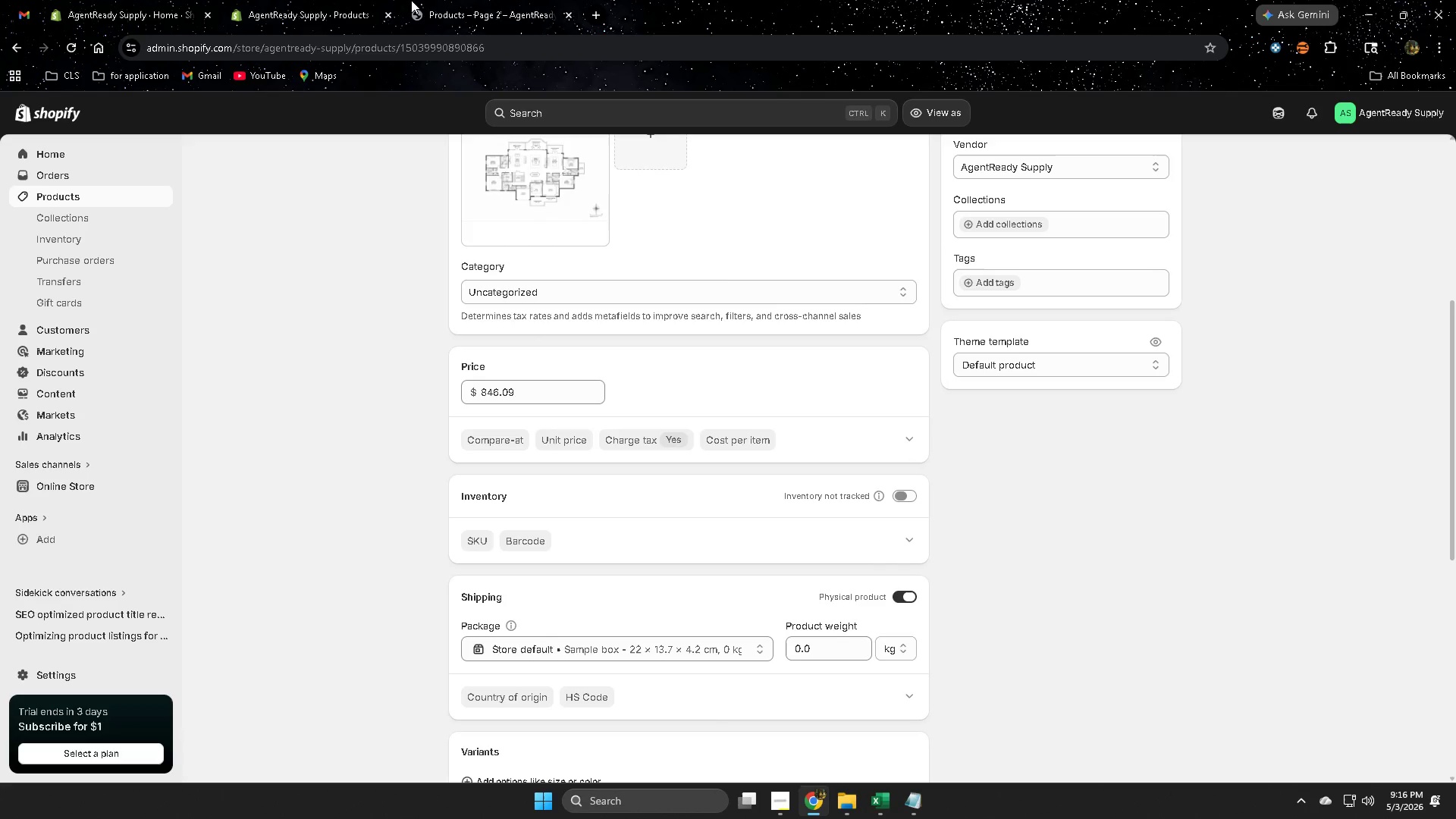 
left_click([412, 0])
 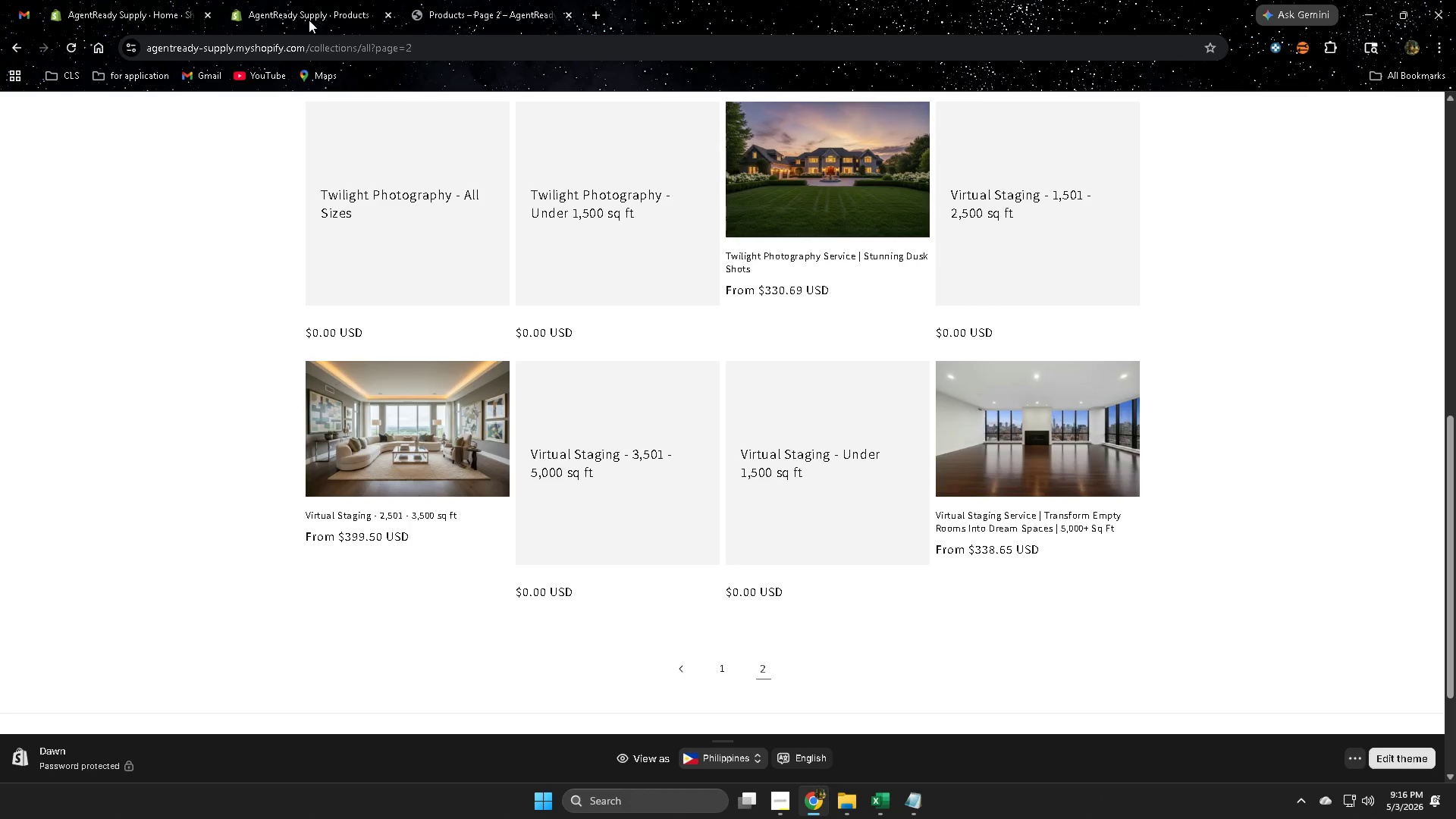 
left_click([305, 20])
 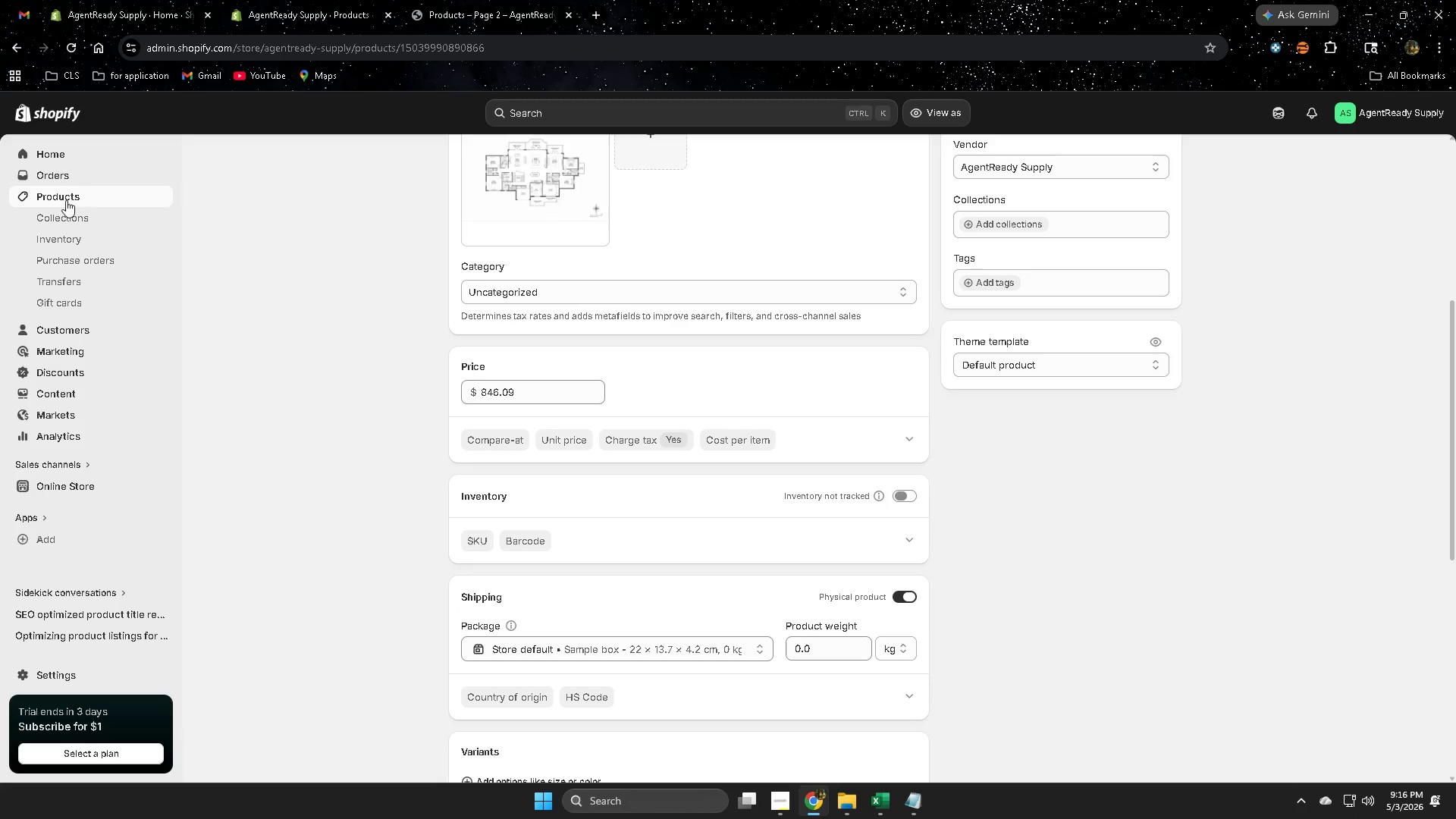 
left_click([65, 199])
 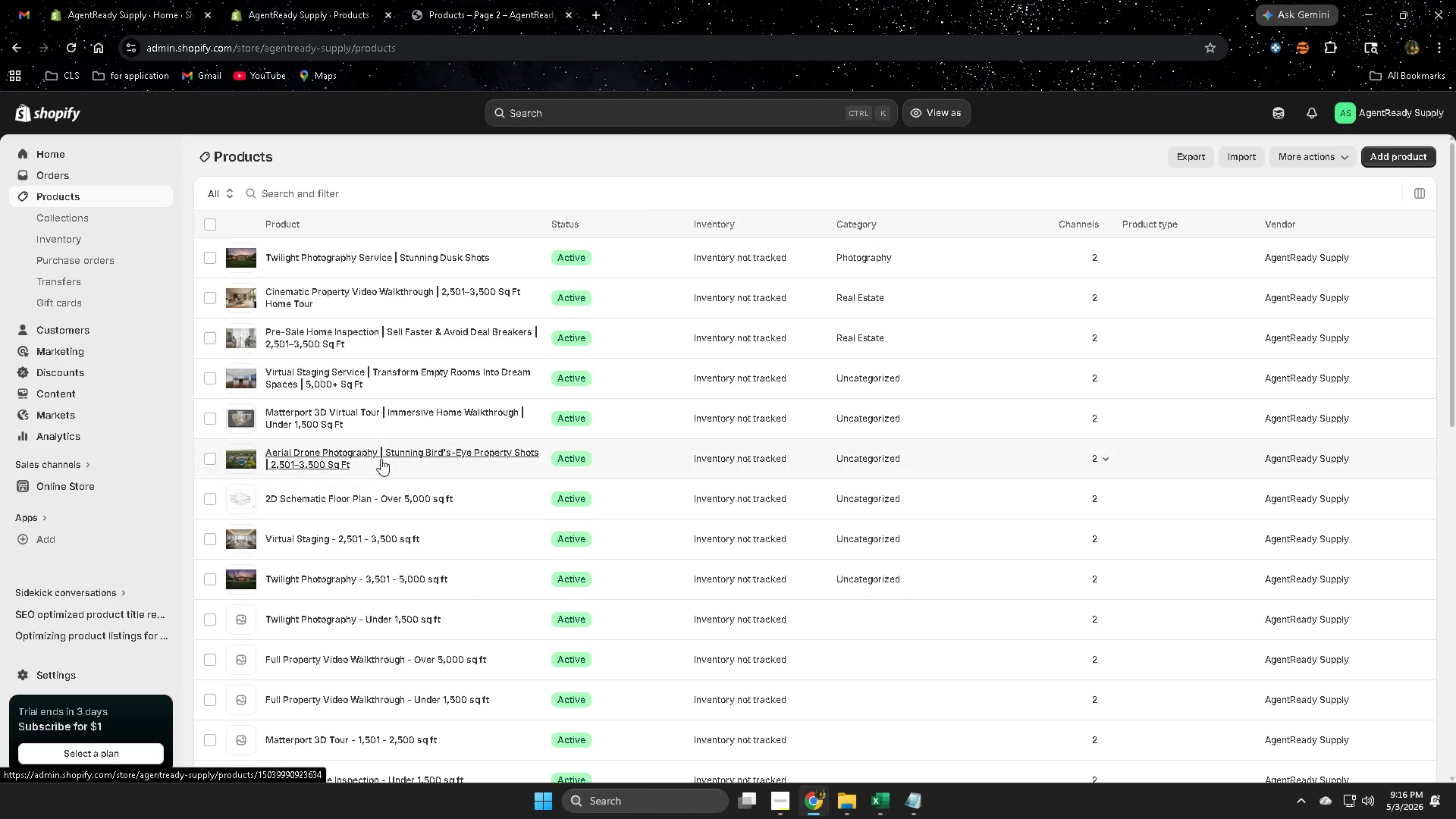 
scroll: coordinate [234, 475], scroll_direction: down, amount: 3.0
 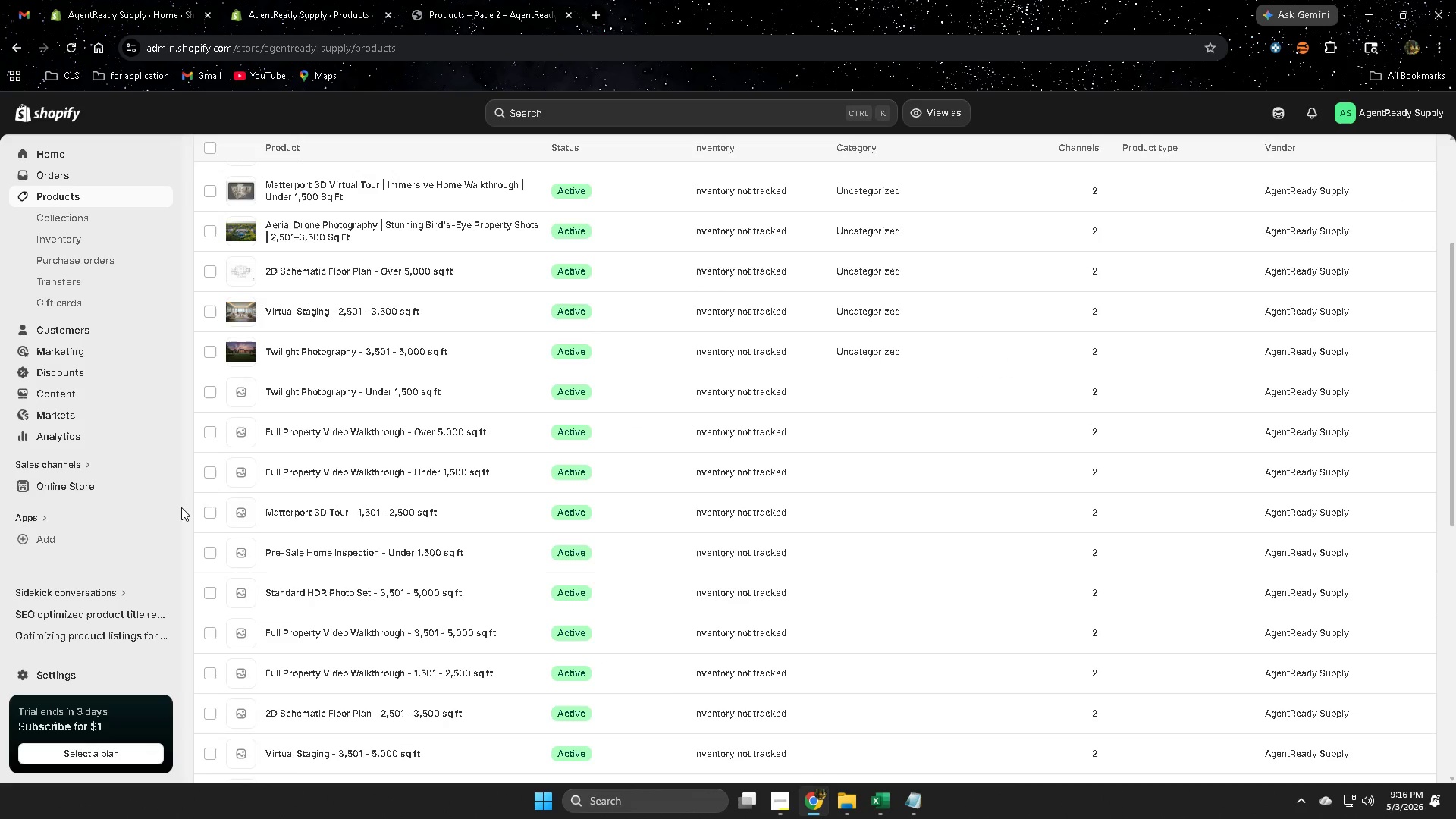 
scroll: coordinate [180, 507], scroll_direction: up, amount: 1.0
 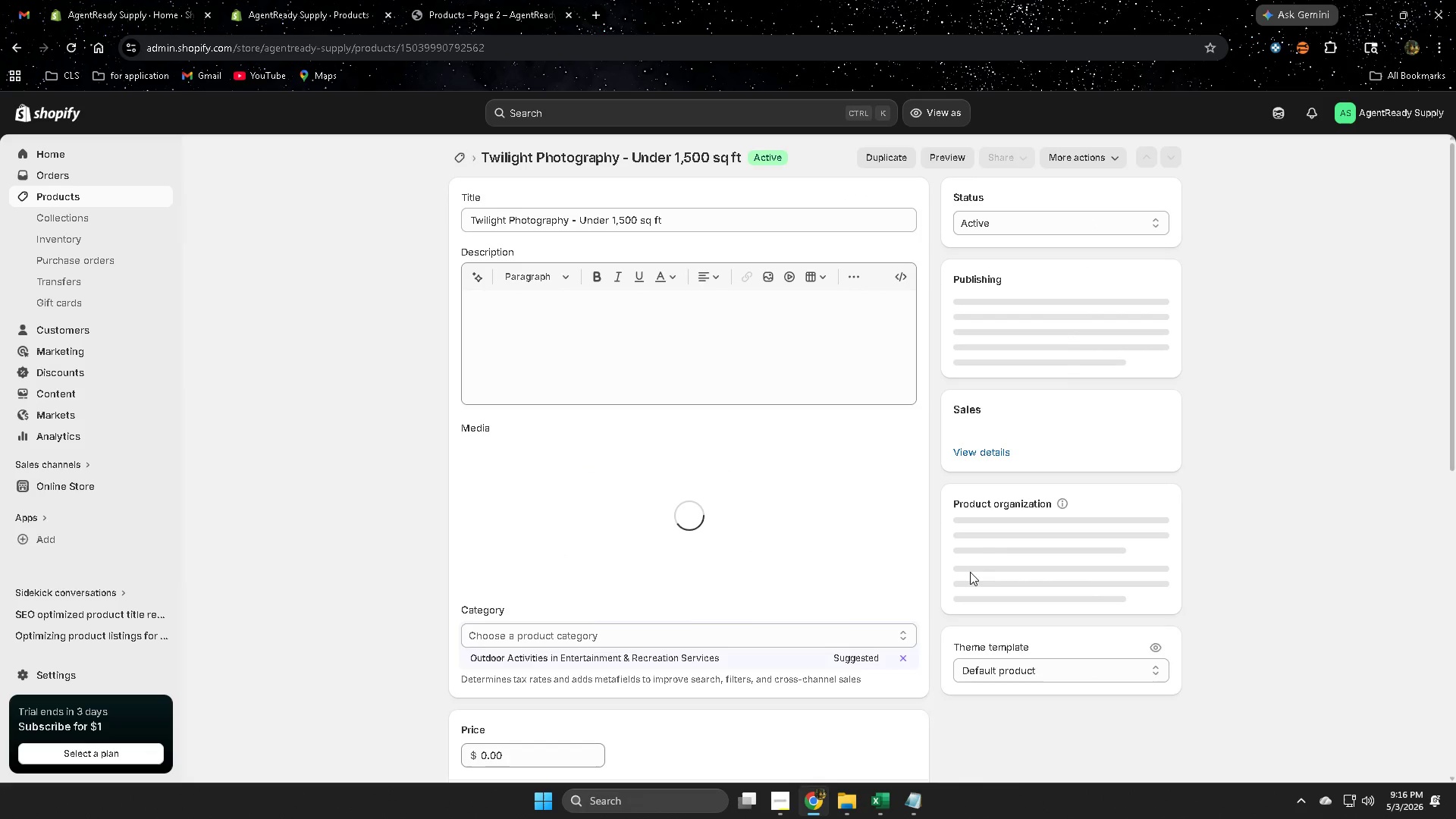 
left_click_drag(start_coordinate=[699, 219], to_coordinate=[466, 218])
 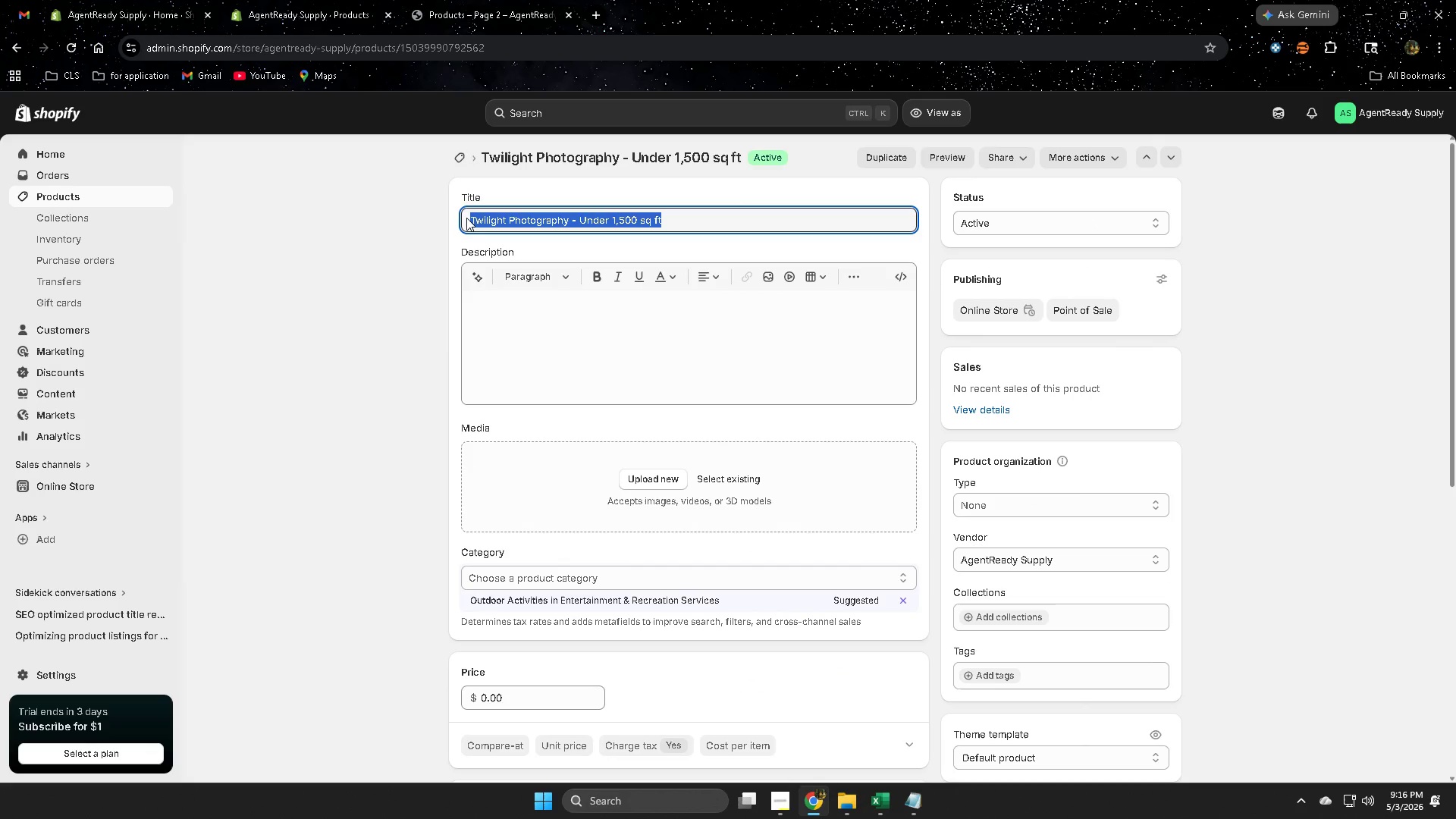 
key(Control+C)
 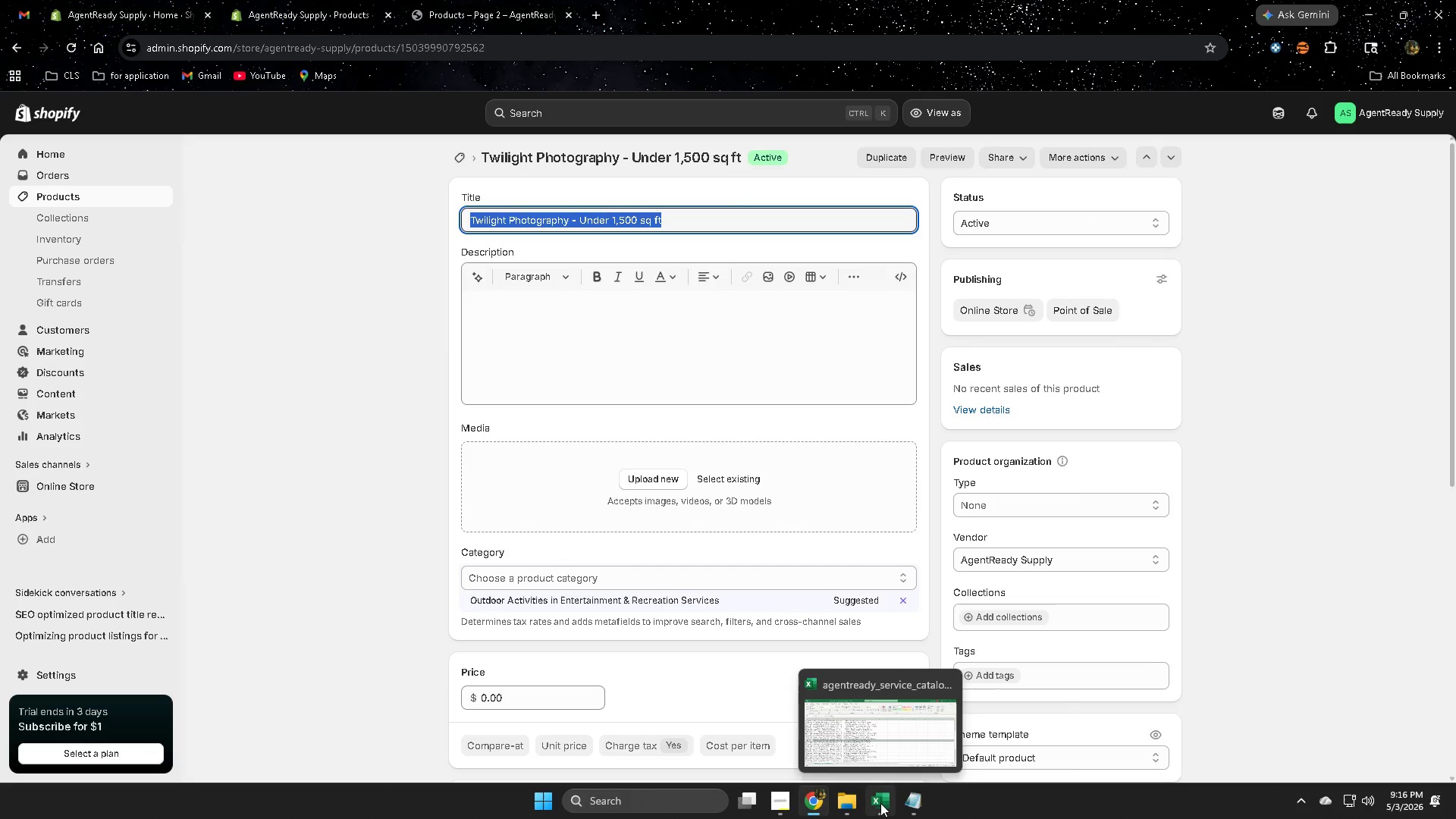 
left_click([880, 803])
 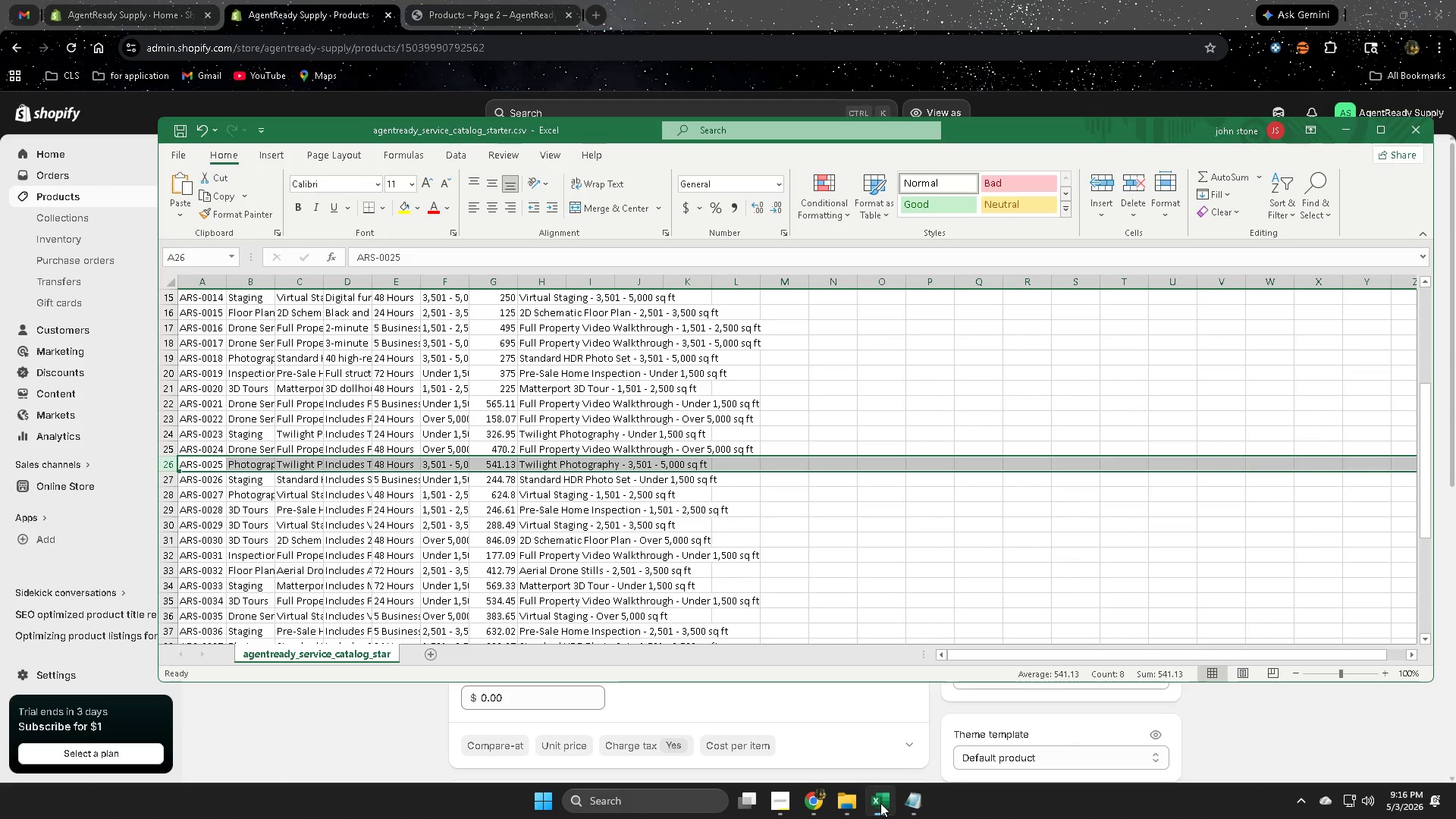 
key(Control+F)
 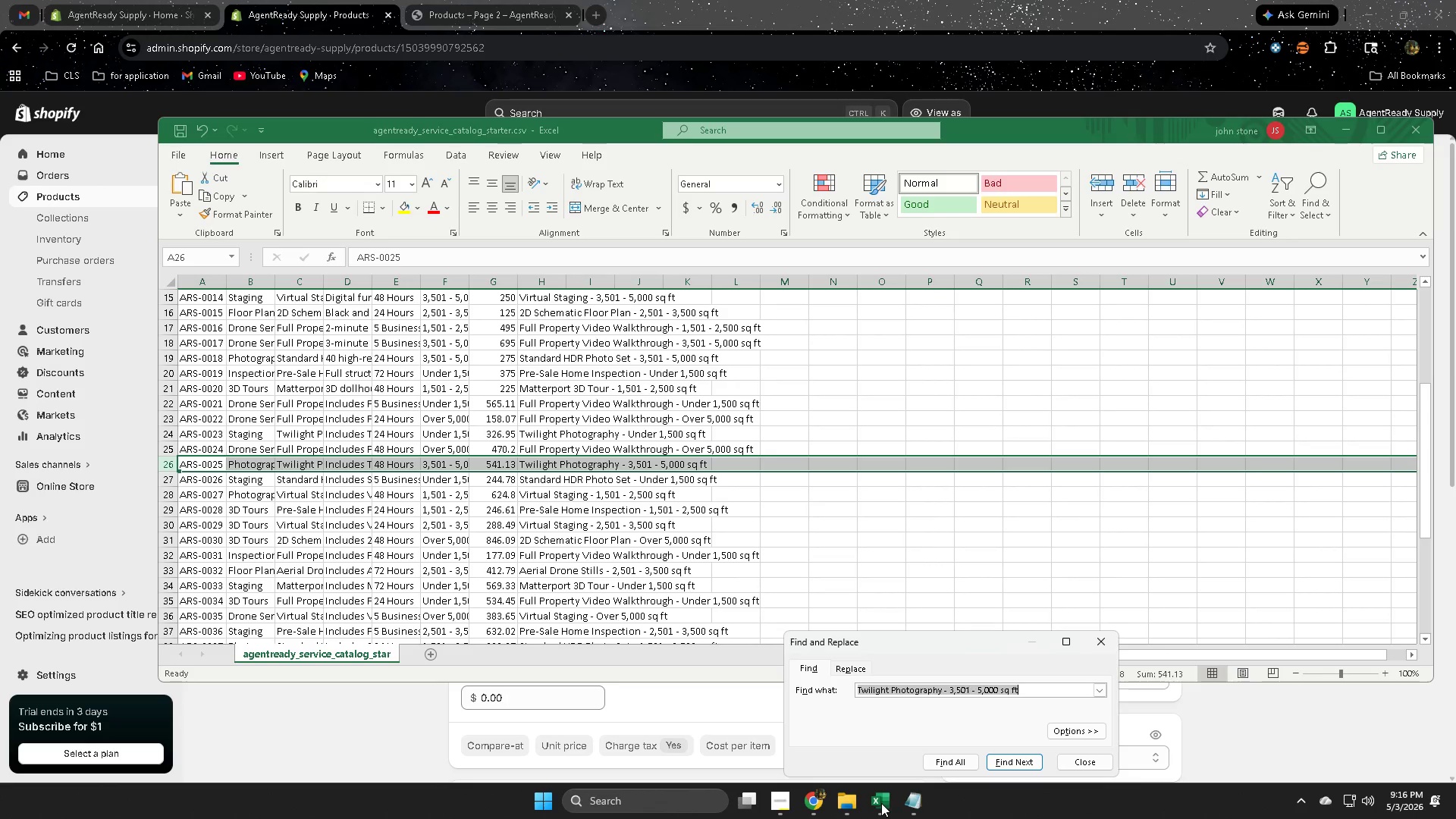 
key(Control+V)
 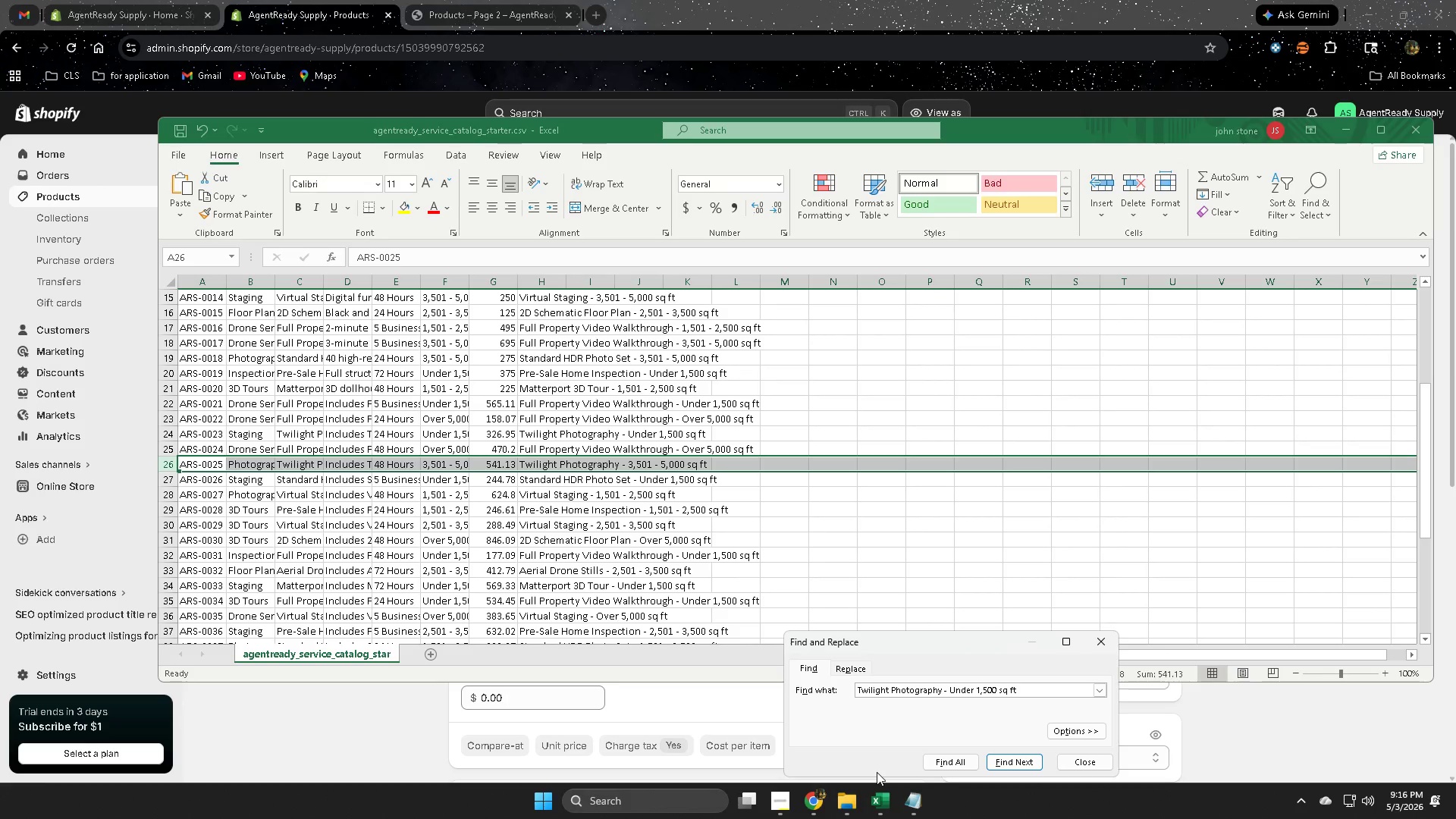 
key(NumpadEnter)
 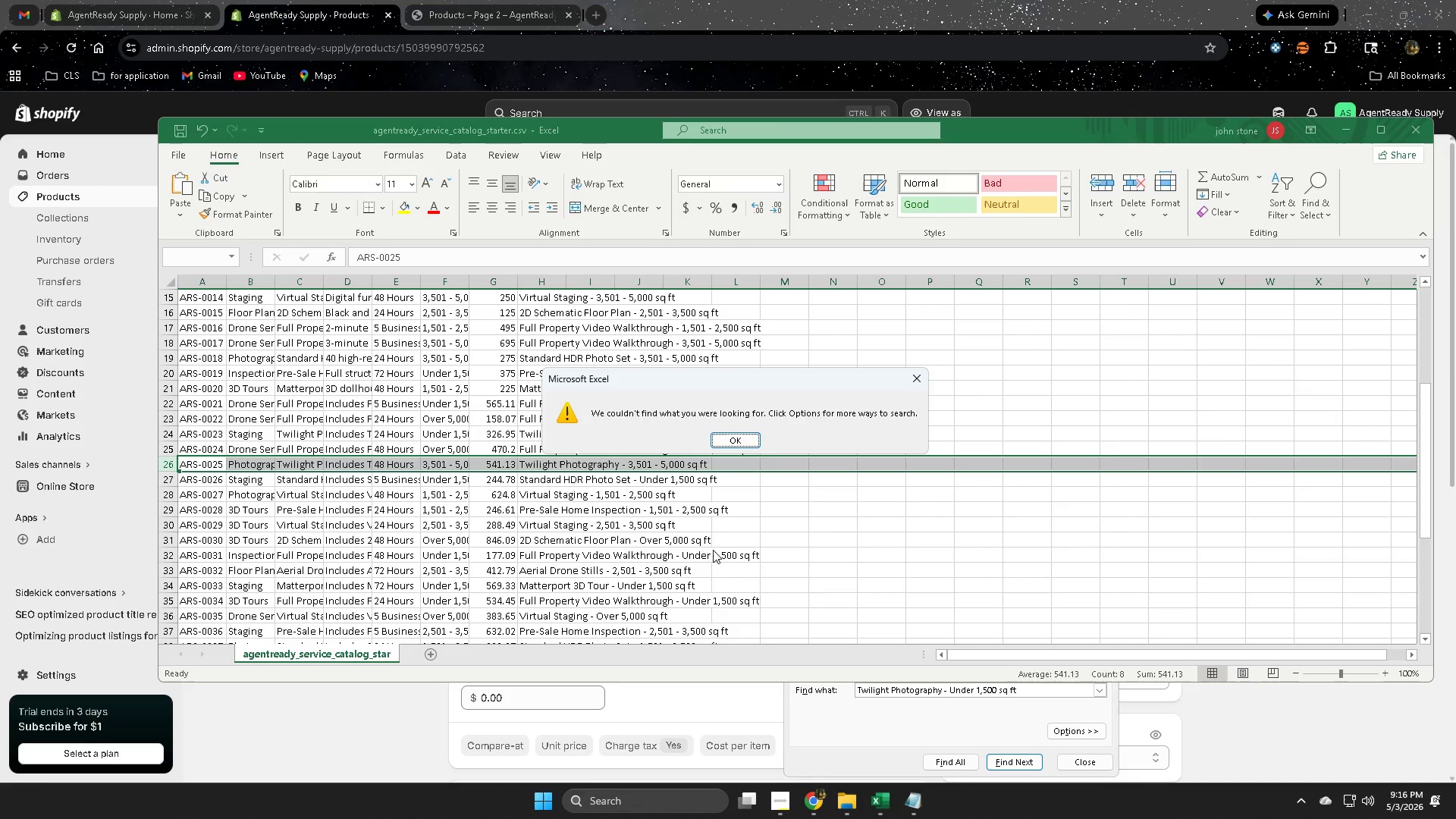 
left_click([745, 440])
 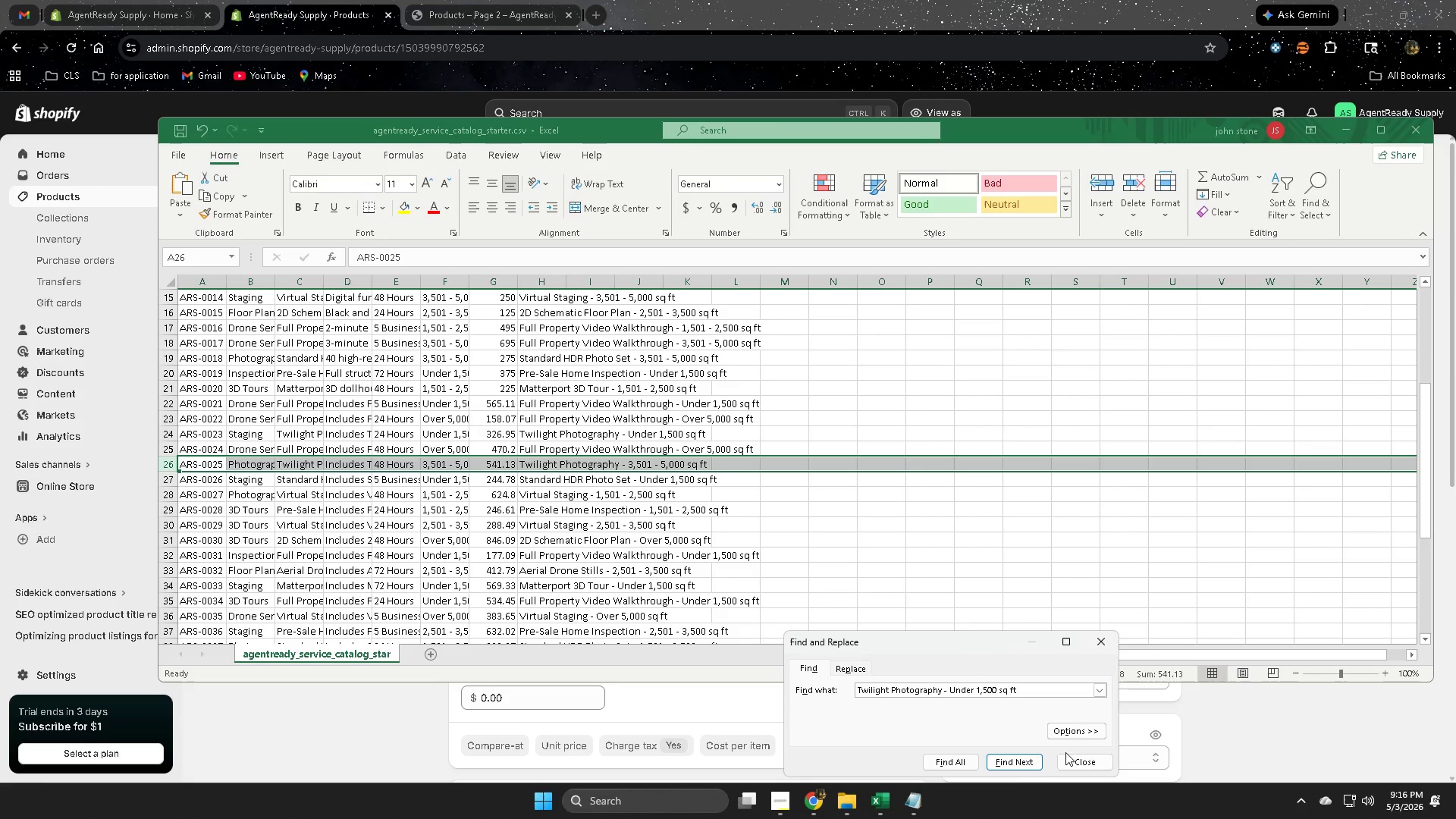 
left_click([1017, 762])
 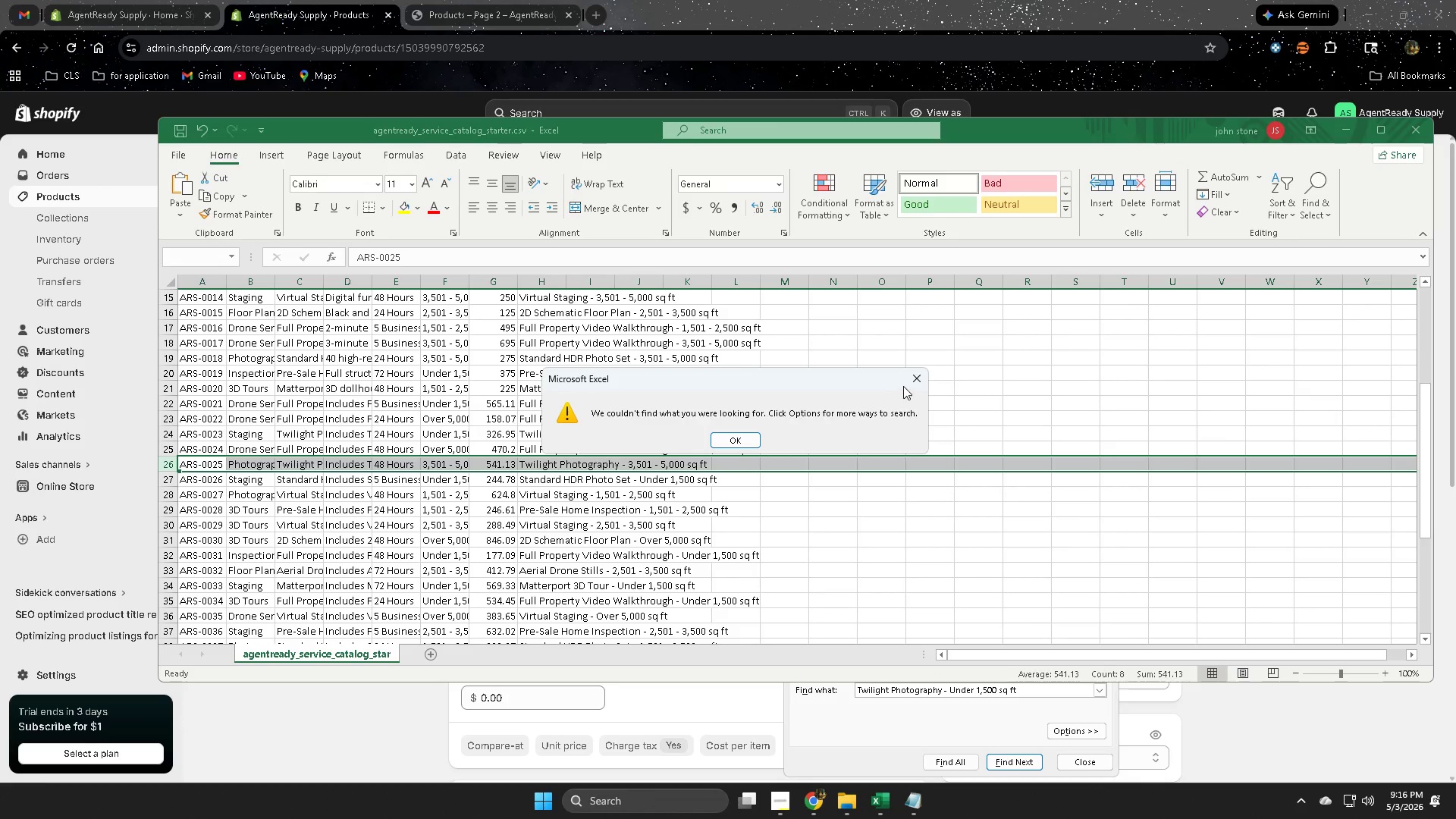 
left_click([919, 381])
 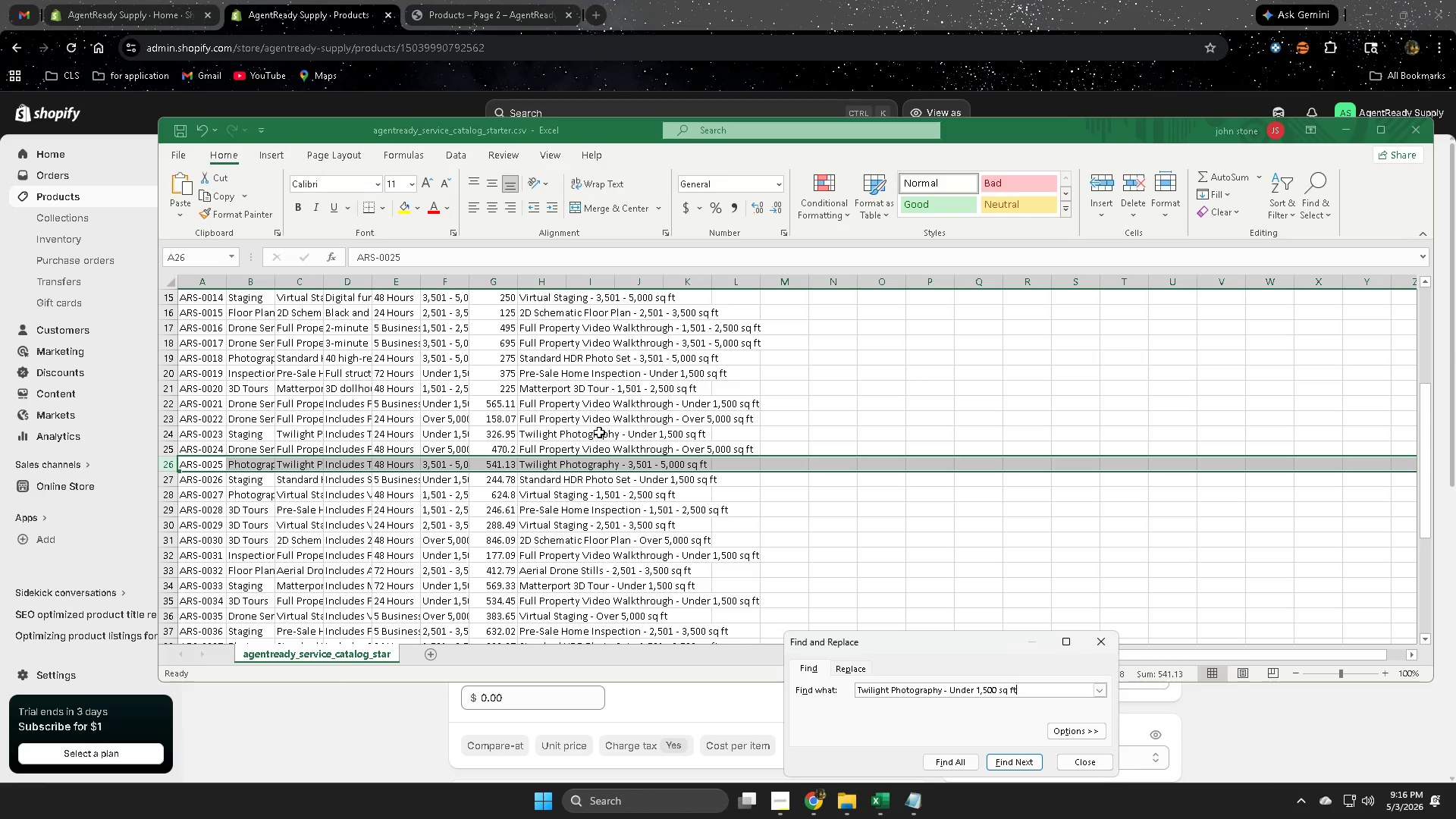 
wait(6.12)
 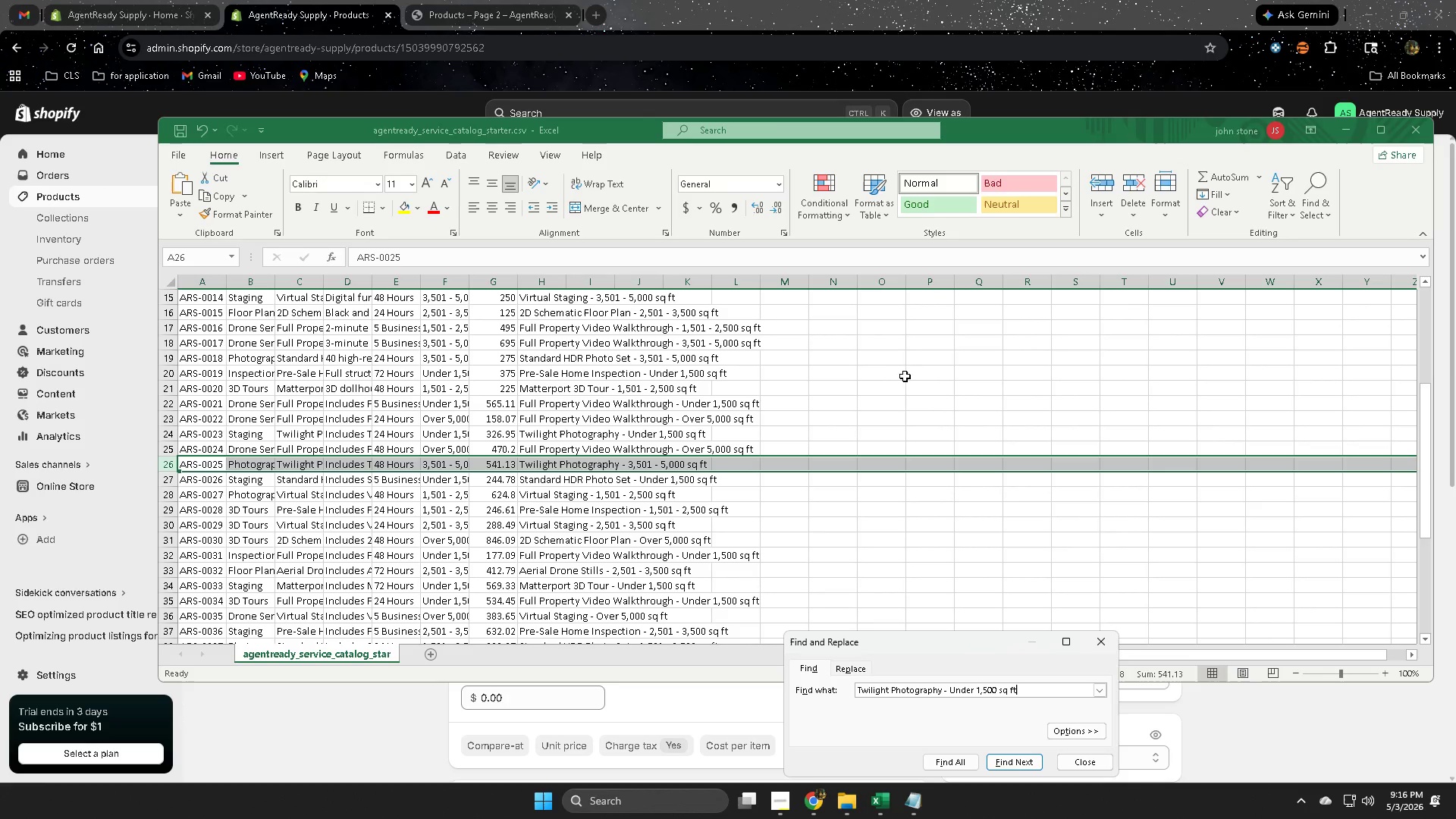 
left_click([300, 436])
 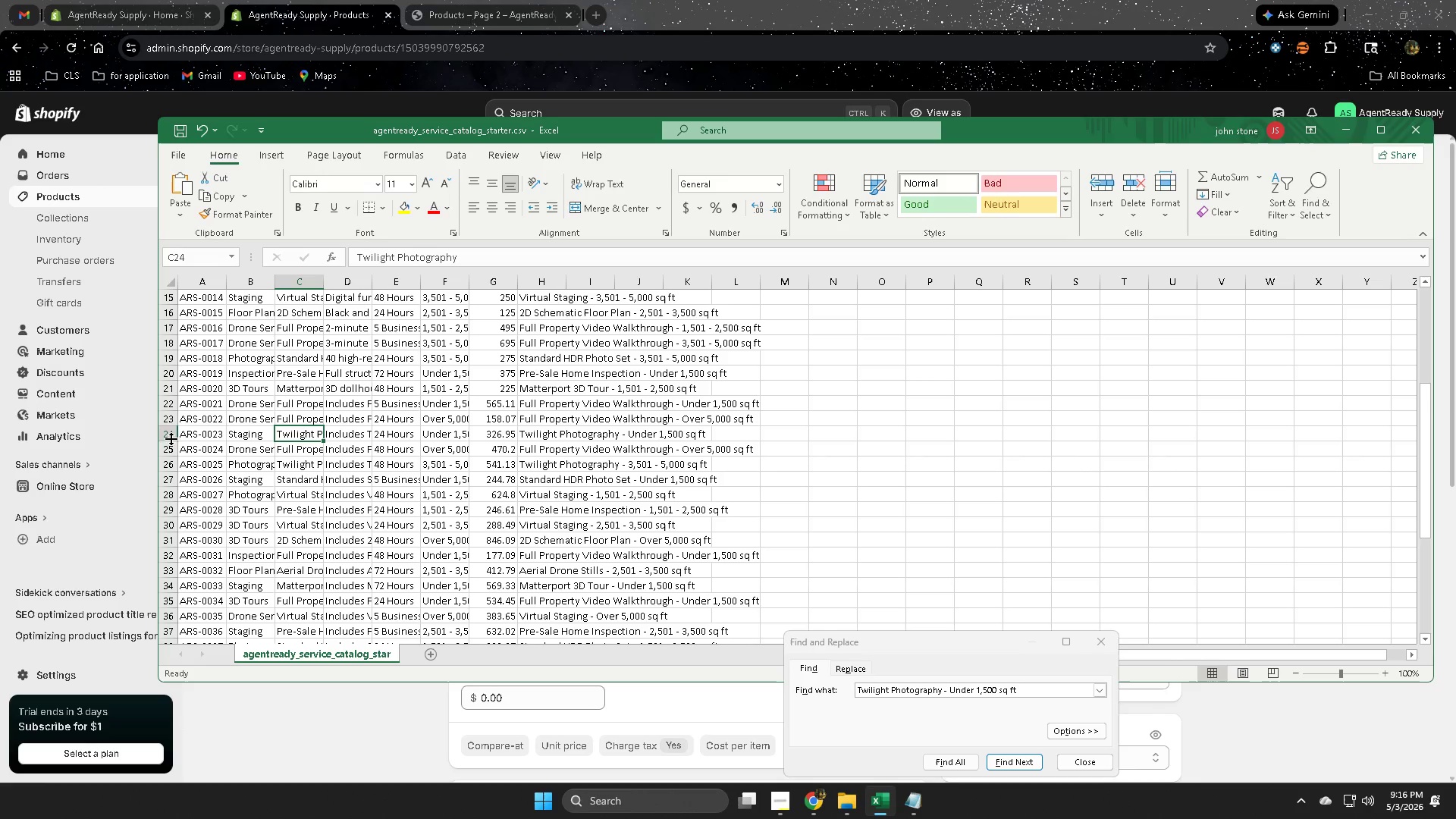 
left_click([168, 435])
 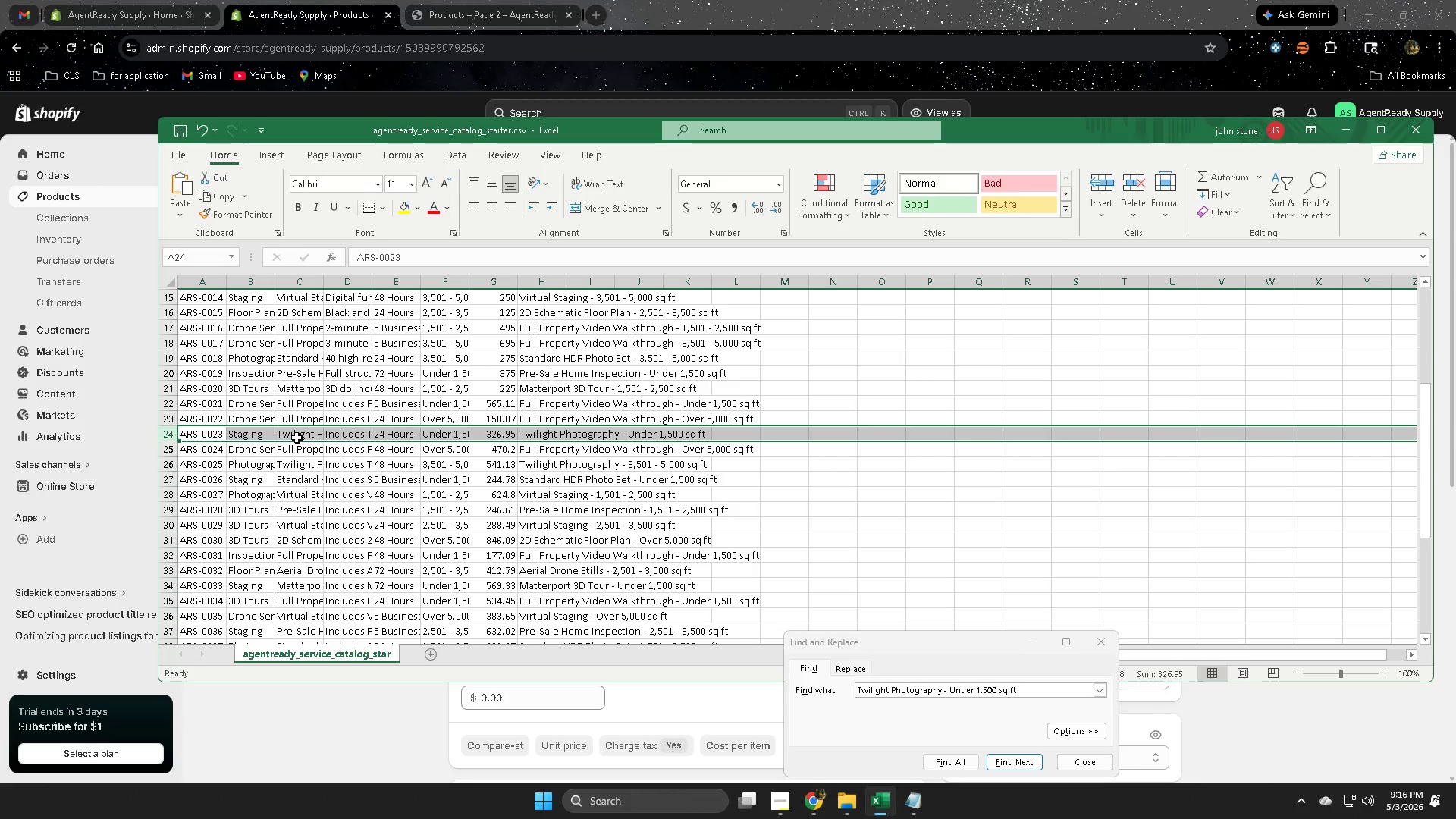 
double_click([297, 438])
 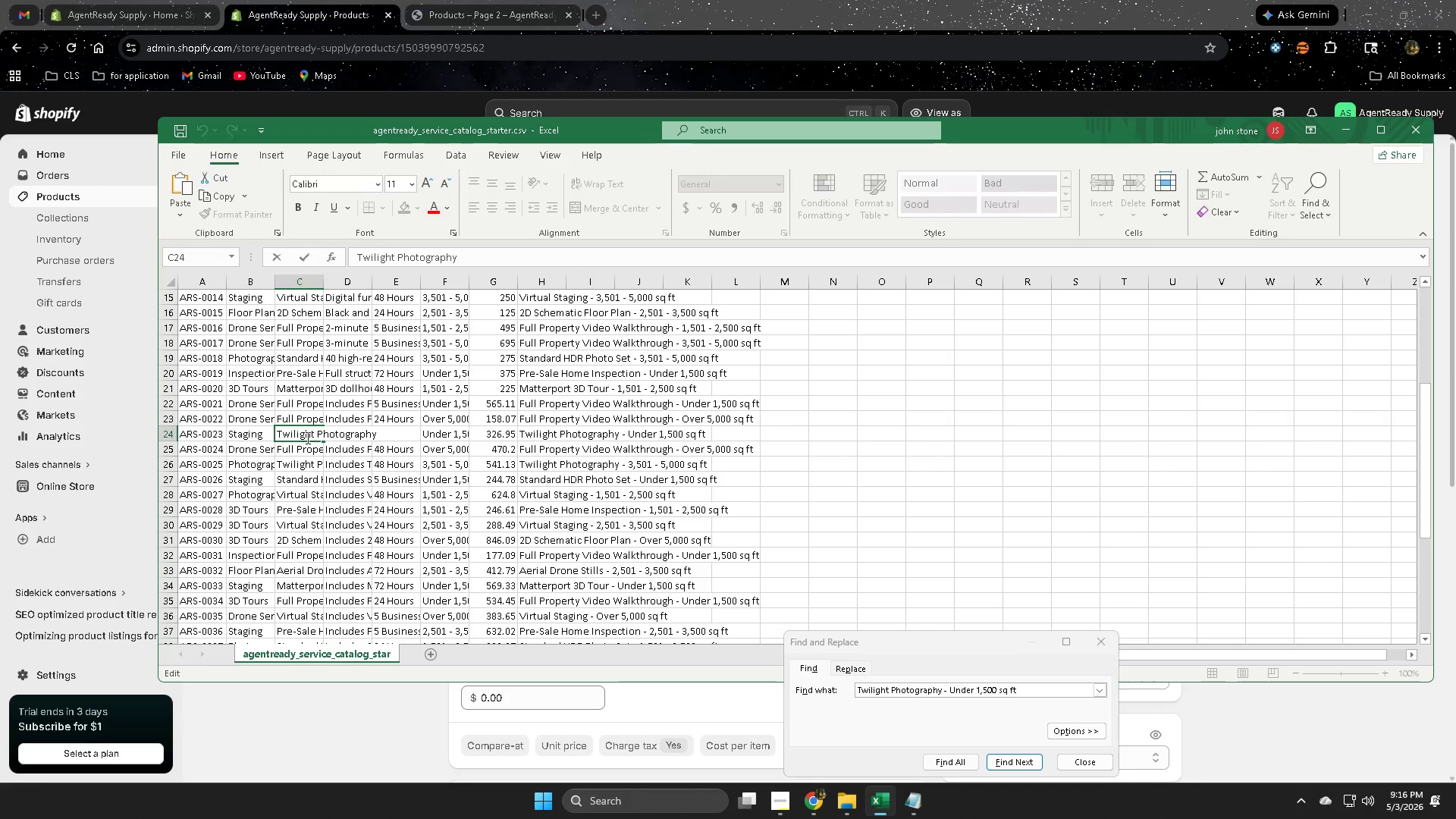 
left_click([306, 456])
 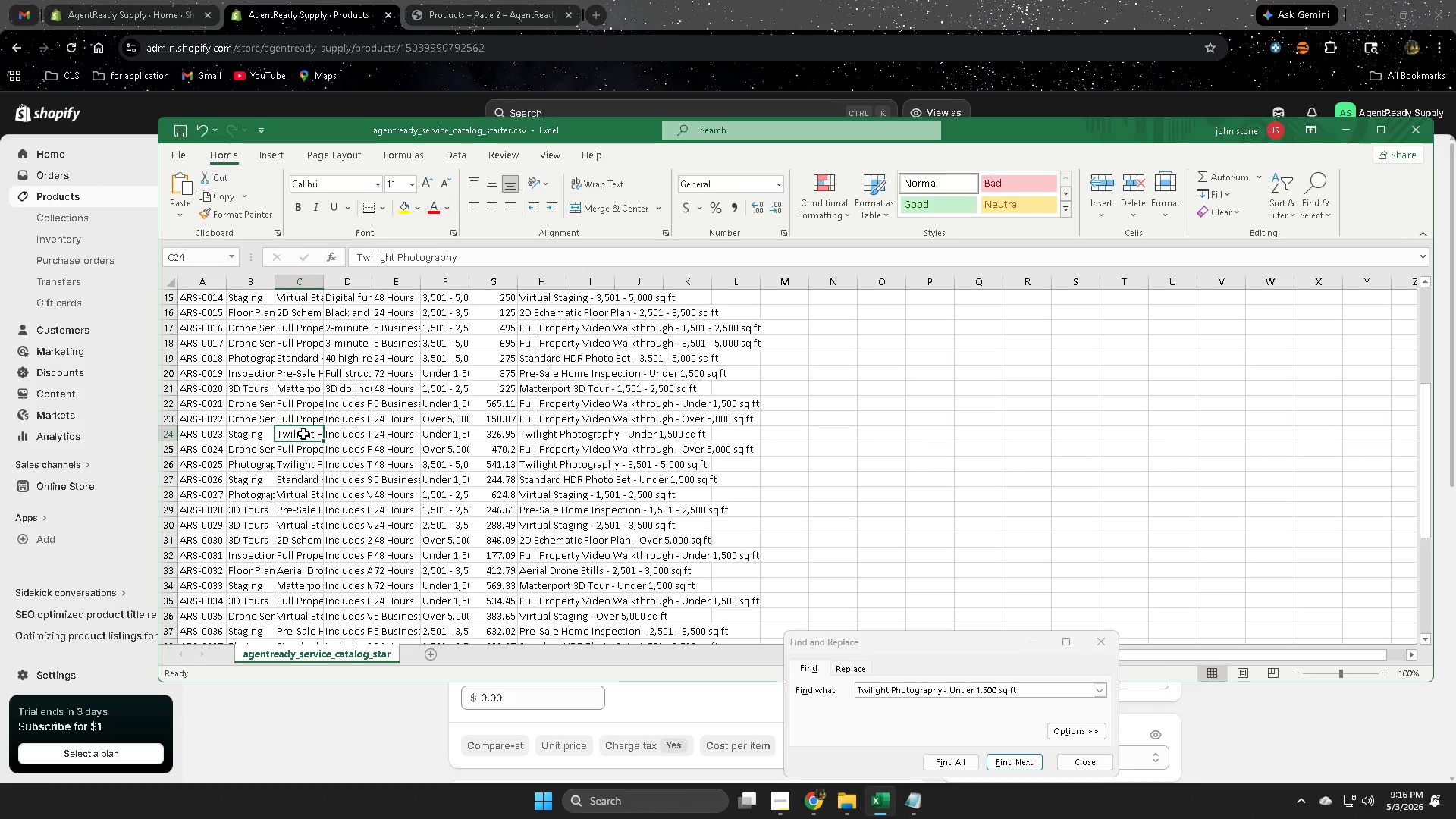 
double_click([303, 434])
 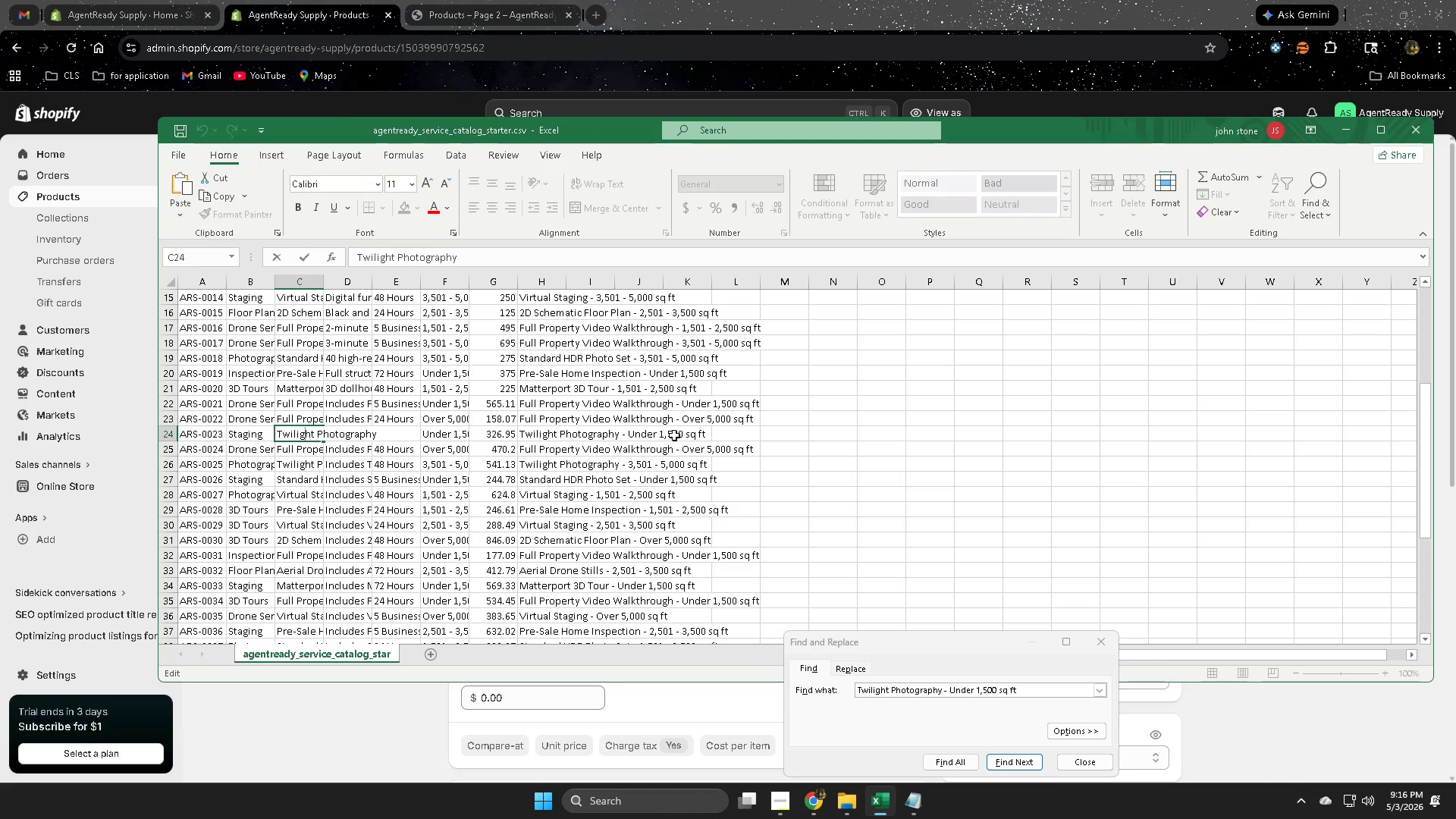 
left_click([168, 436])
 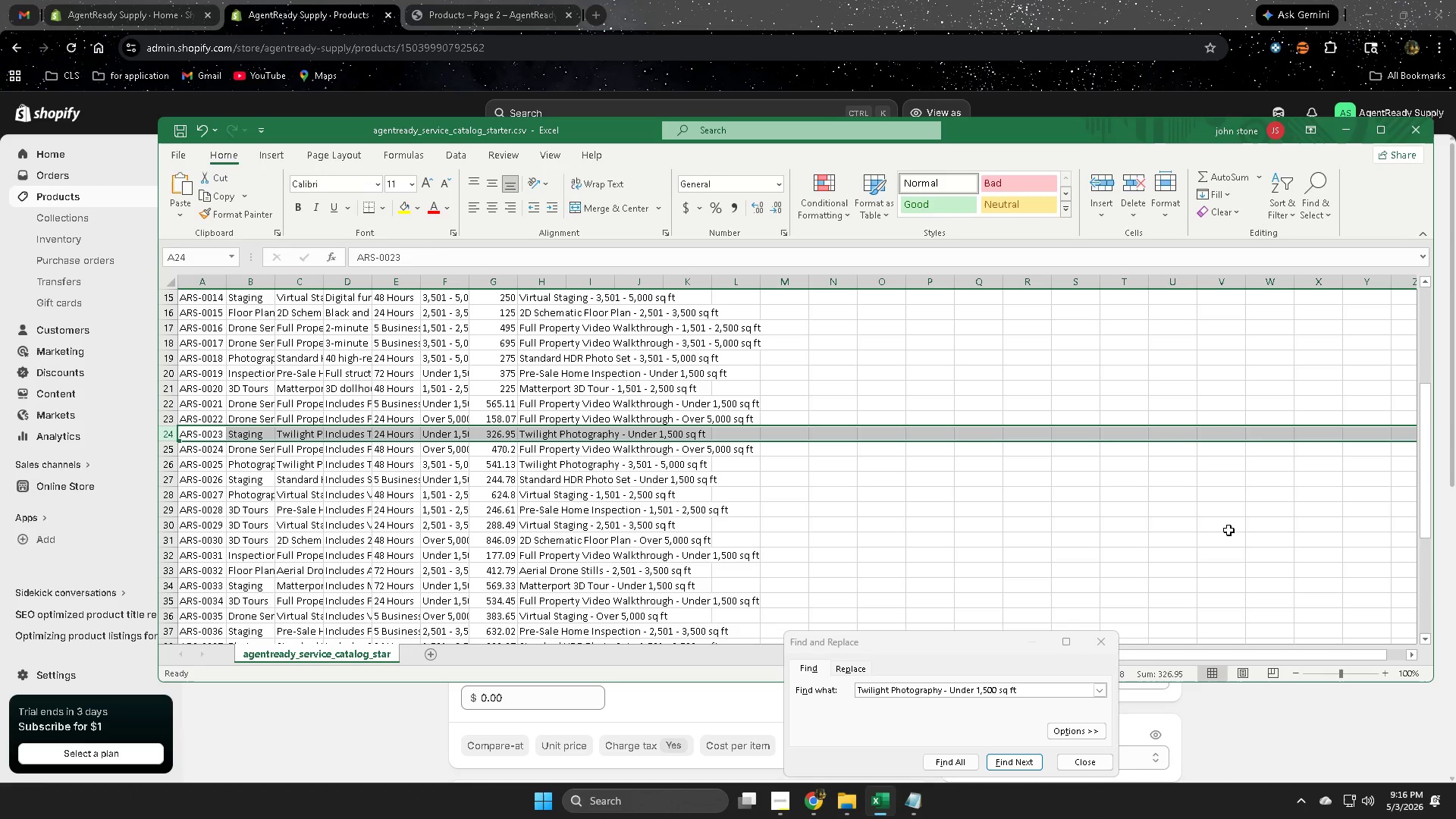 
wait(9.11)
 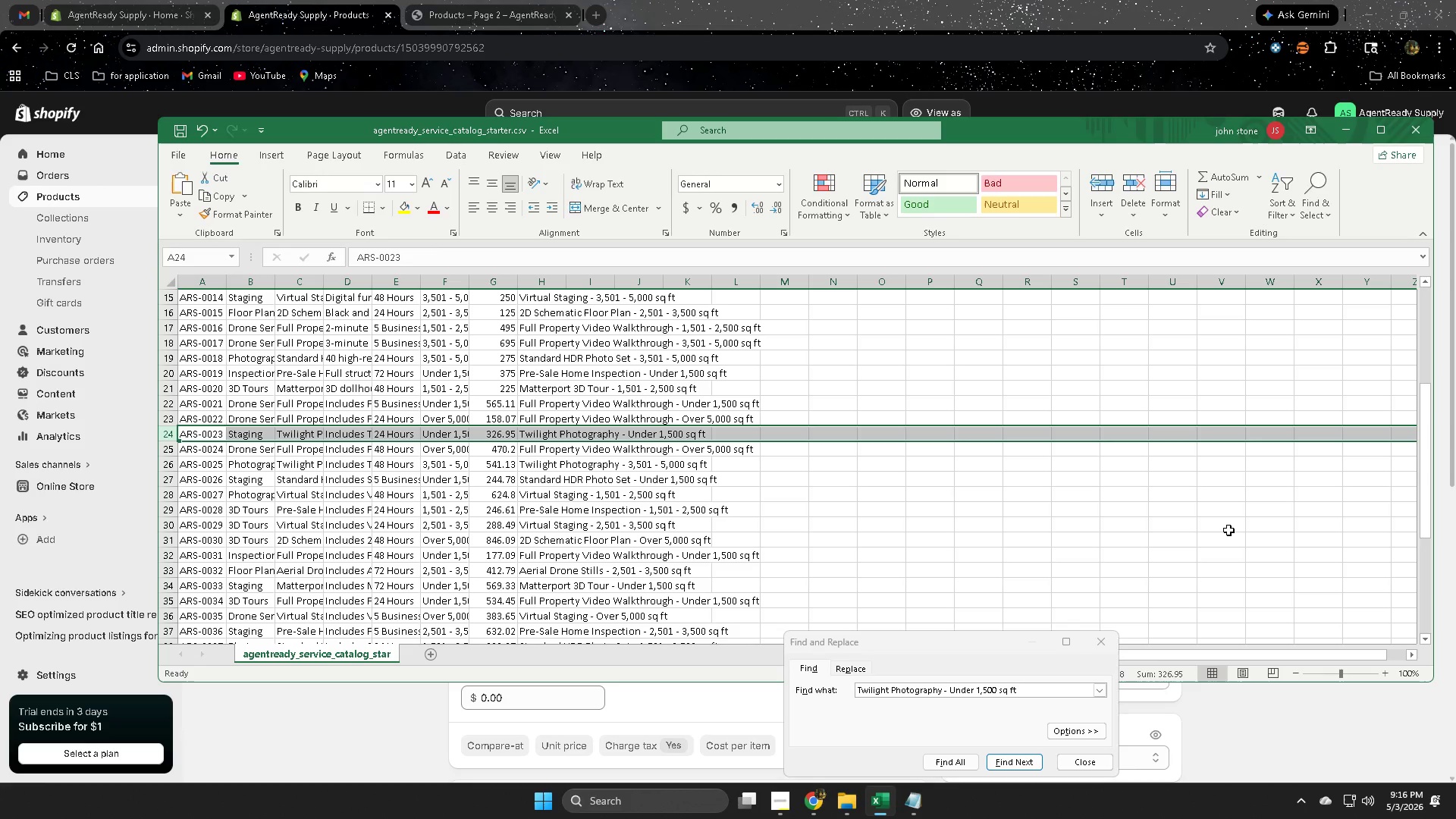 
left_click([1338, 125])
 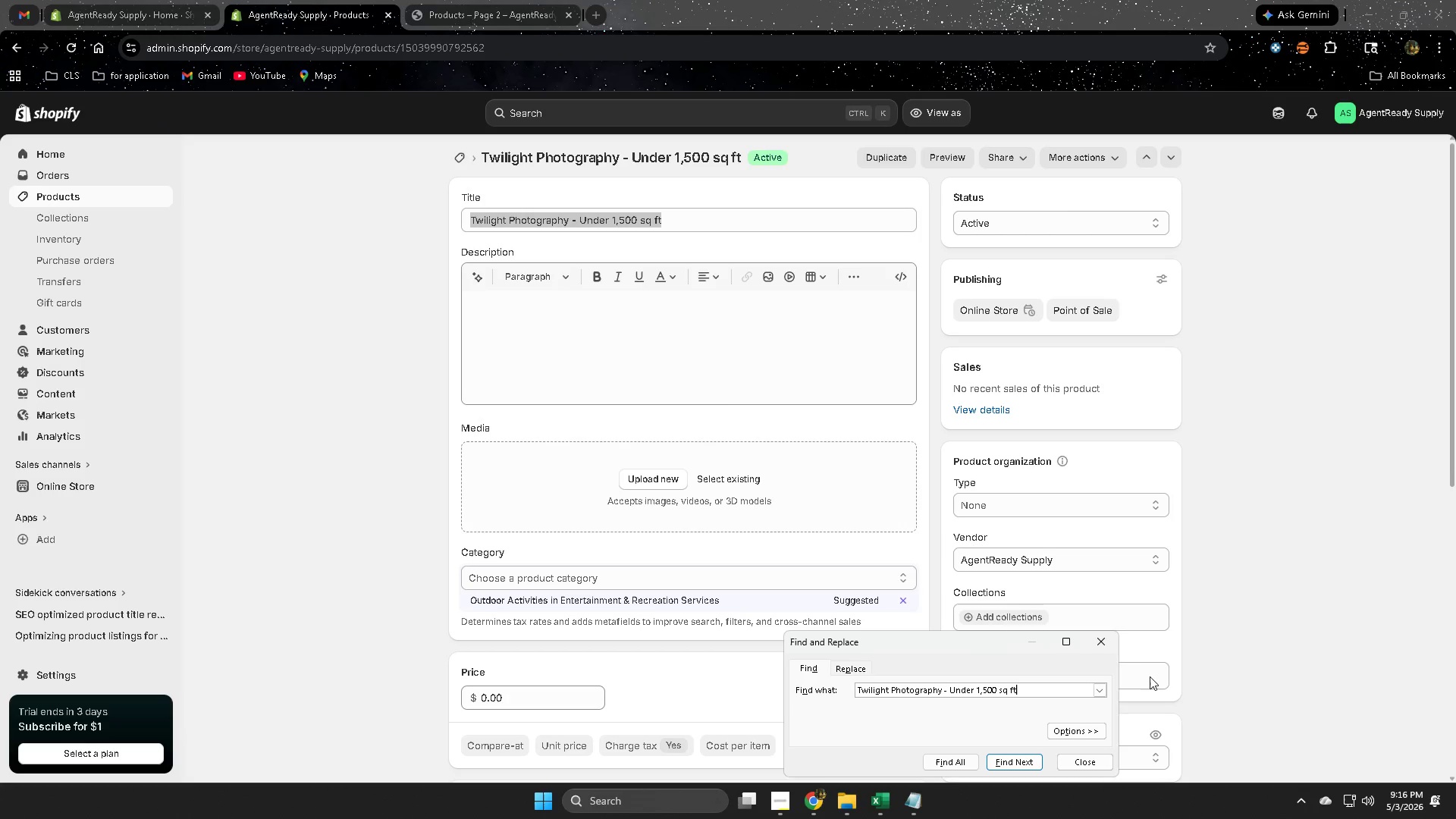 
left_click([1103, 645])
 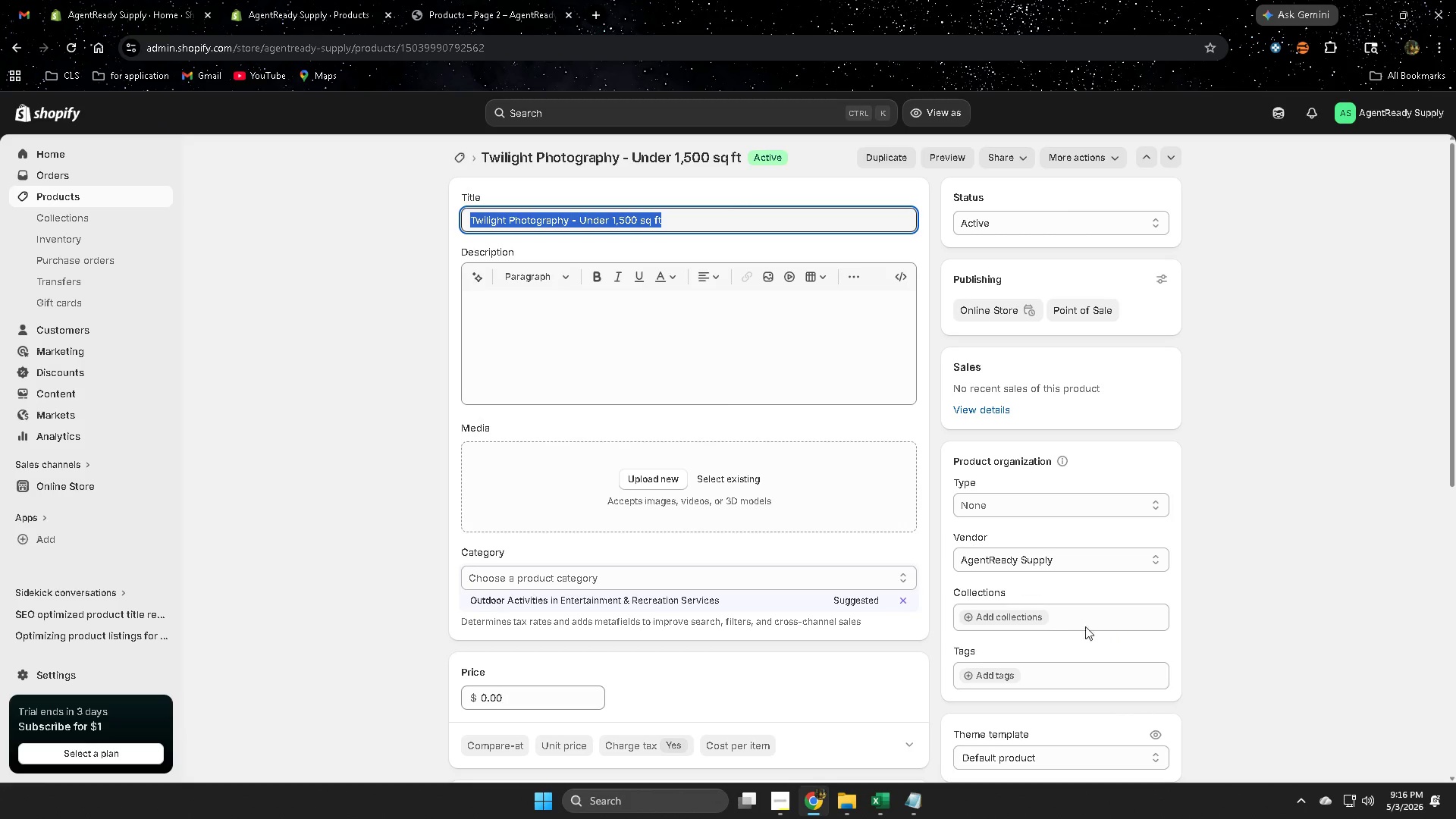 
scroll: coordinate [914, 616], scroll_direction: down, amount: 2.0
 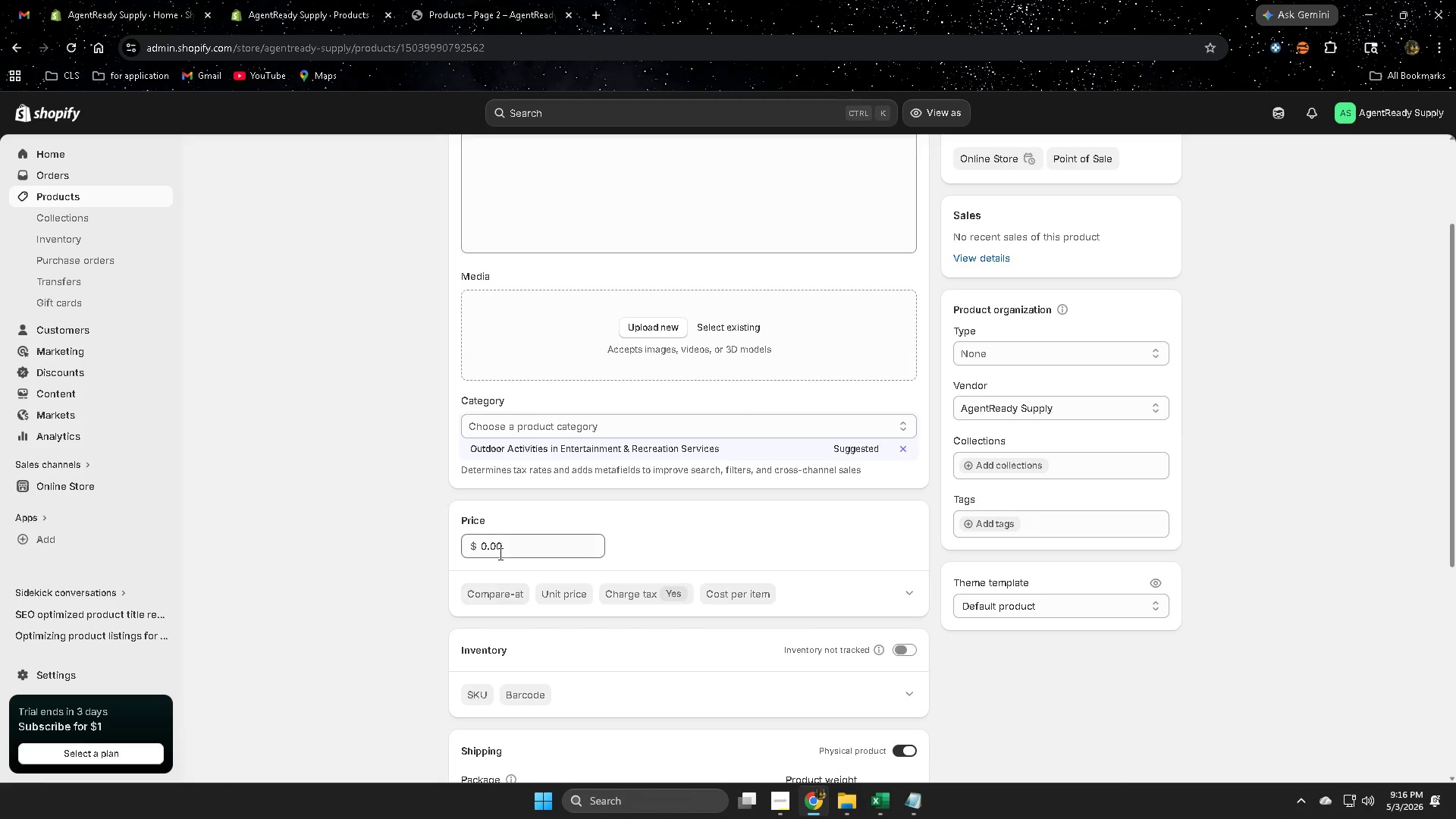 
left_click_drag(start_coordinate=[510, 544], to_coordinate=[463, 549])
 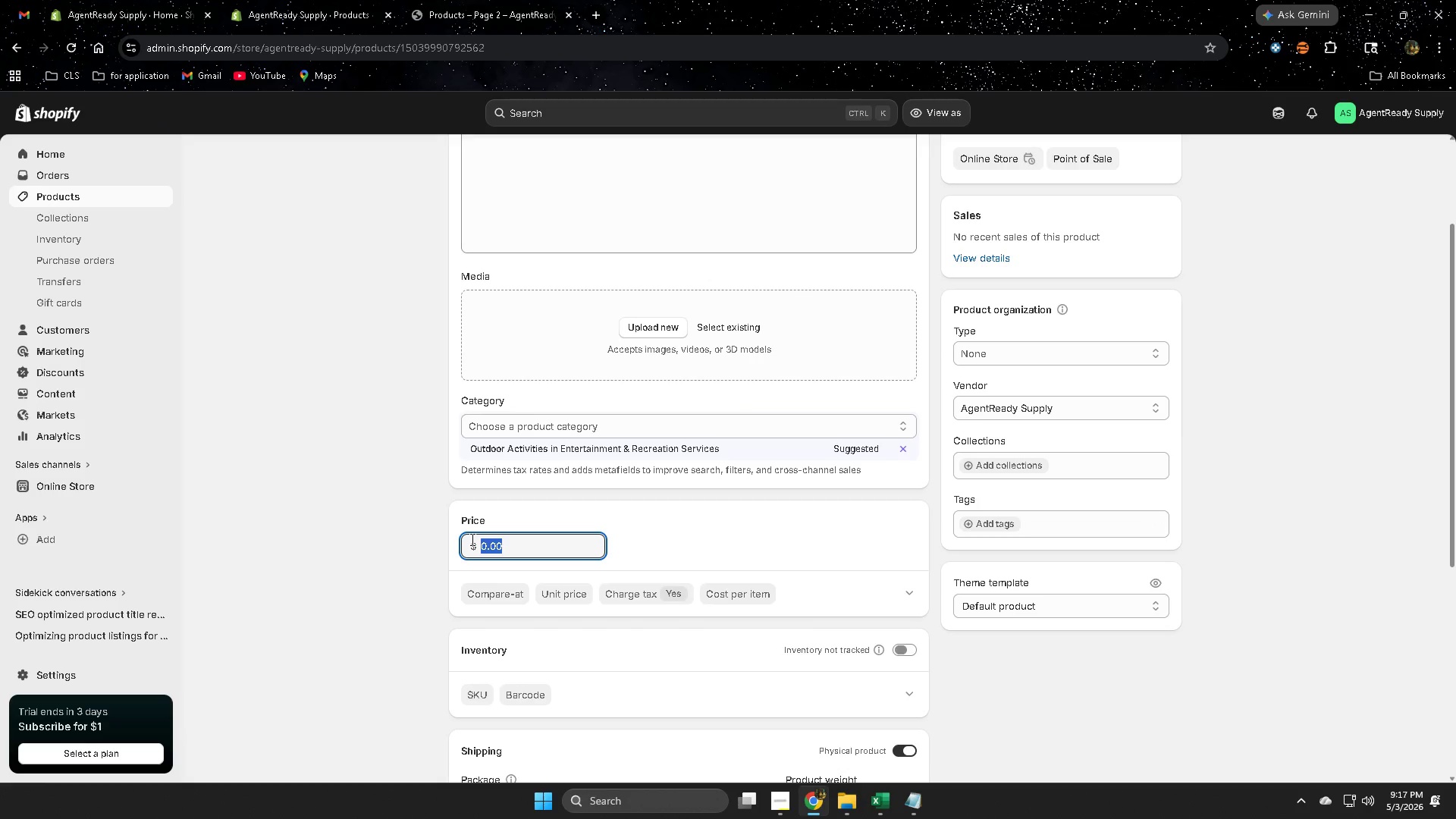 
key(Numpad3)
 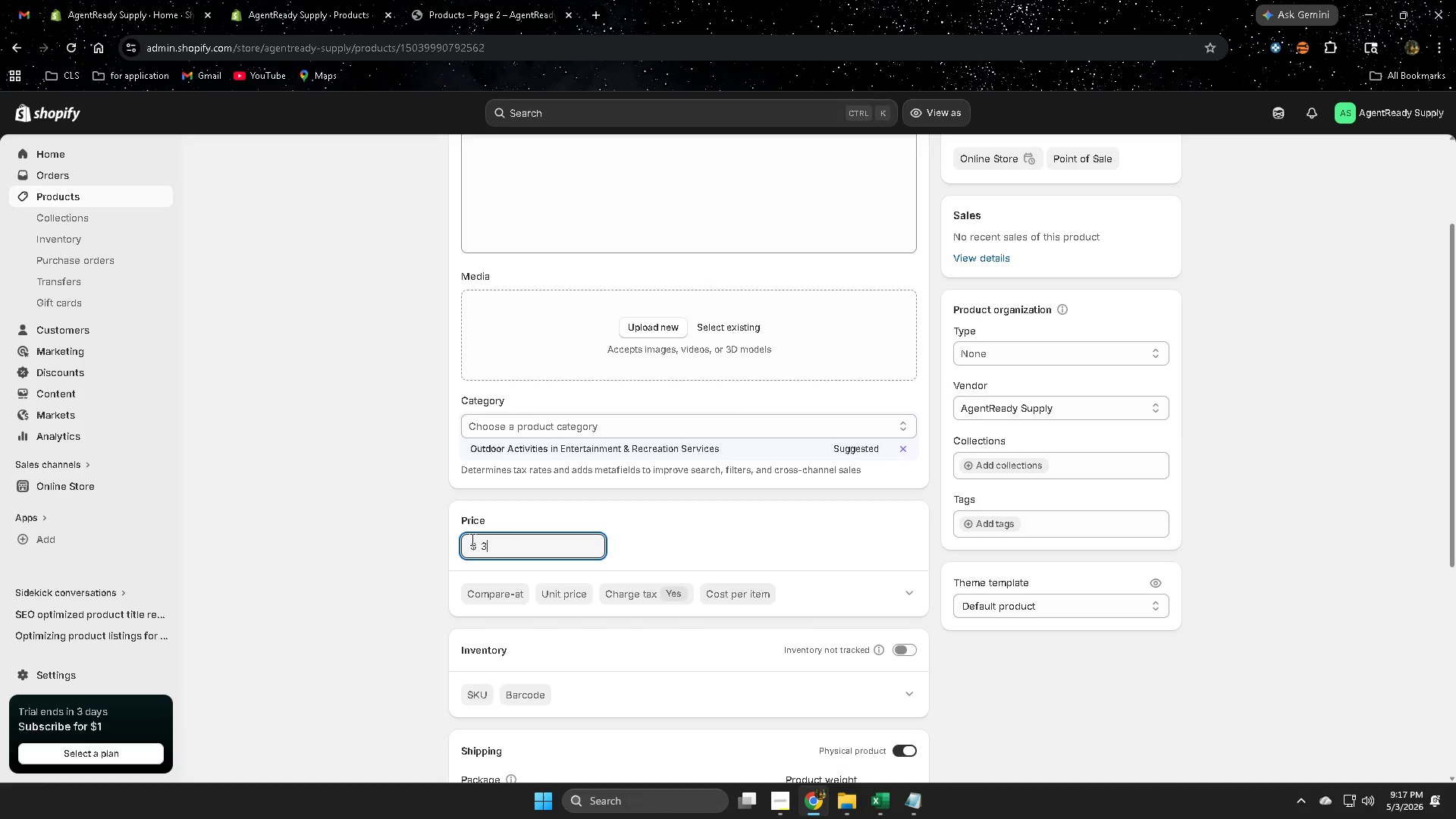 
key(Numpad2)
 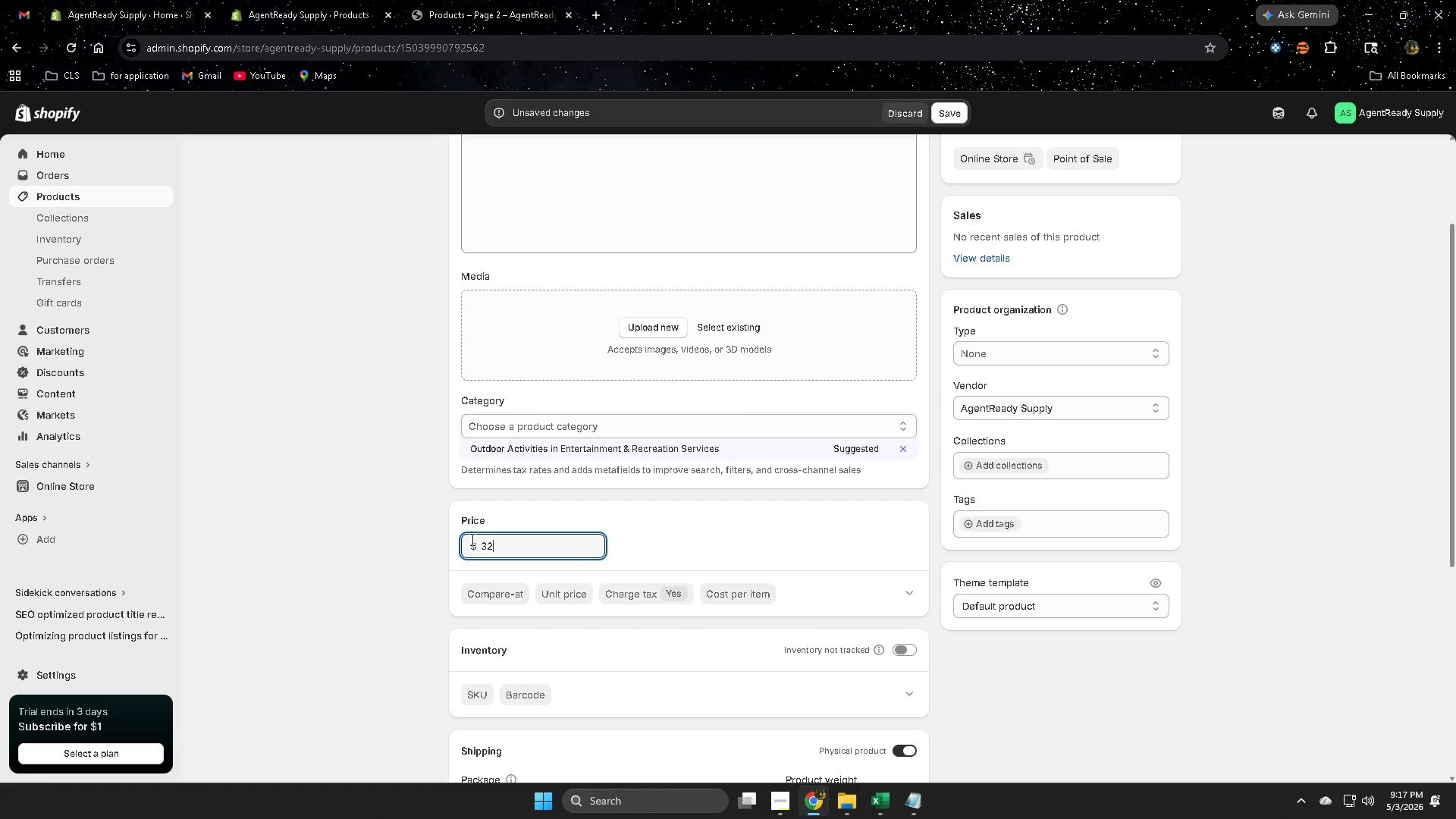 
key(Numpad6)
 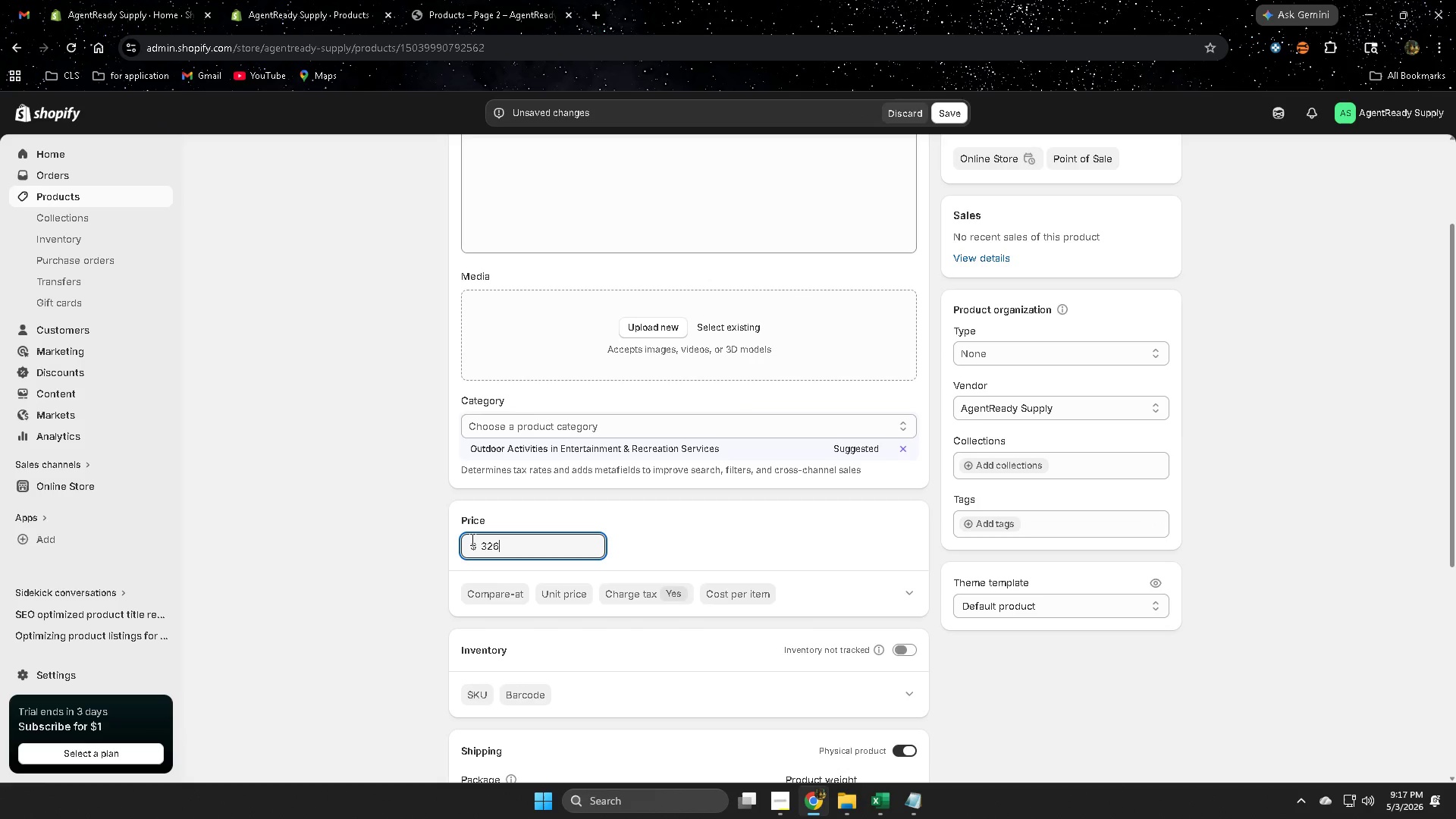 
key(NumpadDecimal)
 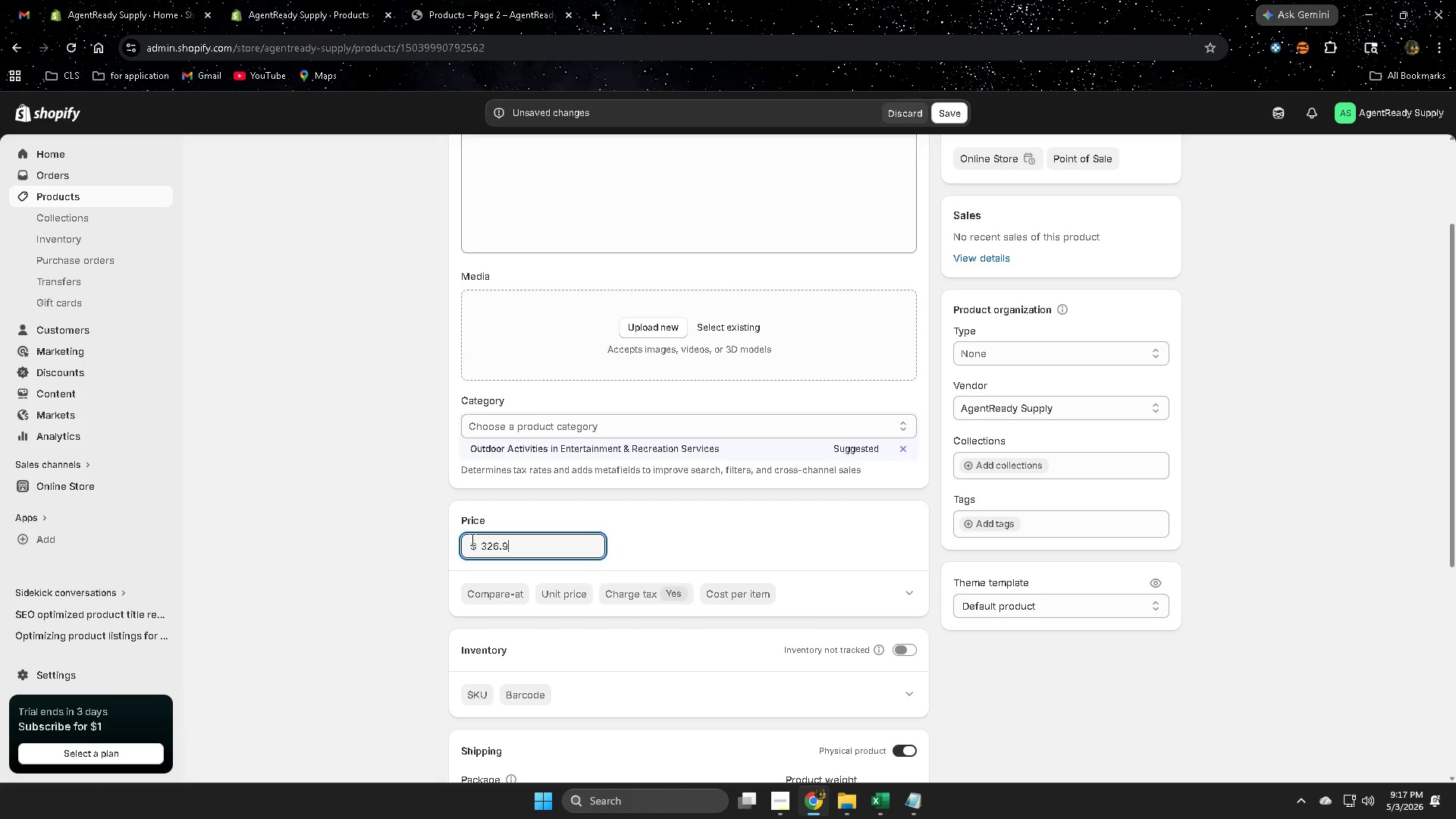 
key(Numpad9)
 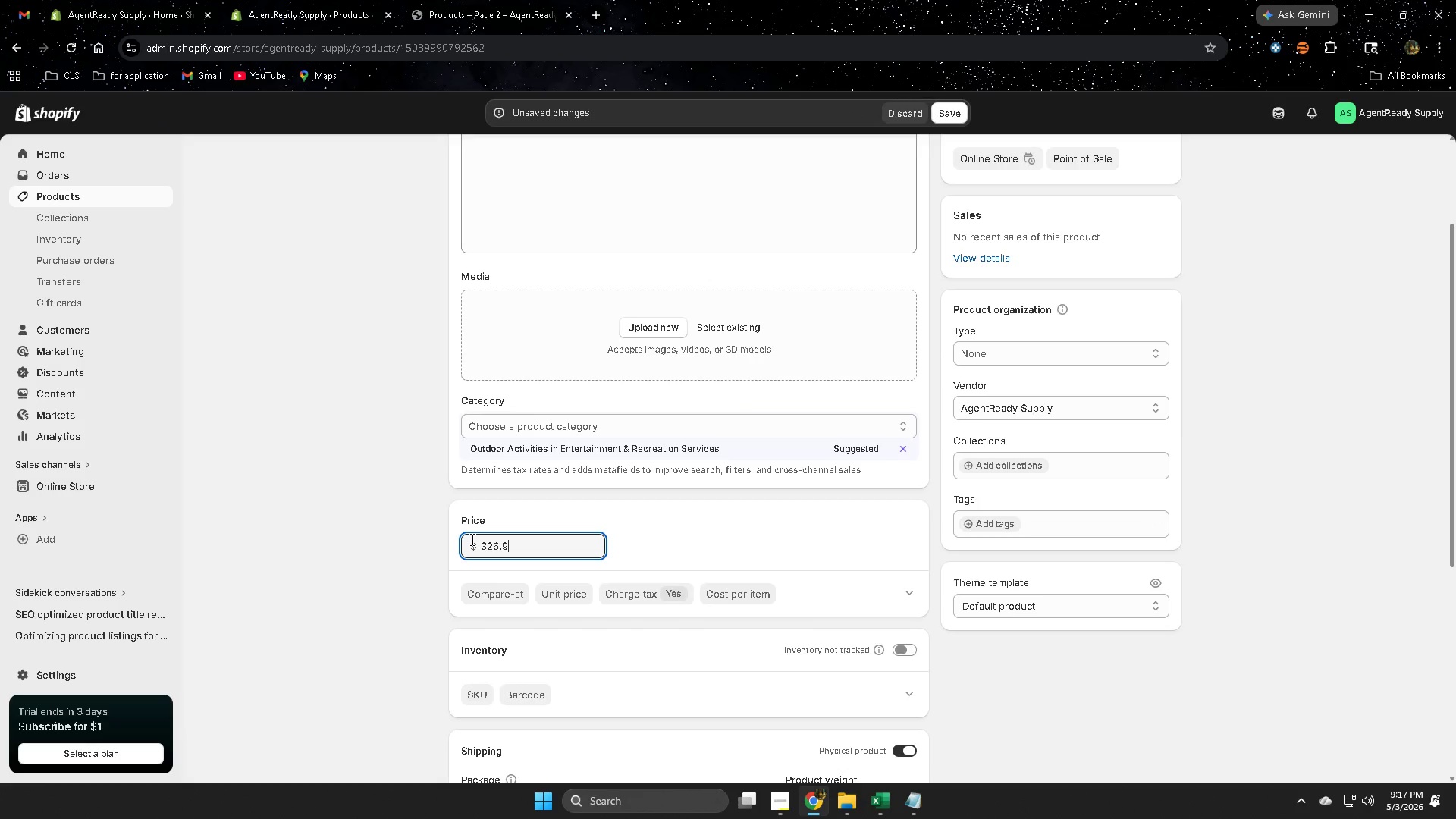 
key(Numpad5)
 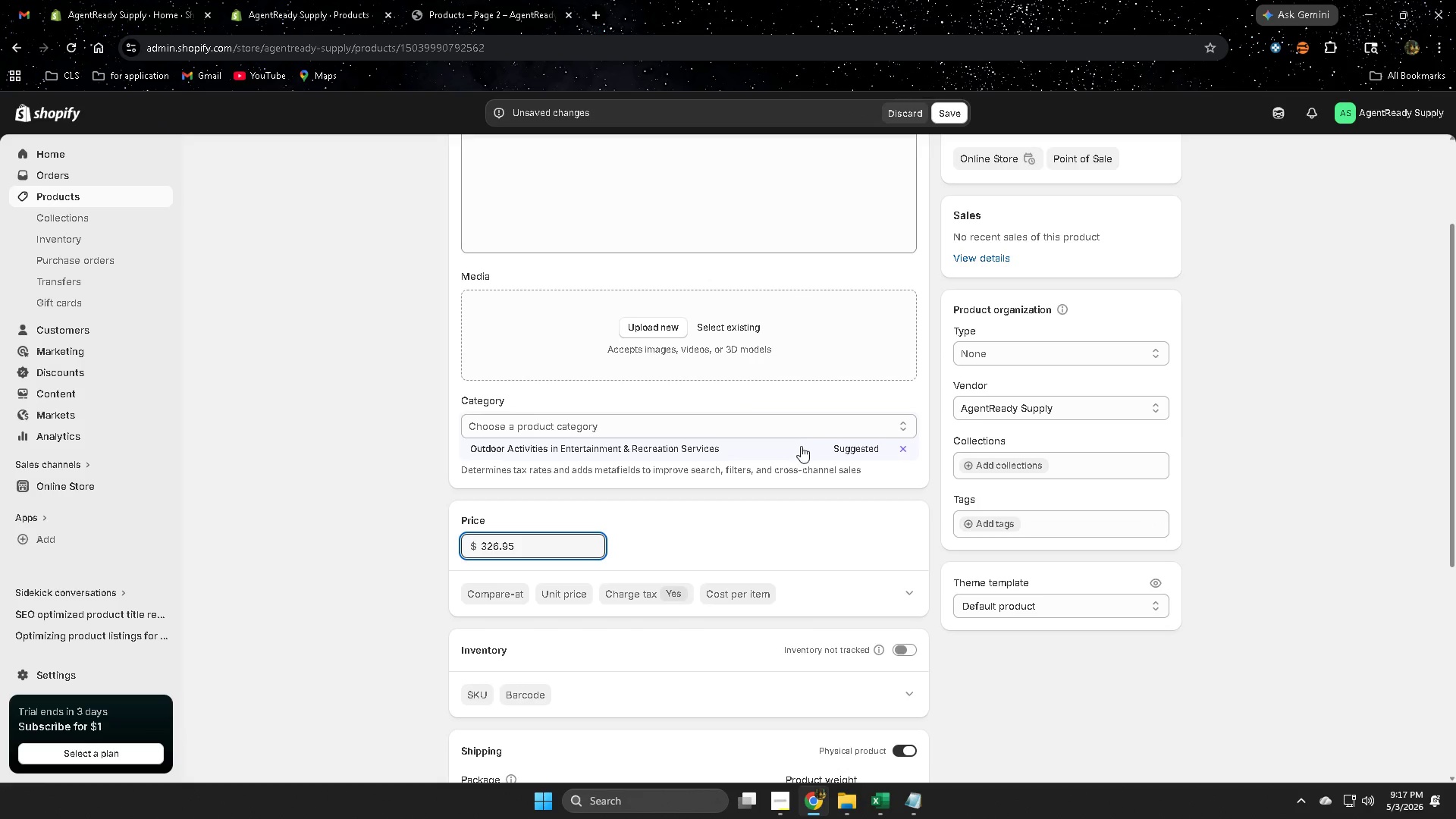 
scroll: coordinate [814, 451], scroll_direction: up, amount: 4.0
 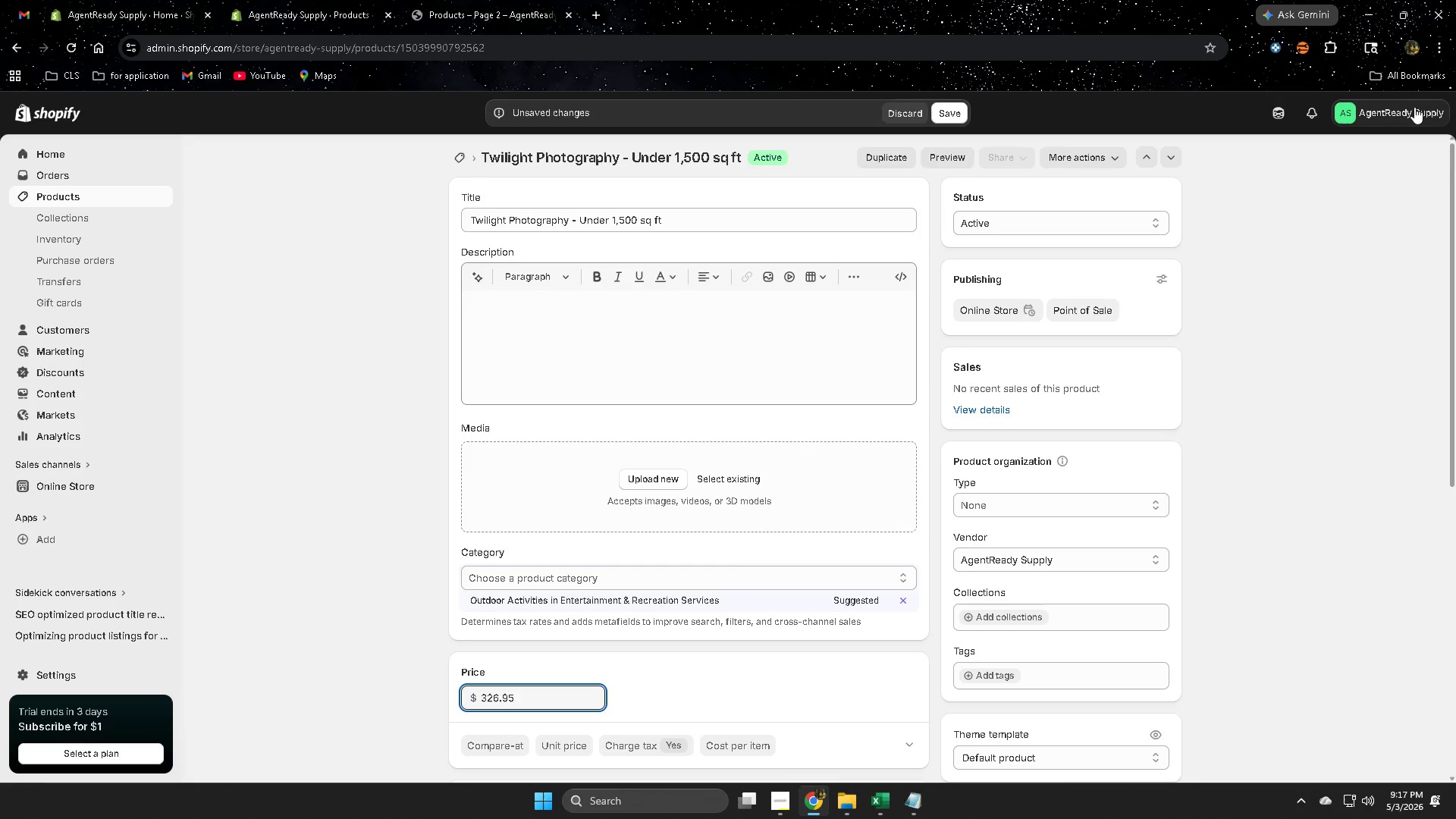 
left_click([1271, 113])
 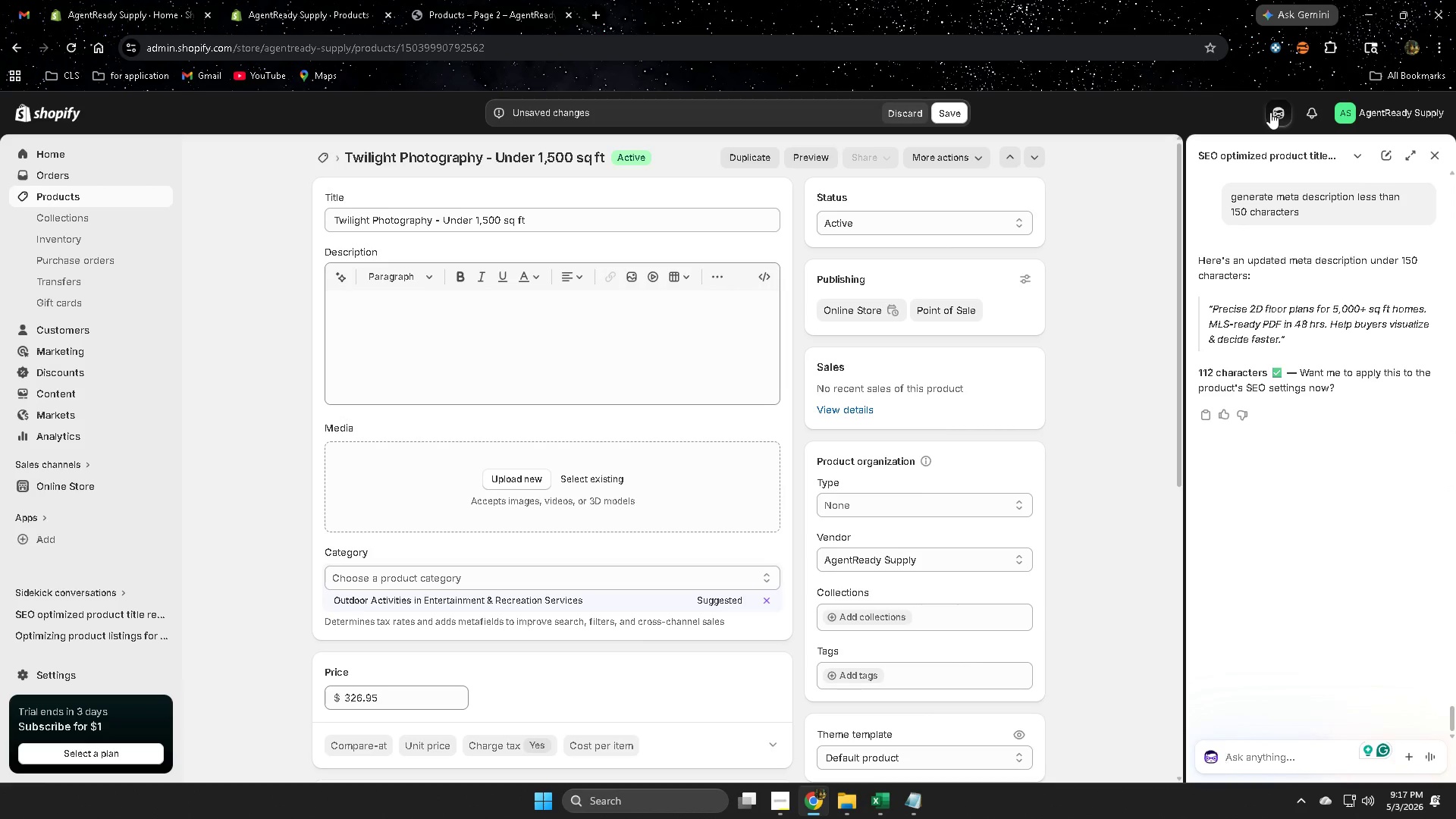 
type(next)
 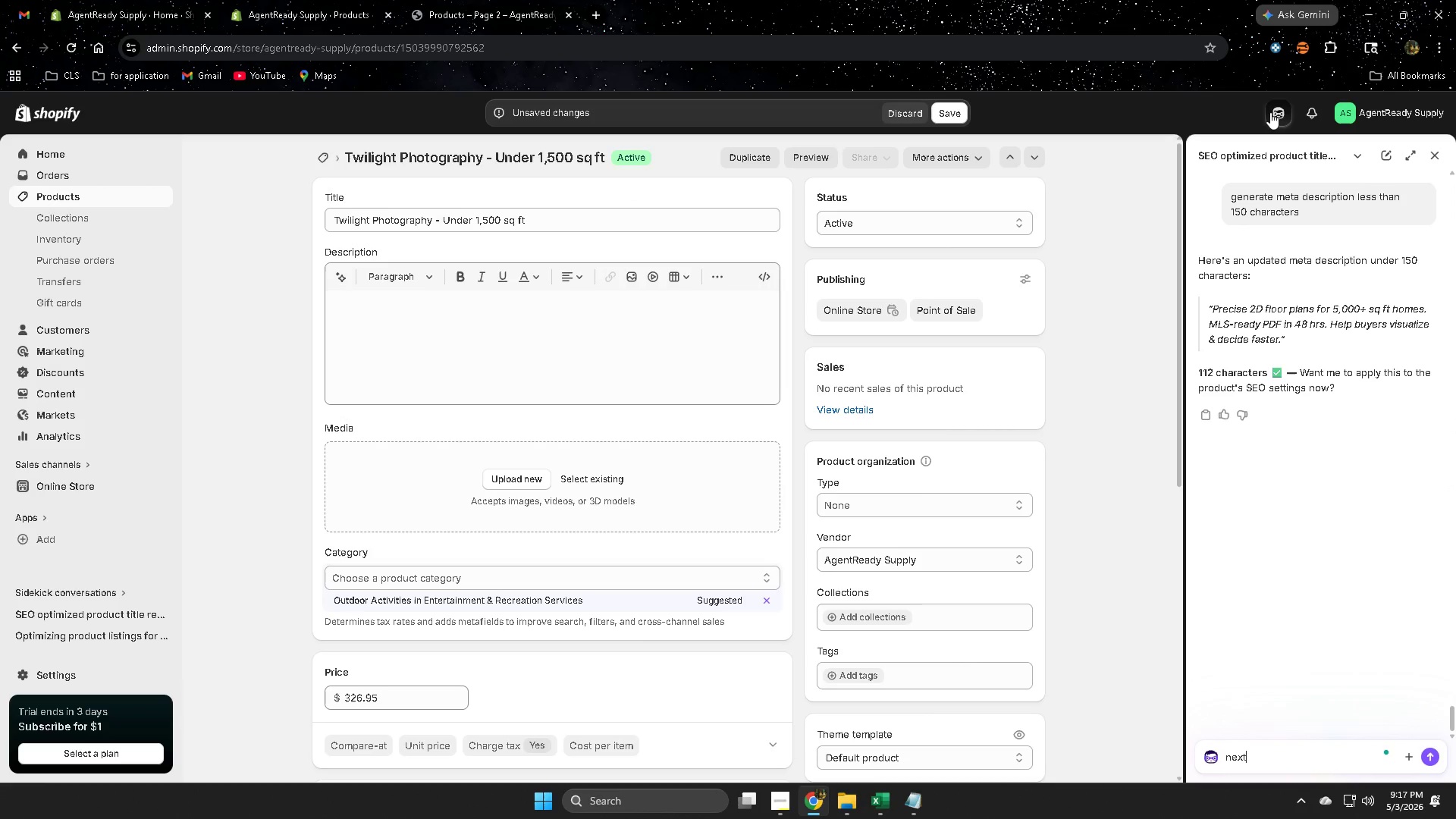 
key(Enter)
 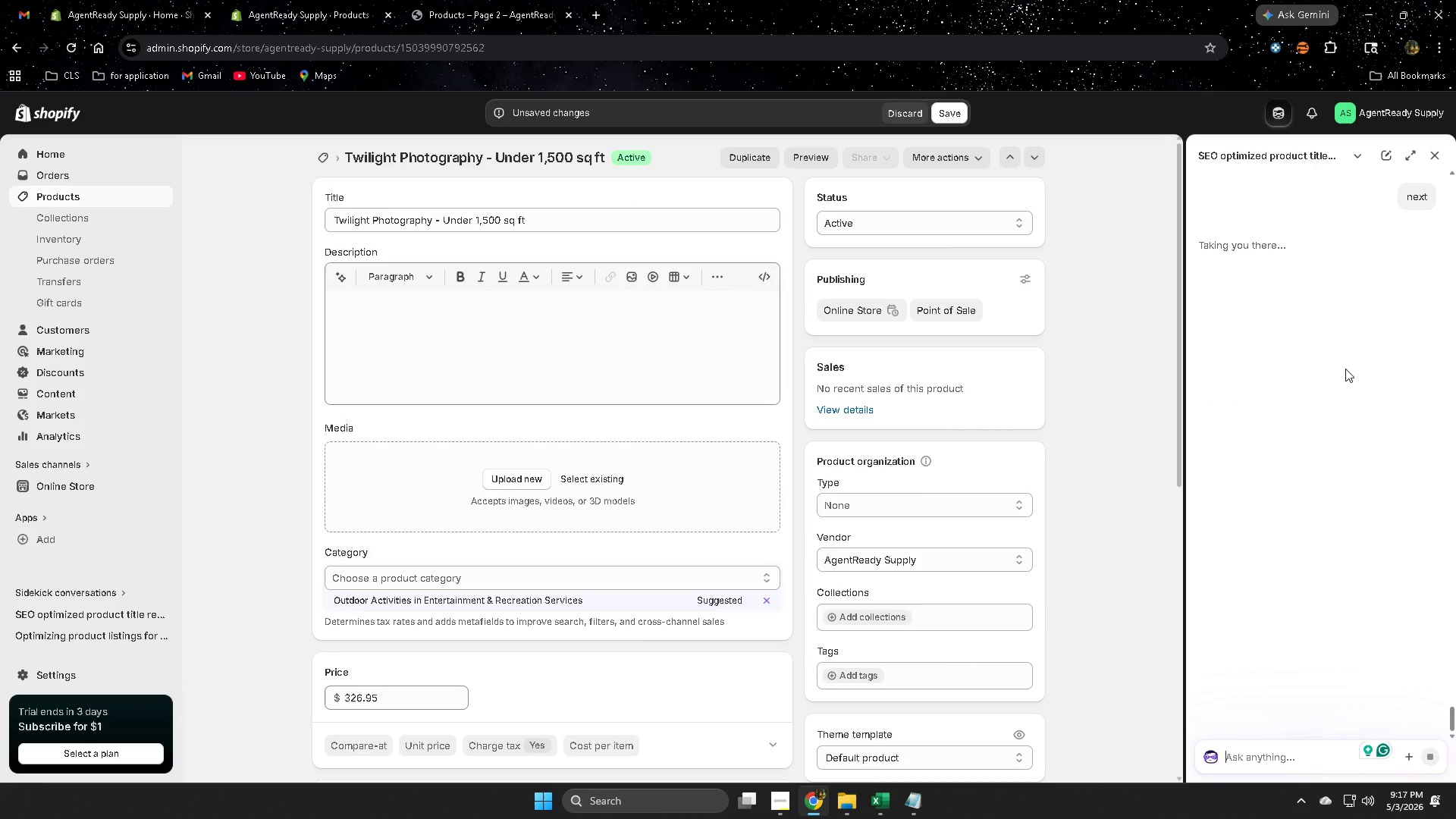 
wait(5.69)
 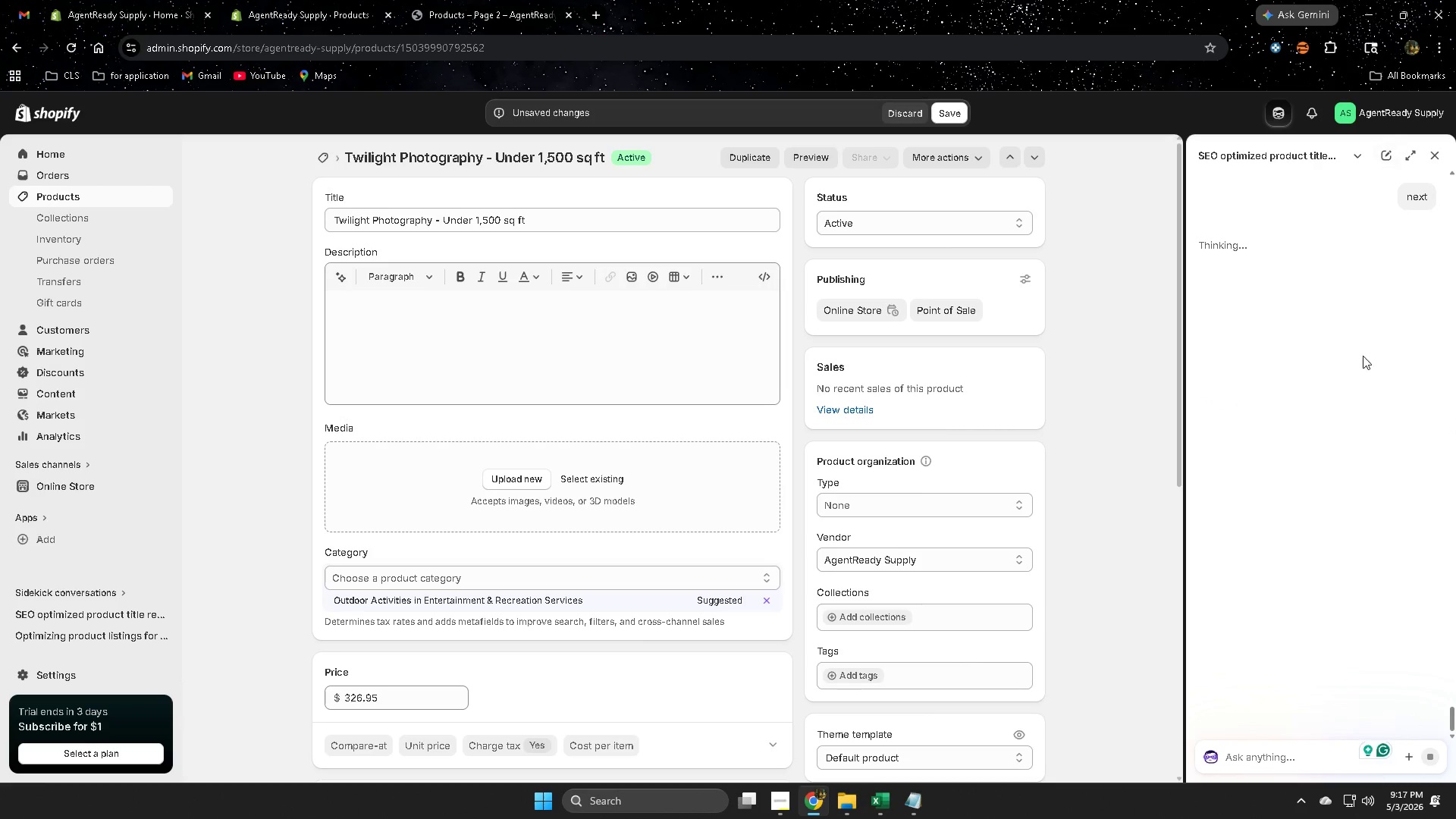 
left_click_drag(start_coordinate=[549, 224], to_coordinate=[321, 221])
 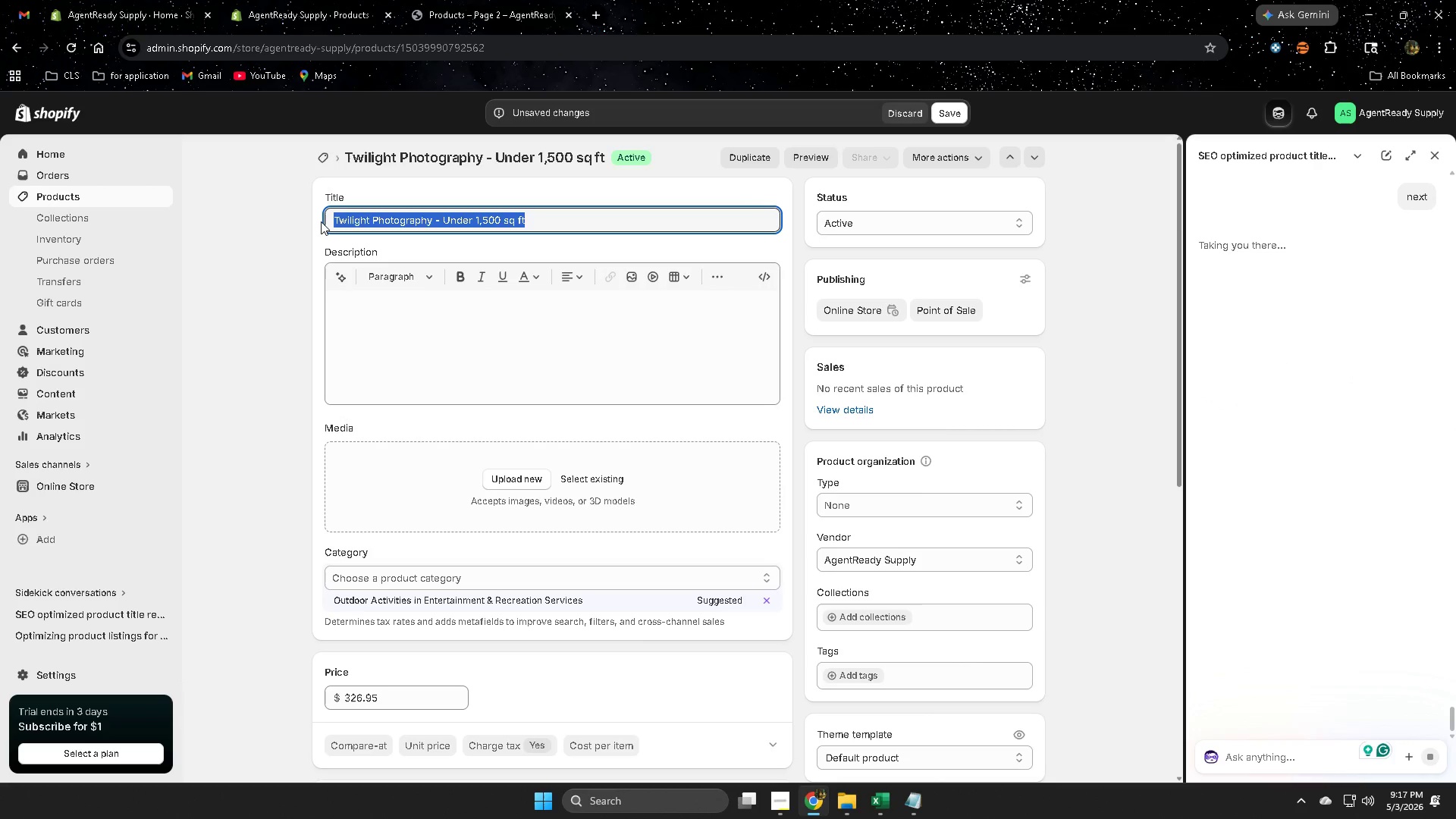 
key(Control+C)
 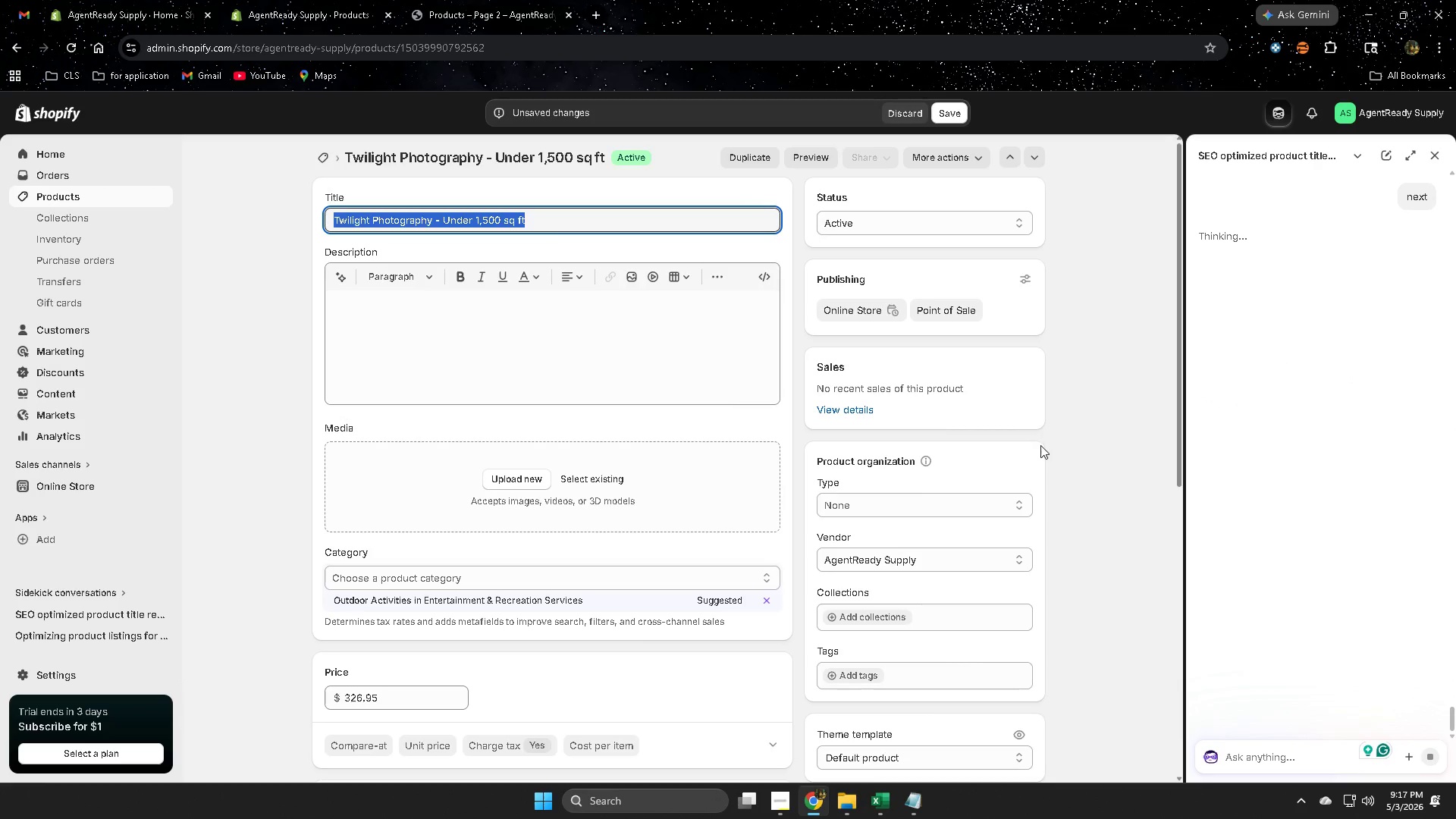 
left_click([1085, 446])
 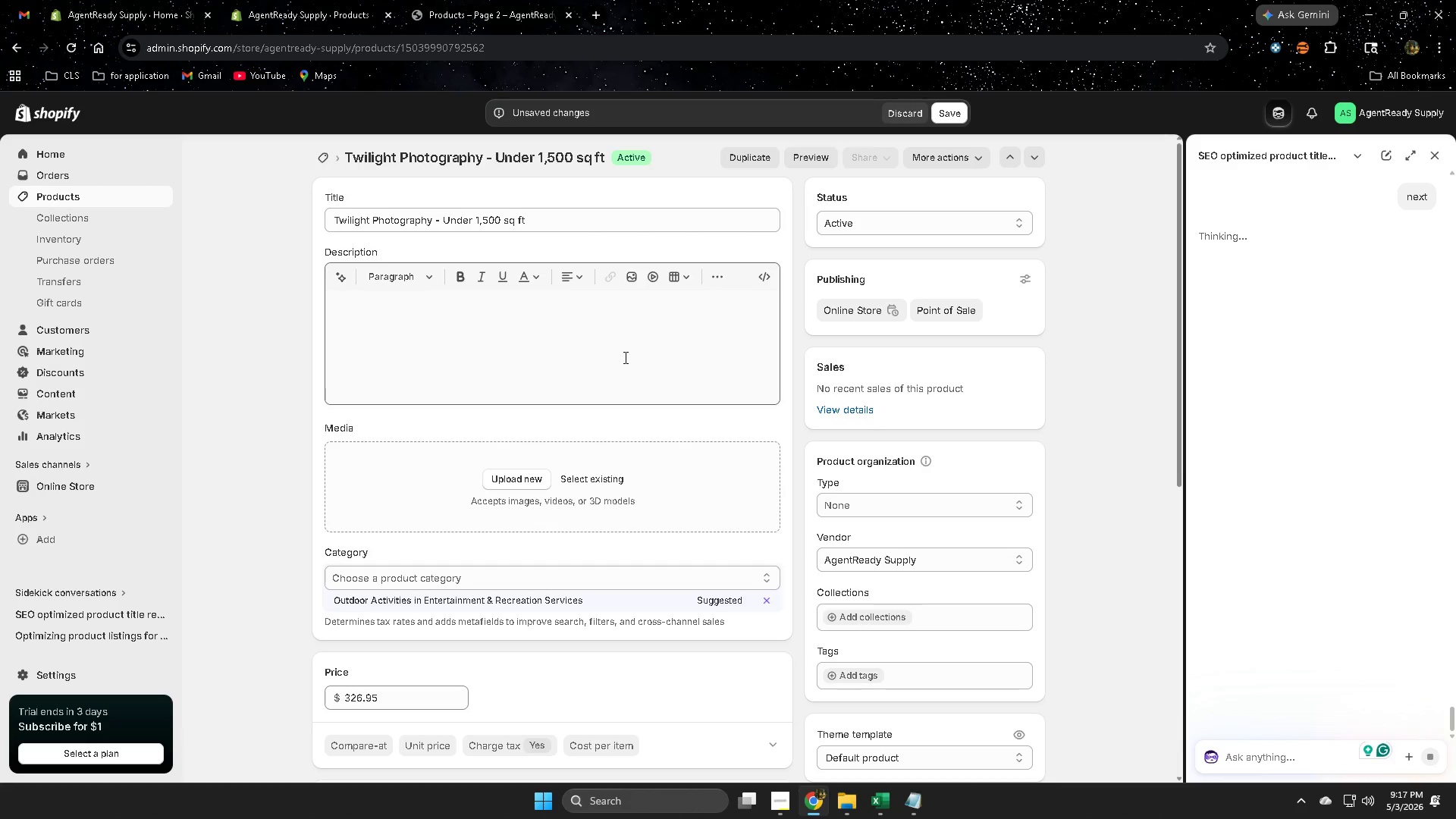 
scroll: coordinate [625, 353], scroll_direction: down, amount: 7.0
 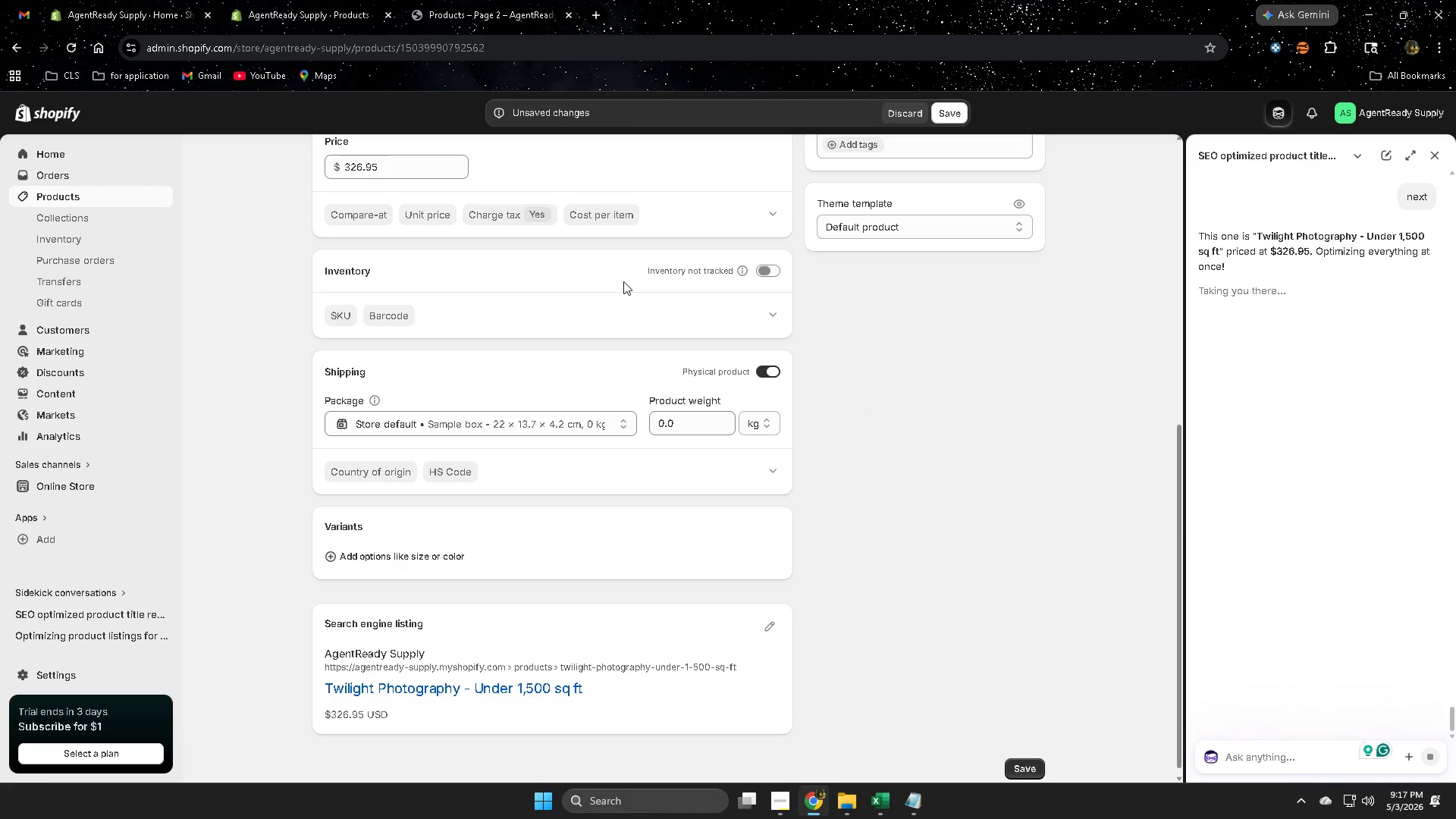 
wait(11.37)
 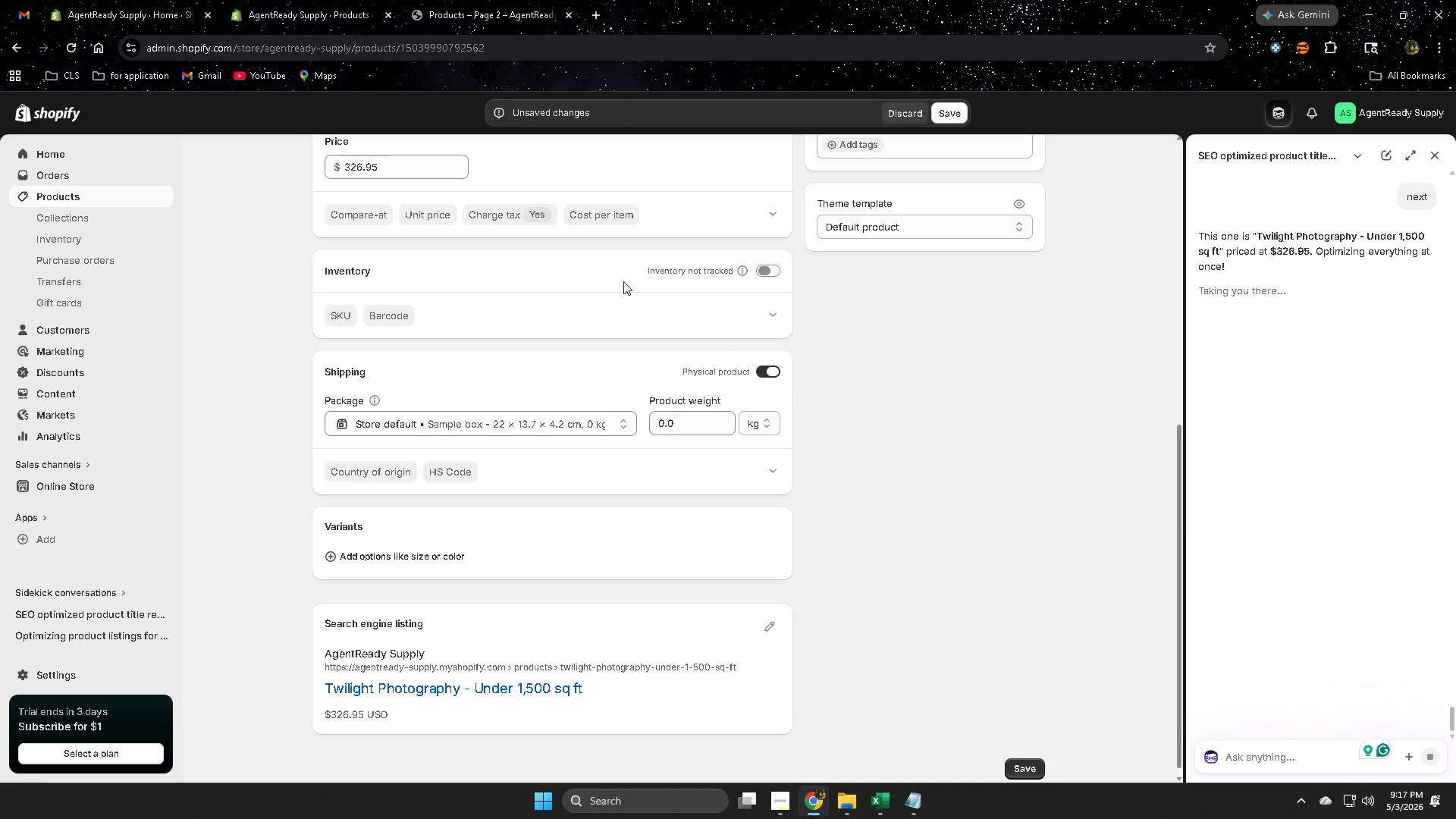 
scroll: coordinate [618, 281], scroll_direction: down, amount: 6.0
 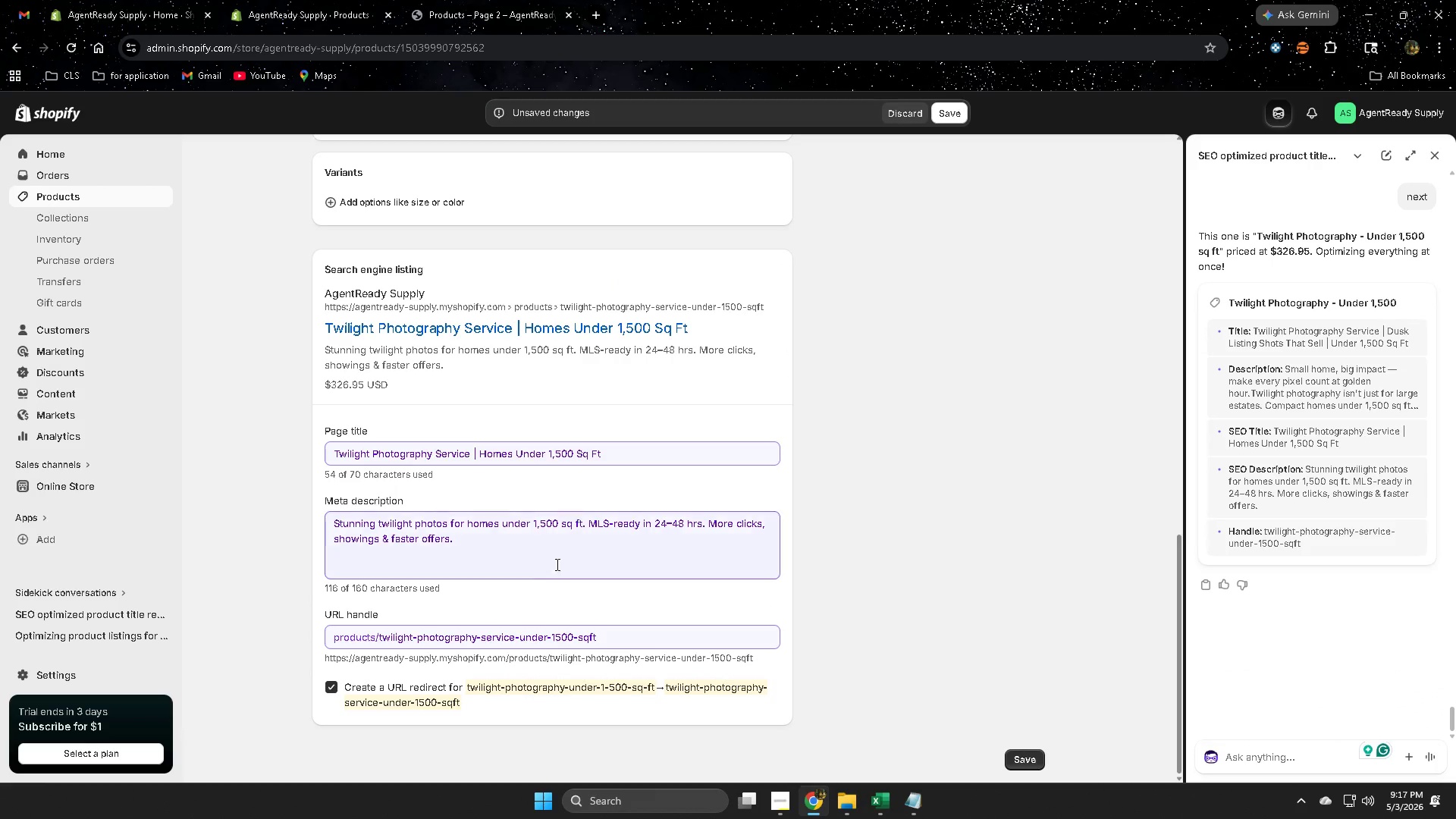 
left_click_drag(start_coordinate=[470, 541], to_coordinate=[333, 527])
 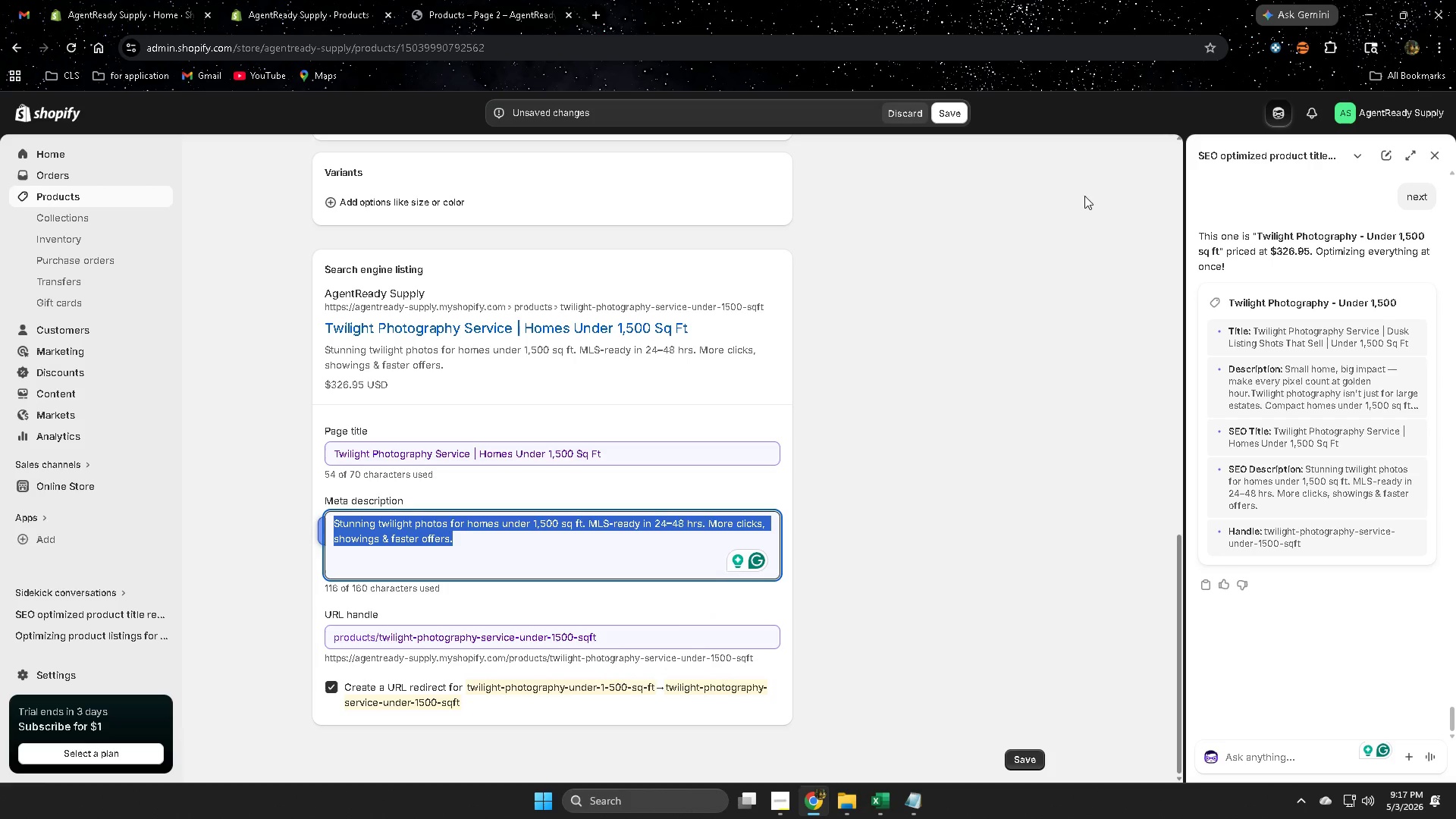 
wait(5.58)
 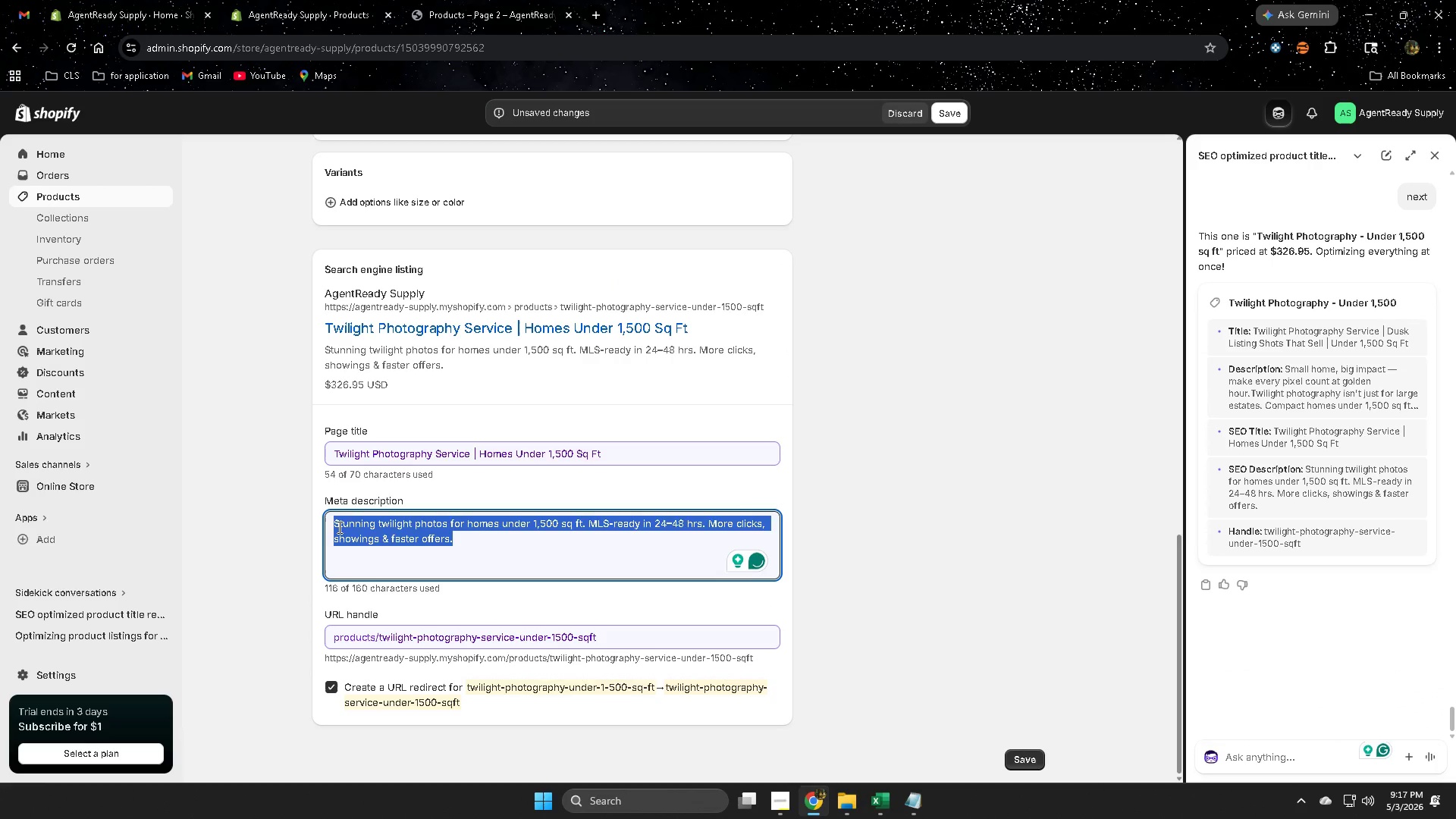 
left_click([957, 119])
 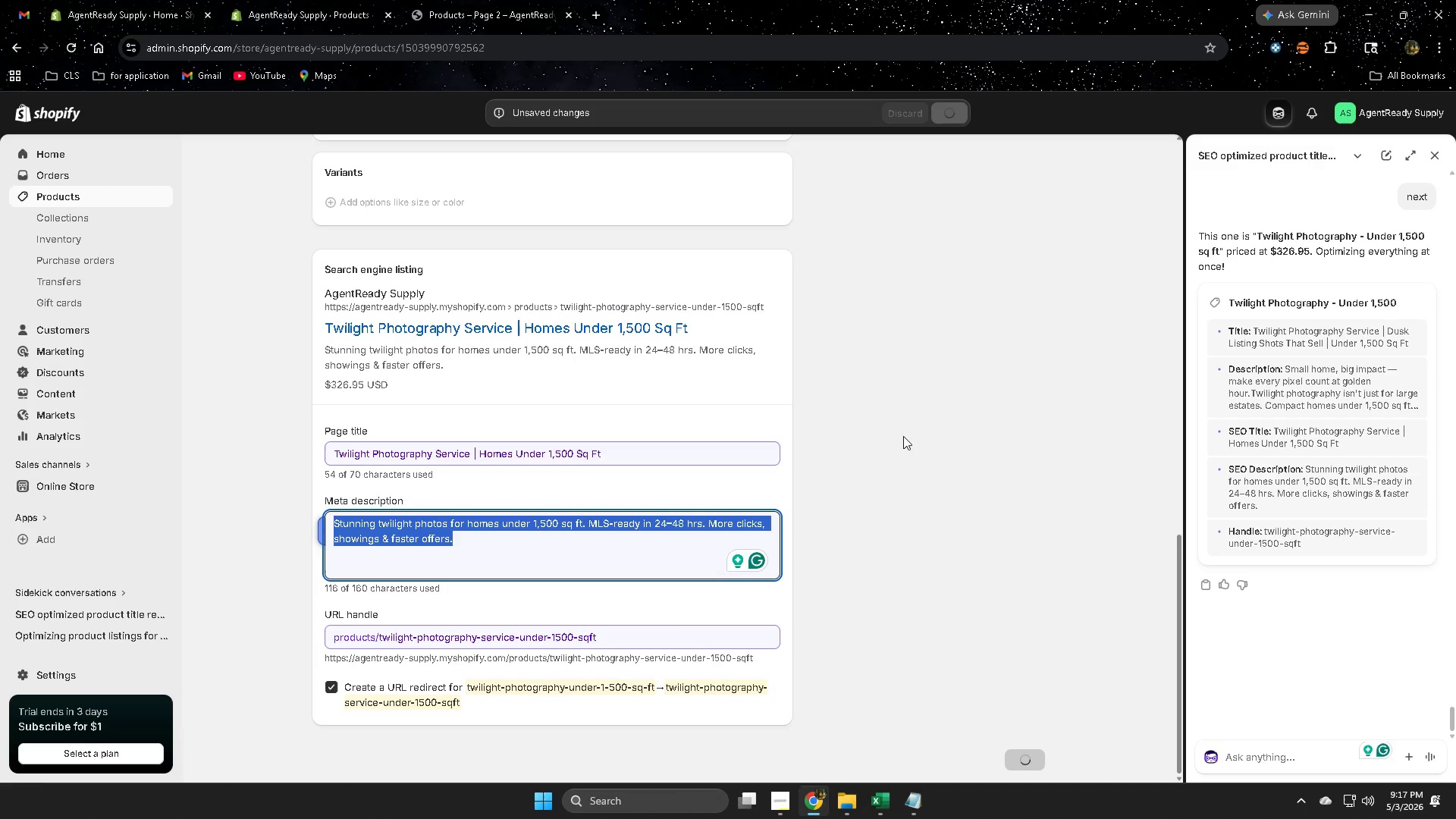 
scroll: coordinate [939, 460], scroll_direction: up, amount: 4.0
 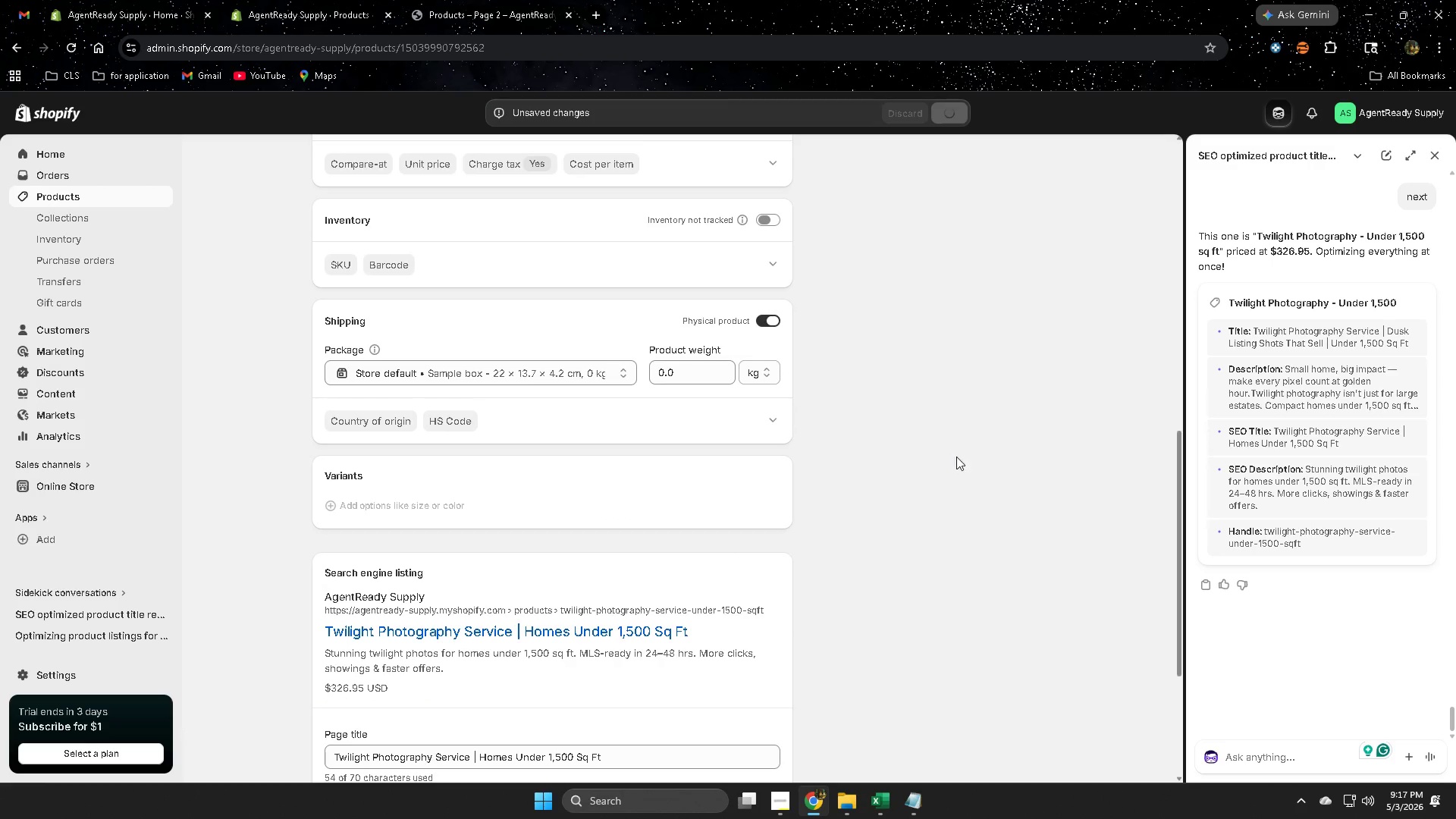 
scroll: coordinate [956, 457], scroll_direction: down, amount: 4.0
 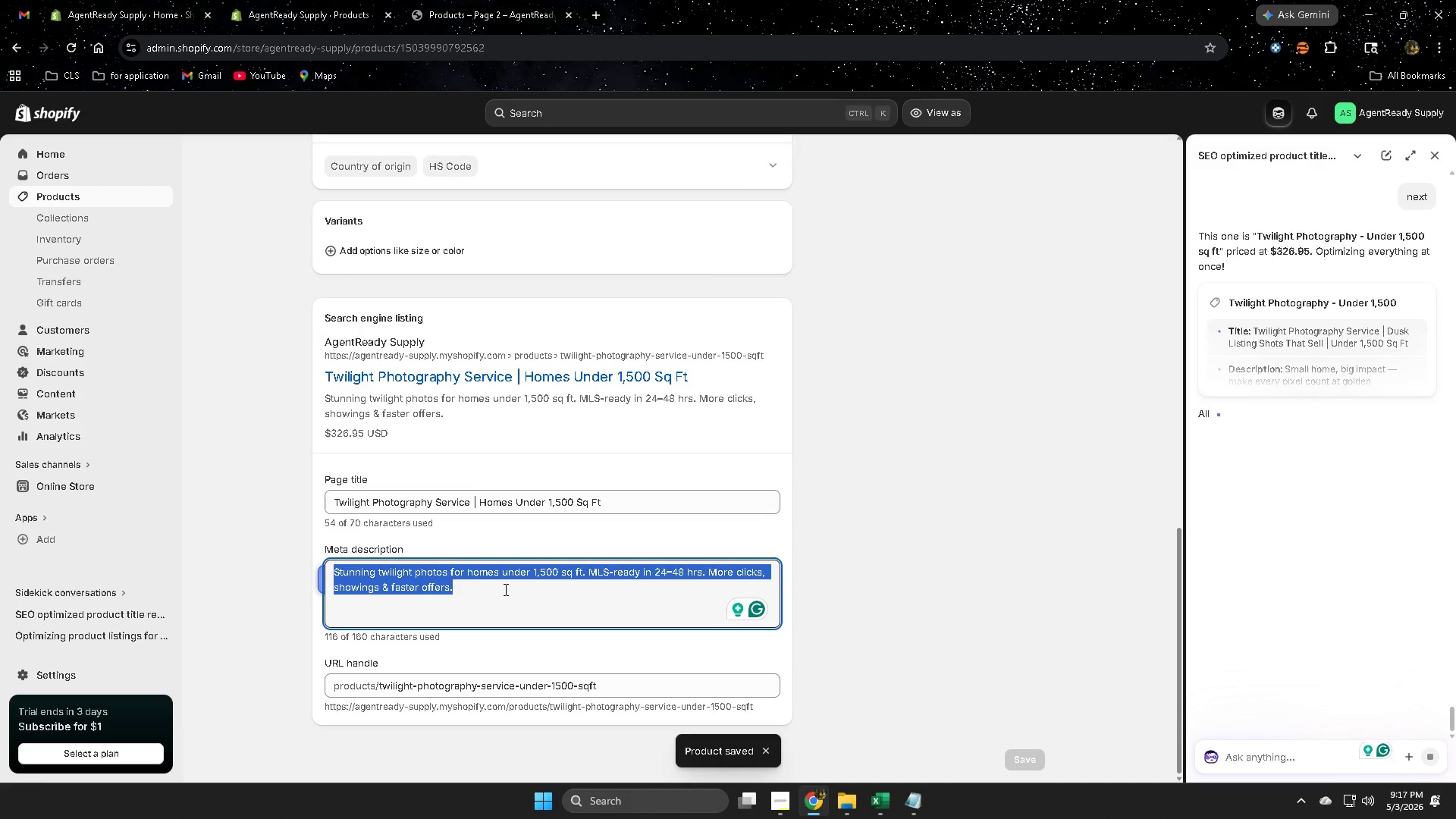 
left_click([424, 582])
 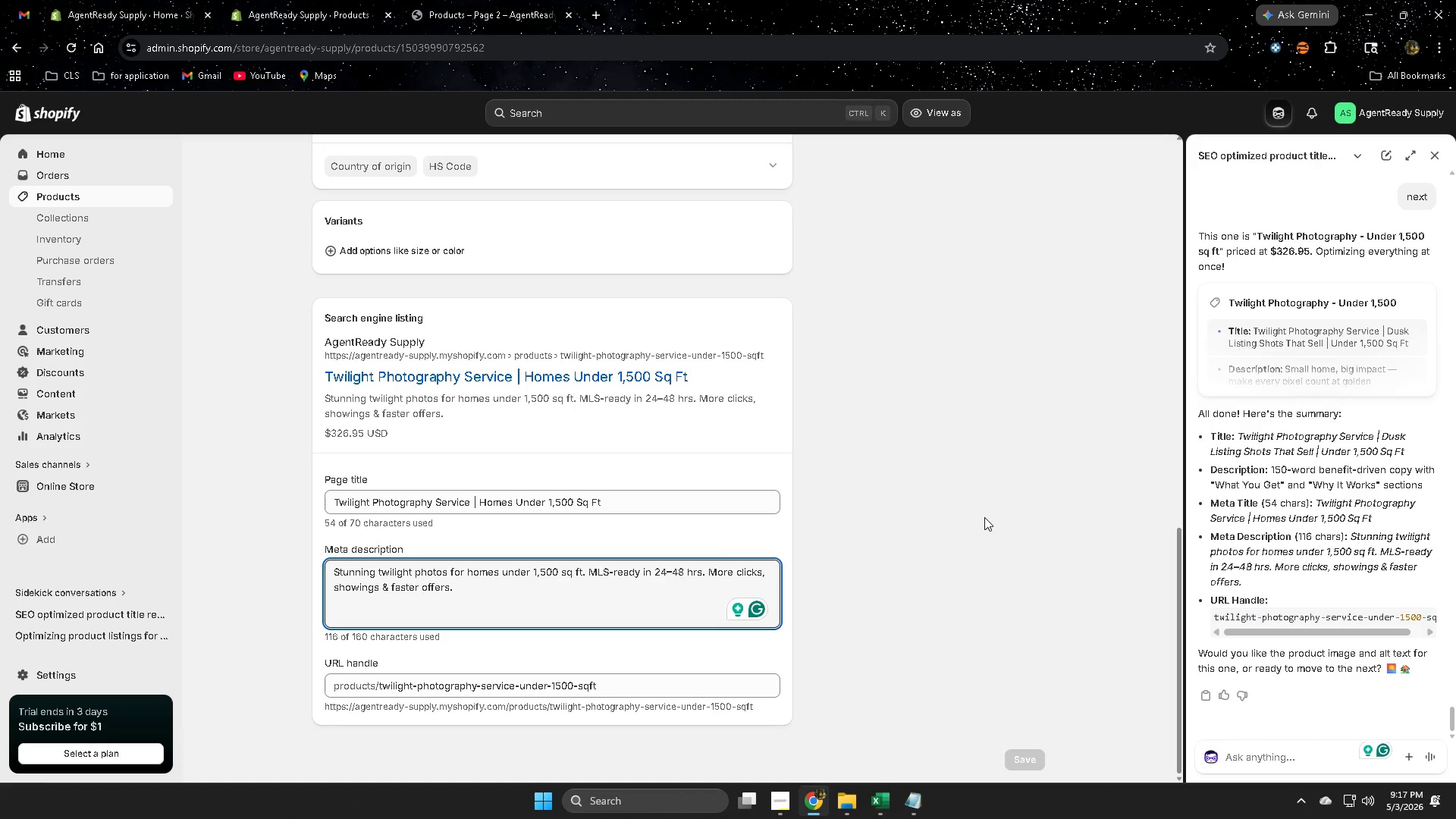 
wait(8.83)
 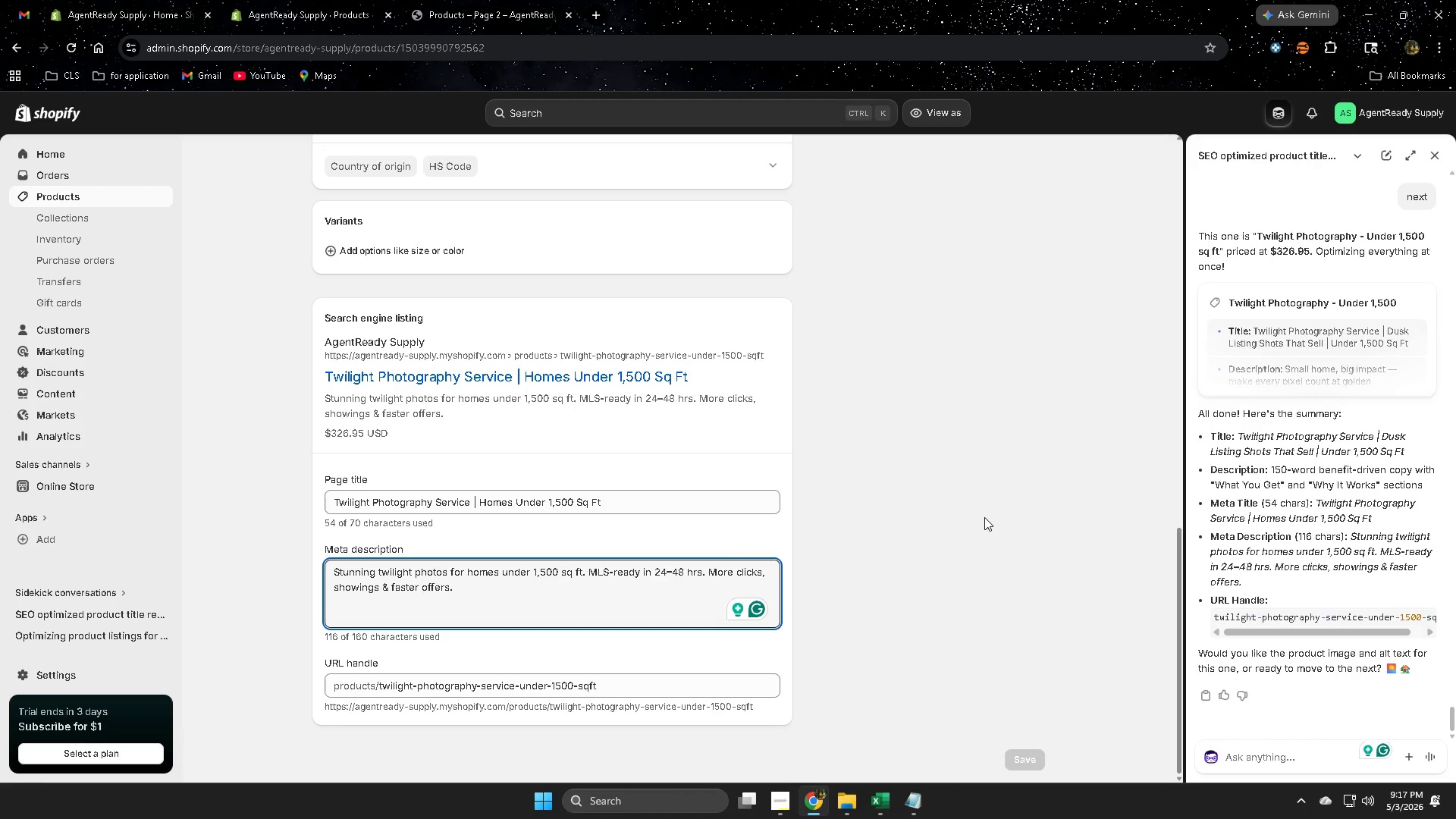 
scroll: coordinate [604, 402], scroll_direction: up, amount: 16.0
 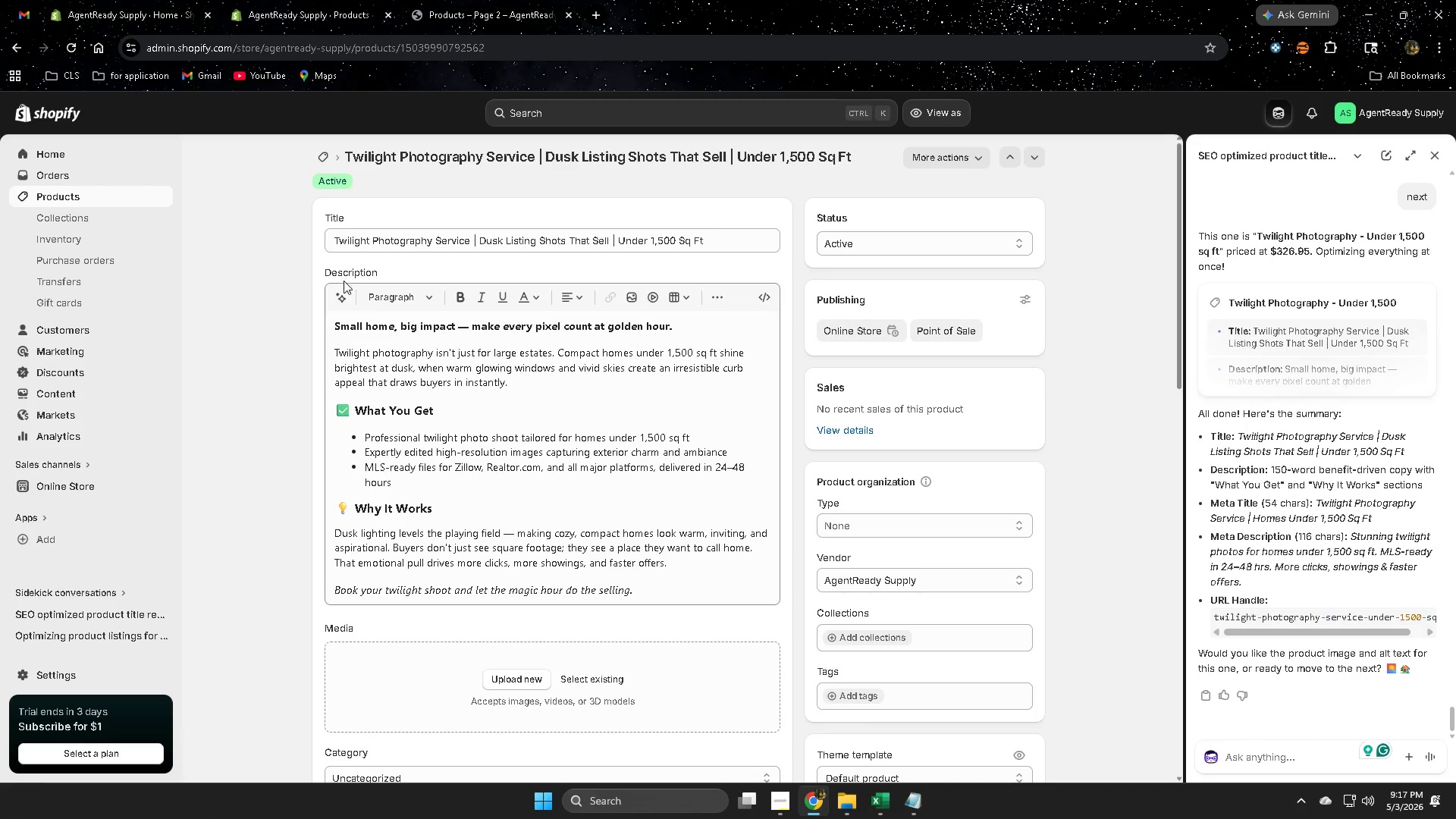 
left_click([337, 303])
 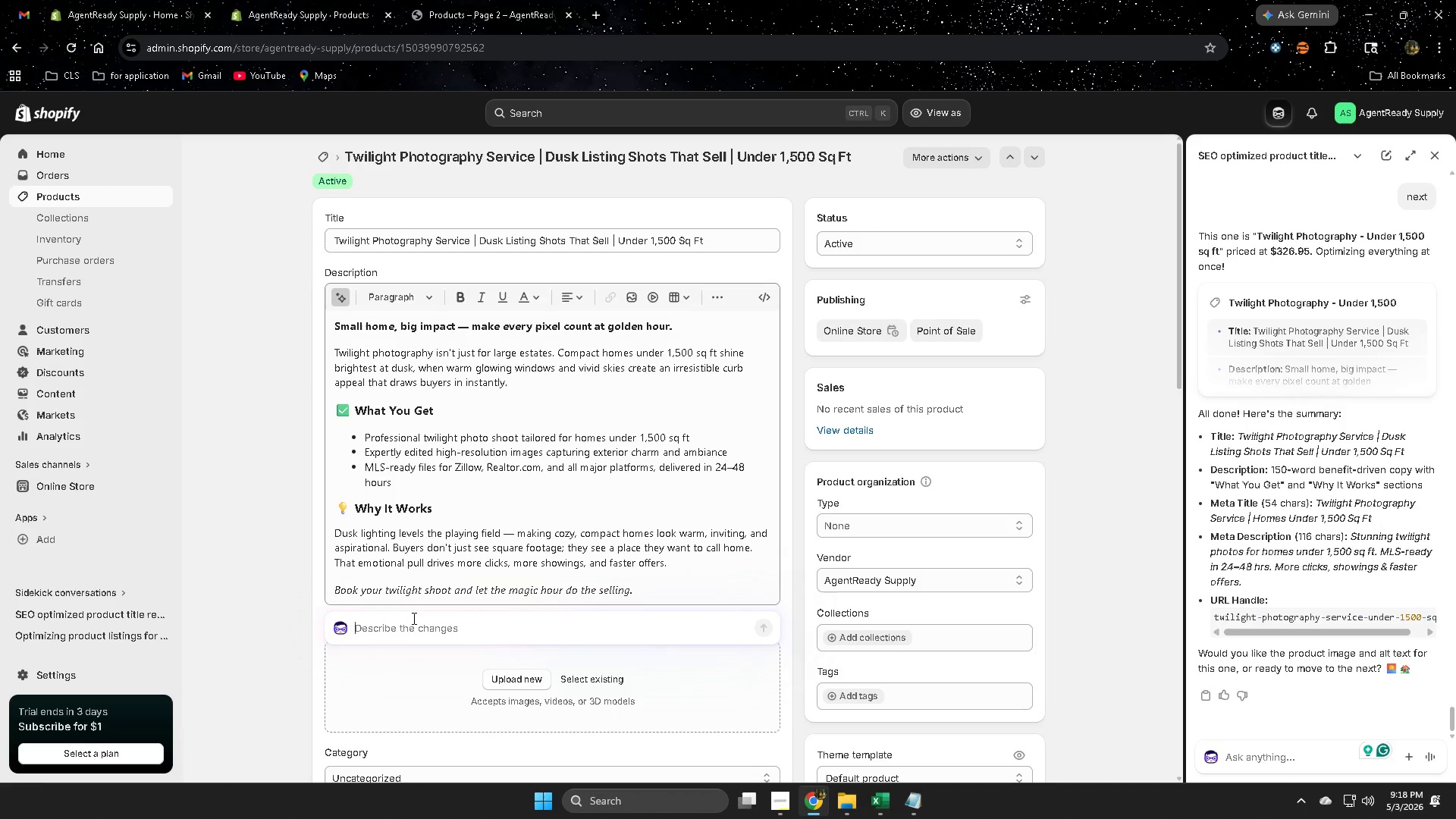 
type(generate description with 10 words)
 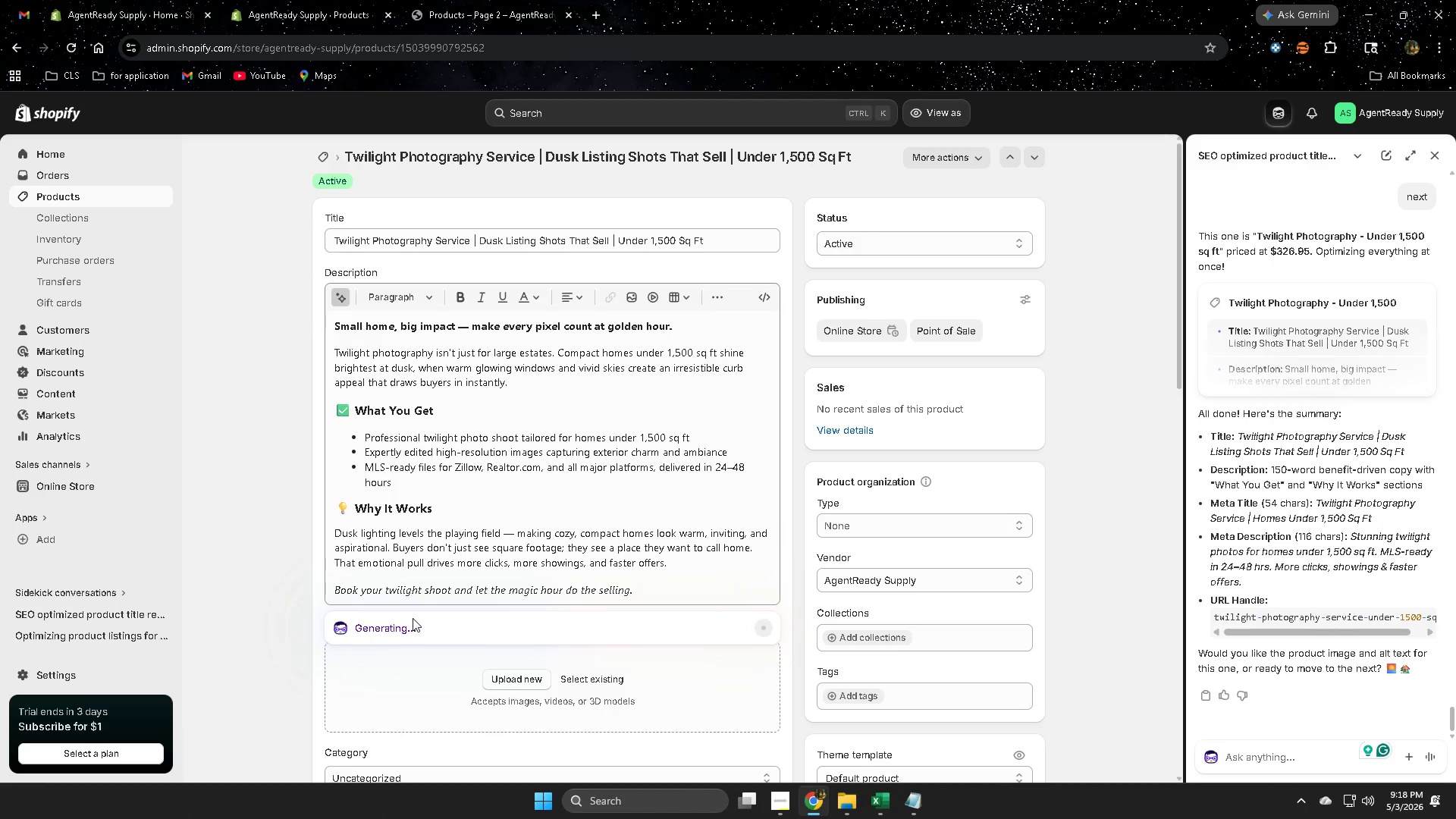 
hold_key(key=Numpad5, duration=0.31)
 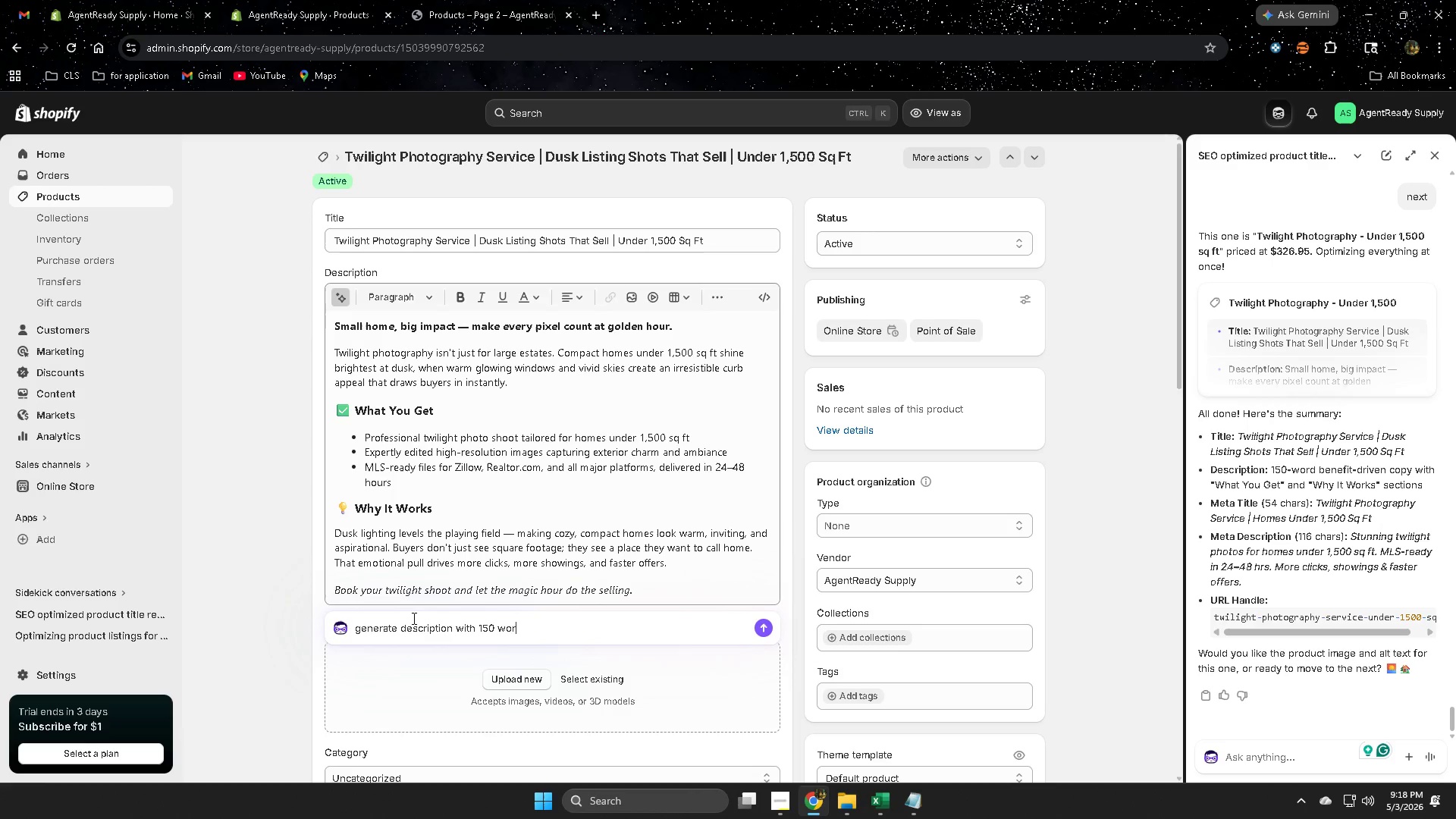 
key(Enter)
 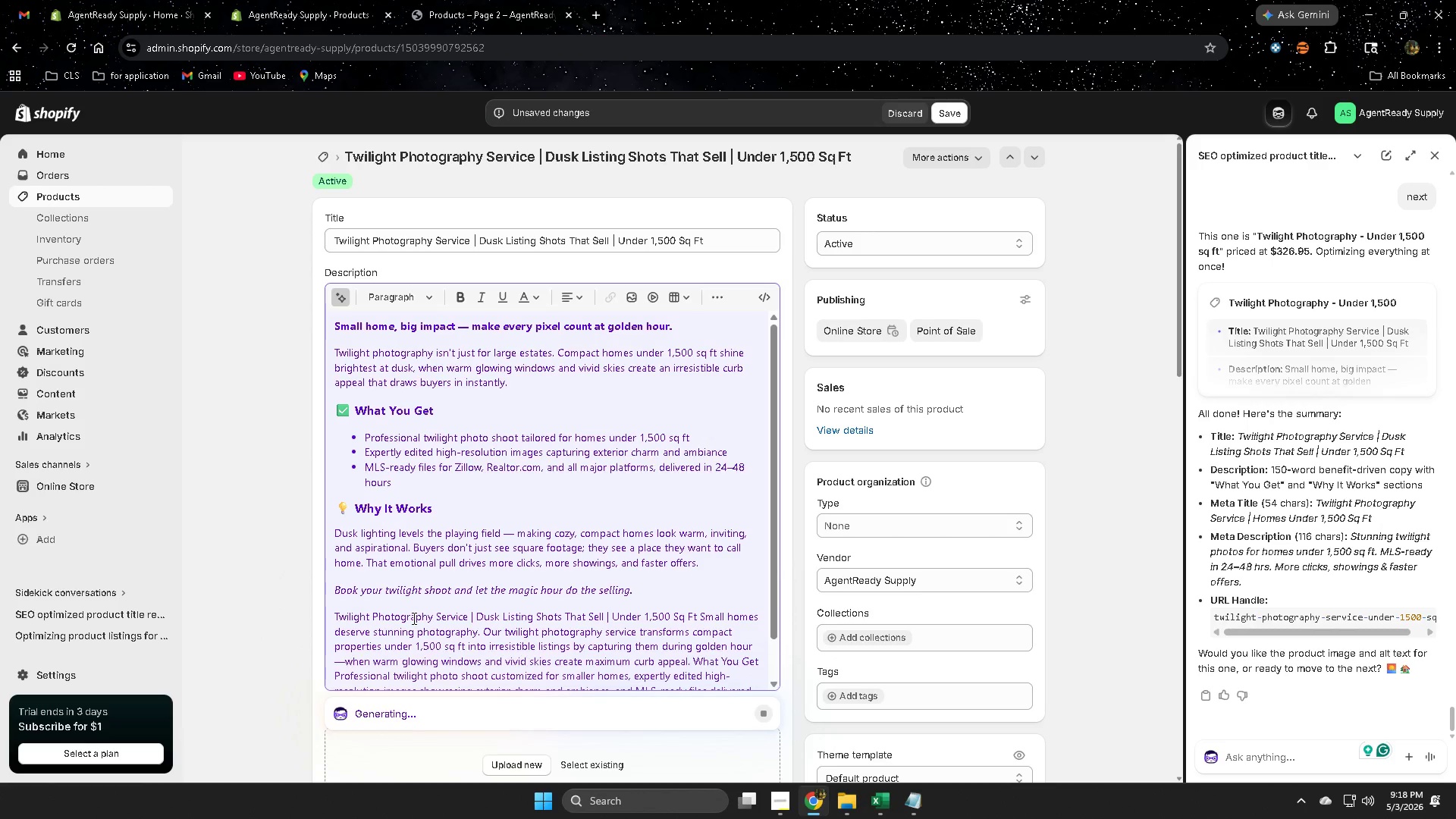 
scroll: coordinate [502, 495], scroll_direction: down, amount: 4.0
 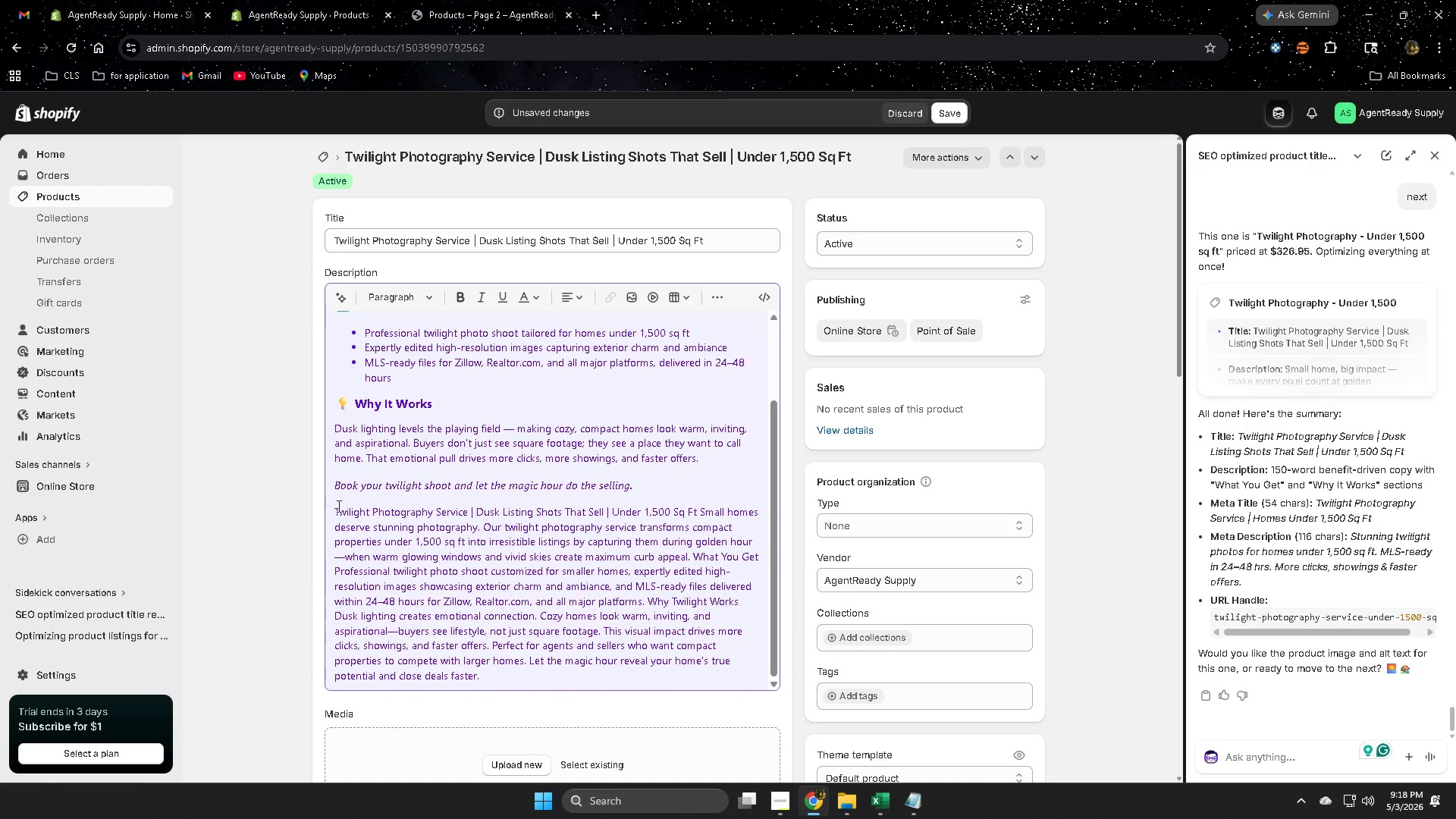 
left_click([337, 499])
 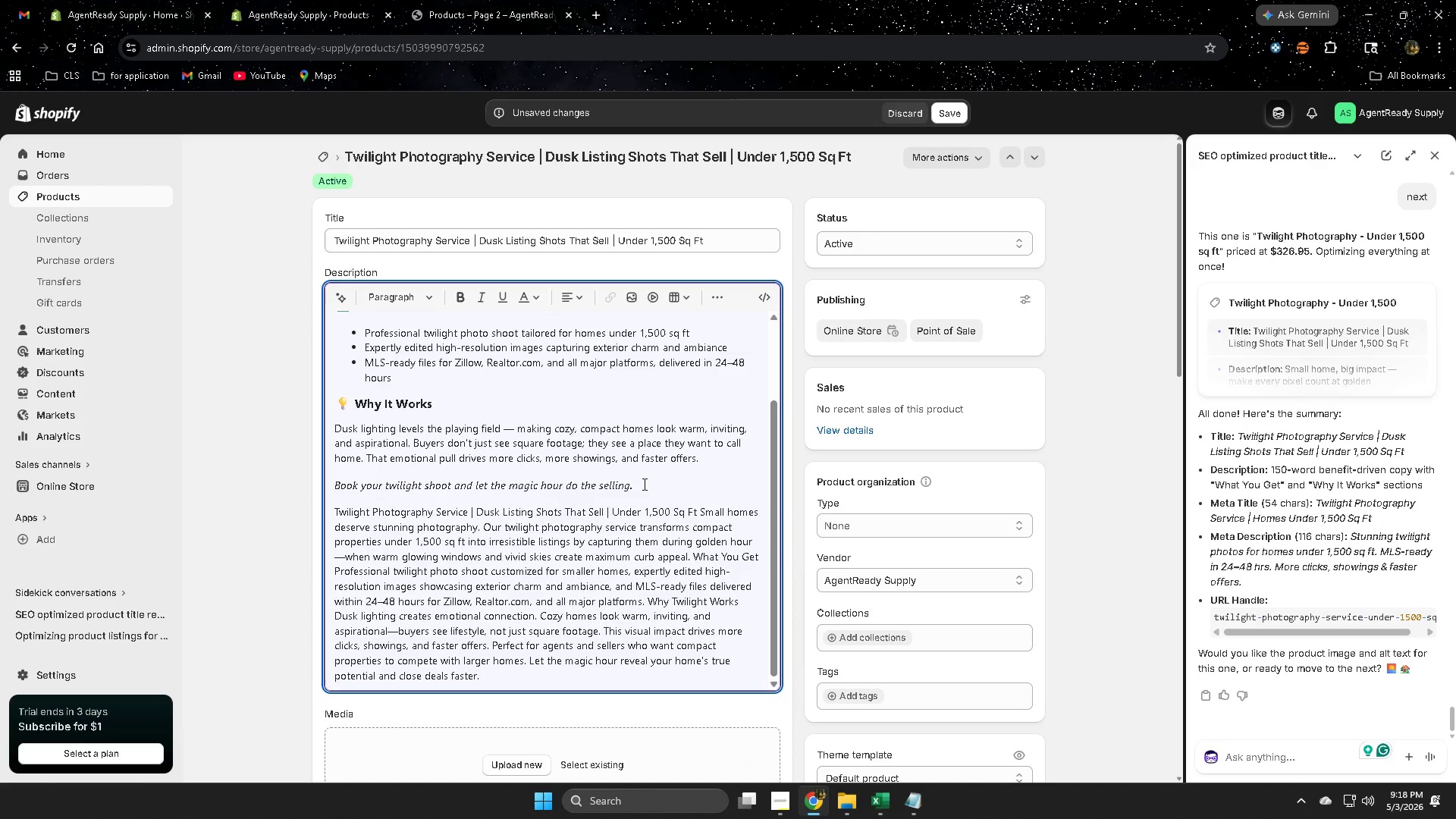 
left_click_drag(start_coordinate=[647, 484], to_coordinate=[322, 312])
 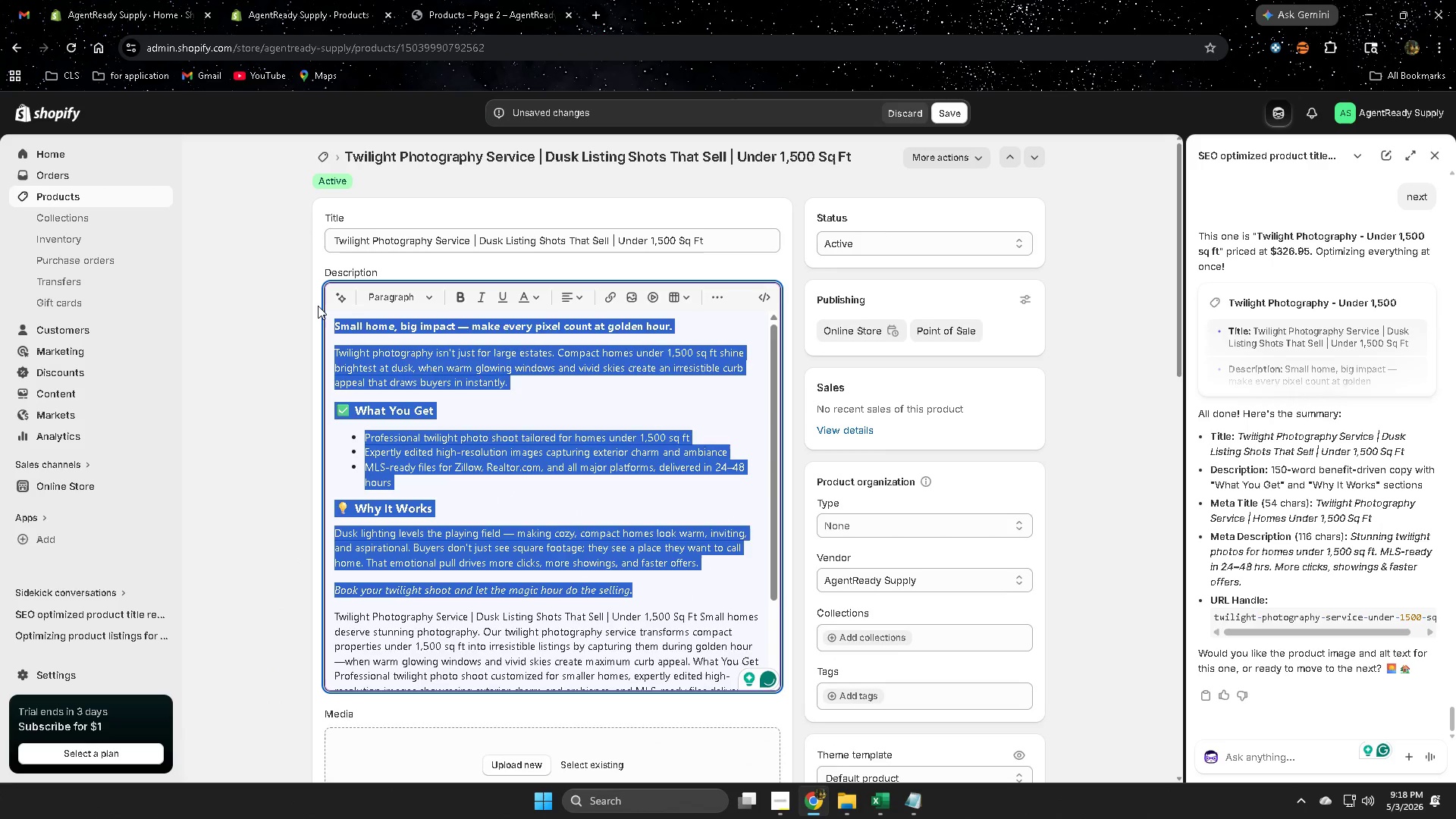 
key(Backspace)
 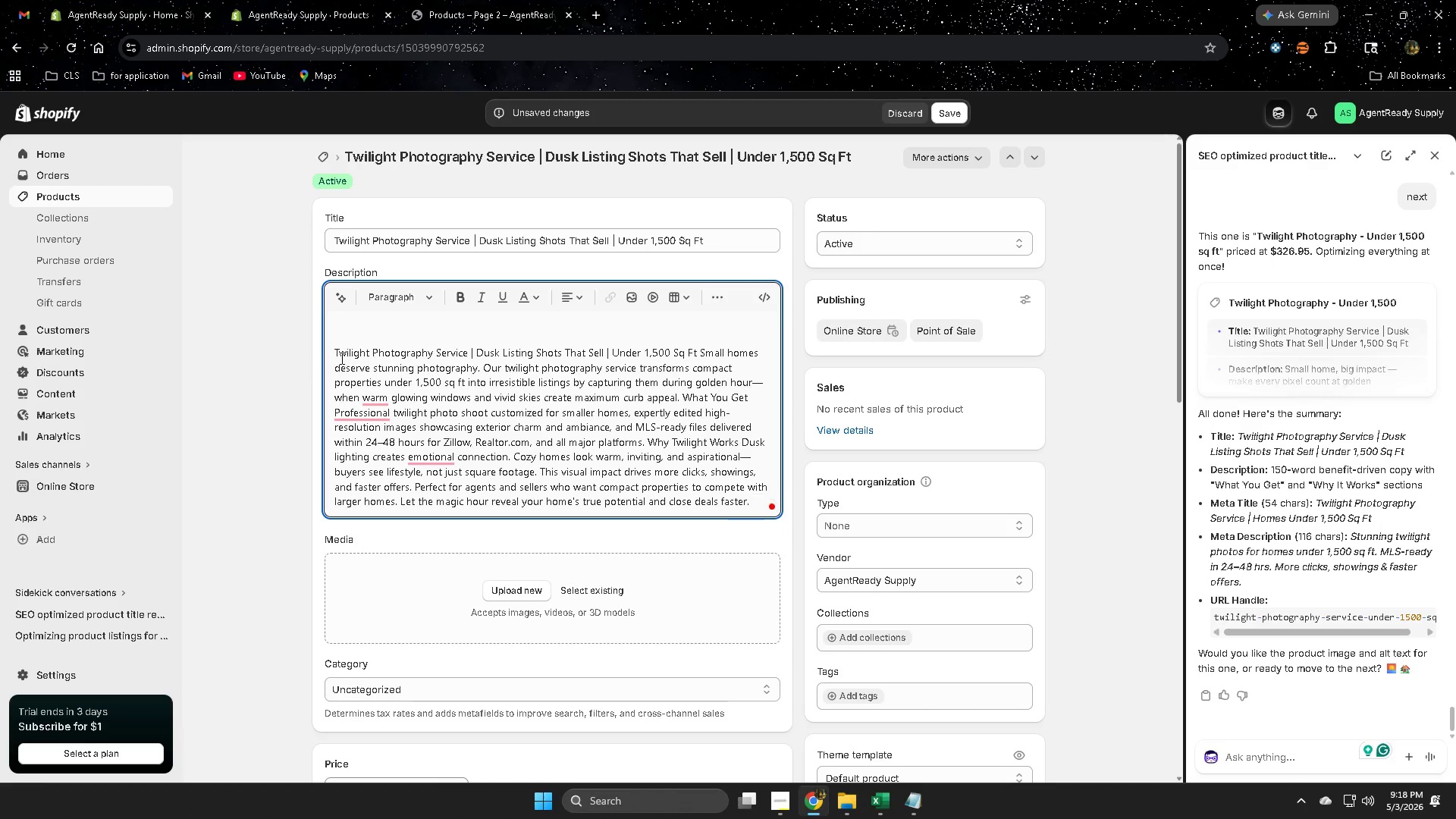 
left_click([337, 353])
 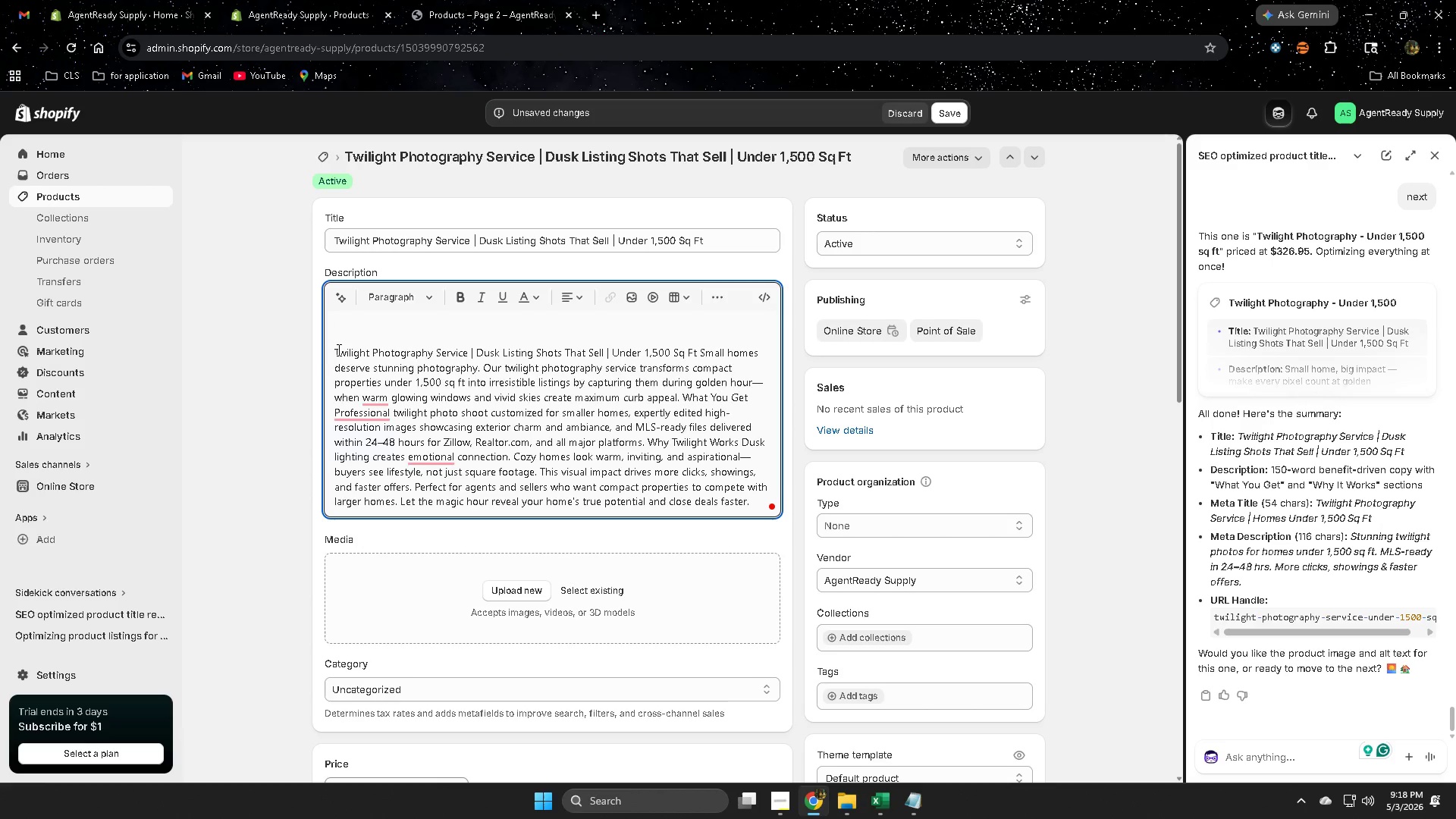 
key(Backspace)
 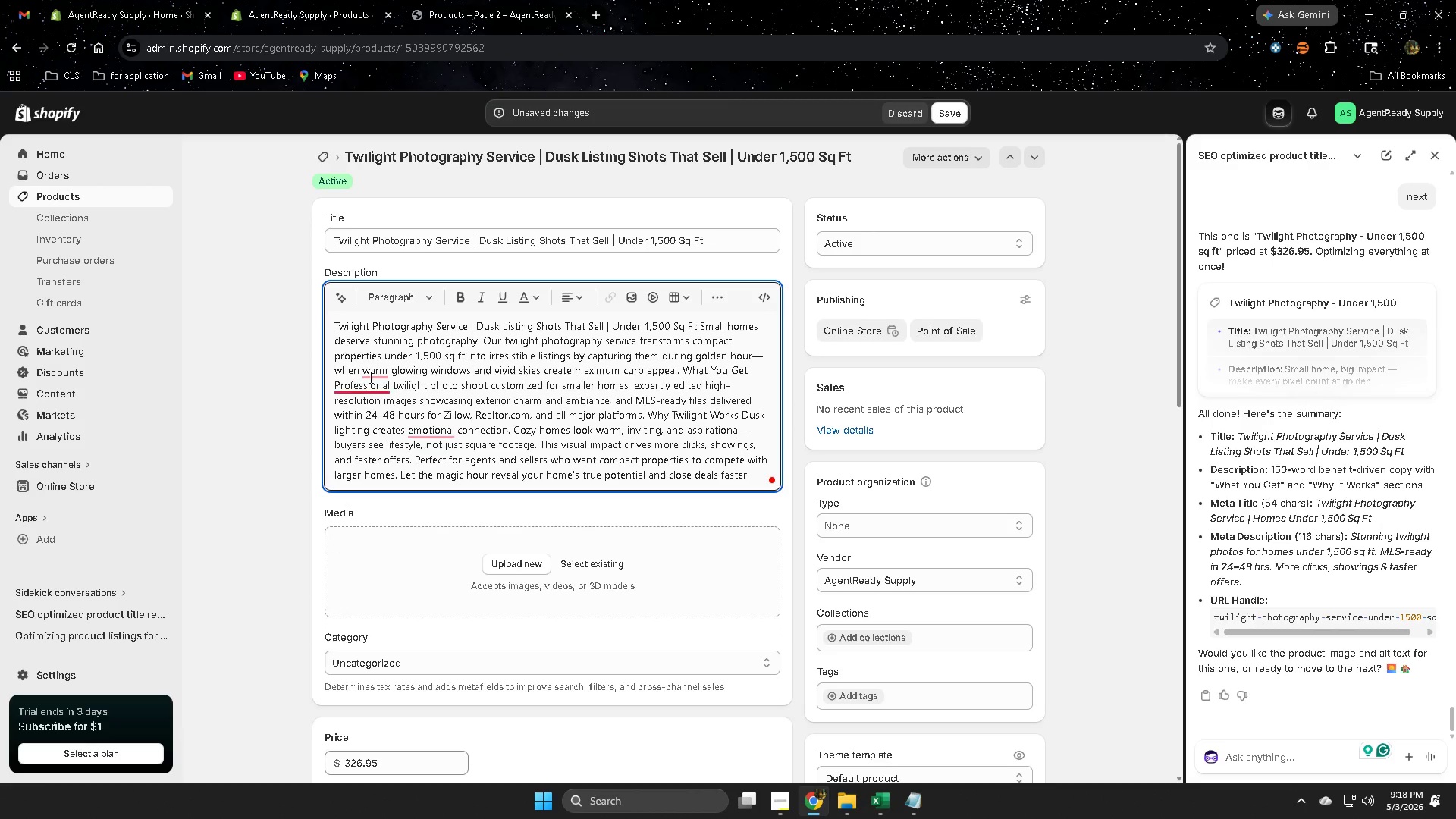 
left_click([371, 372])
 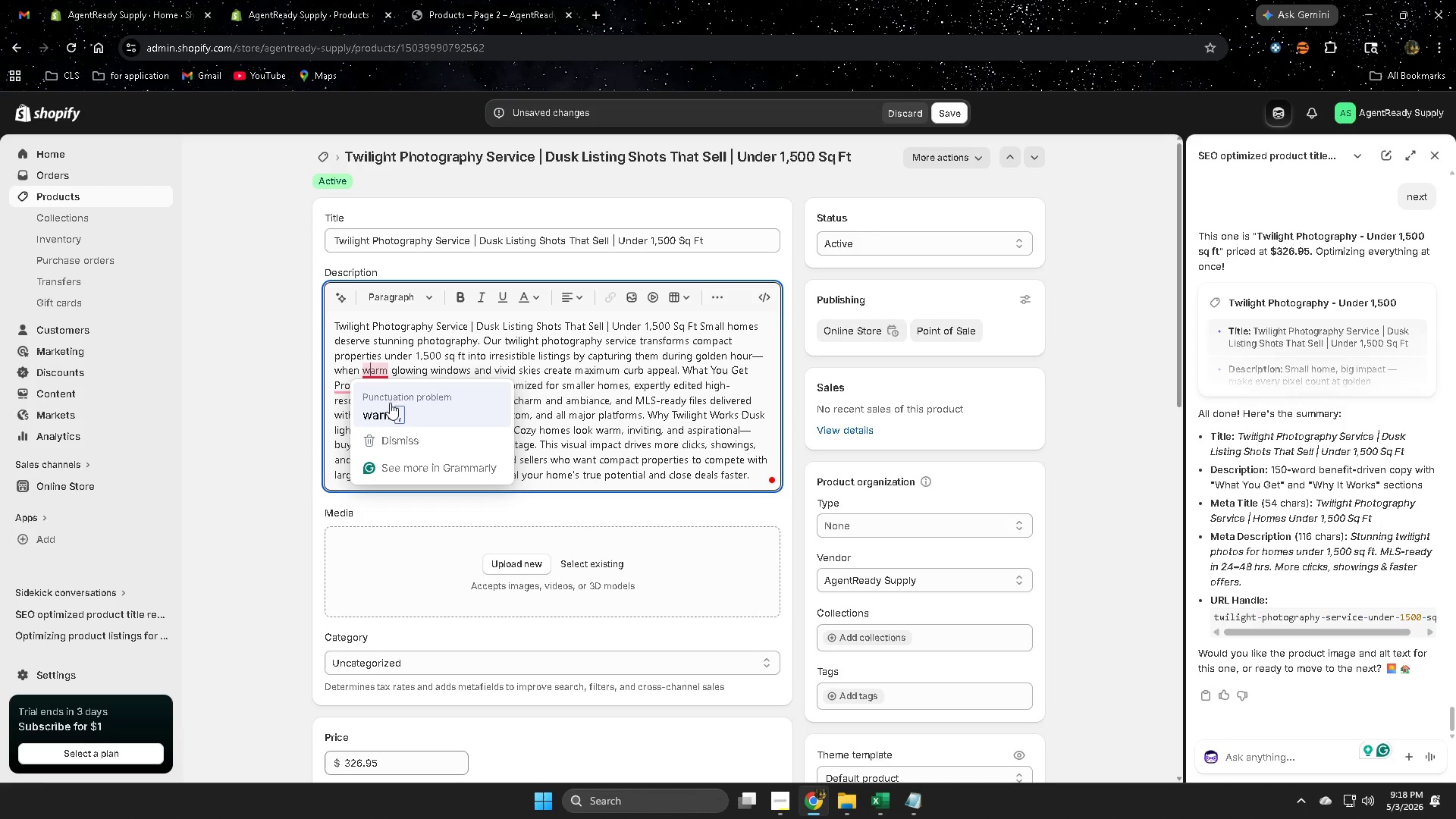 
left_click([388, 410])
 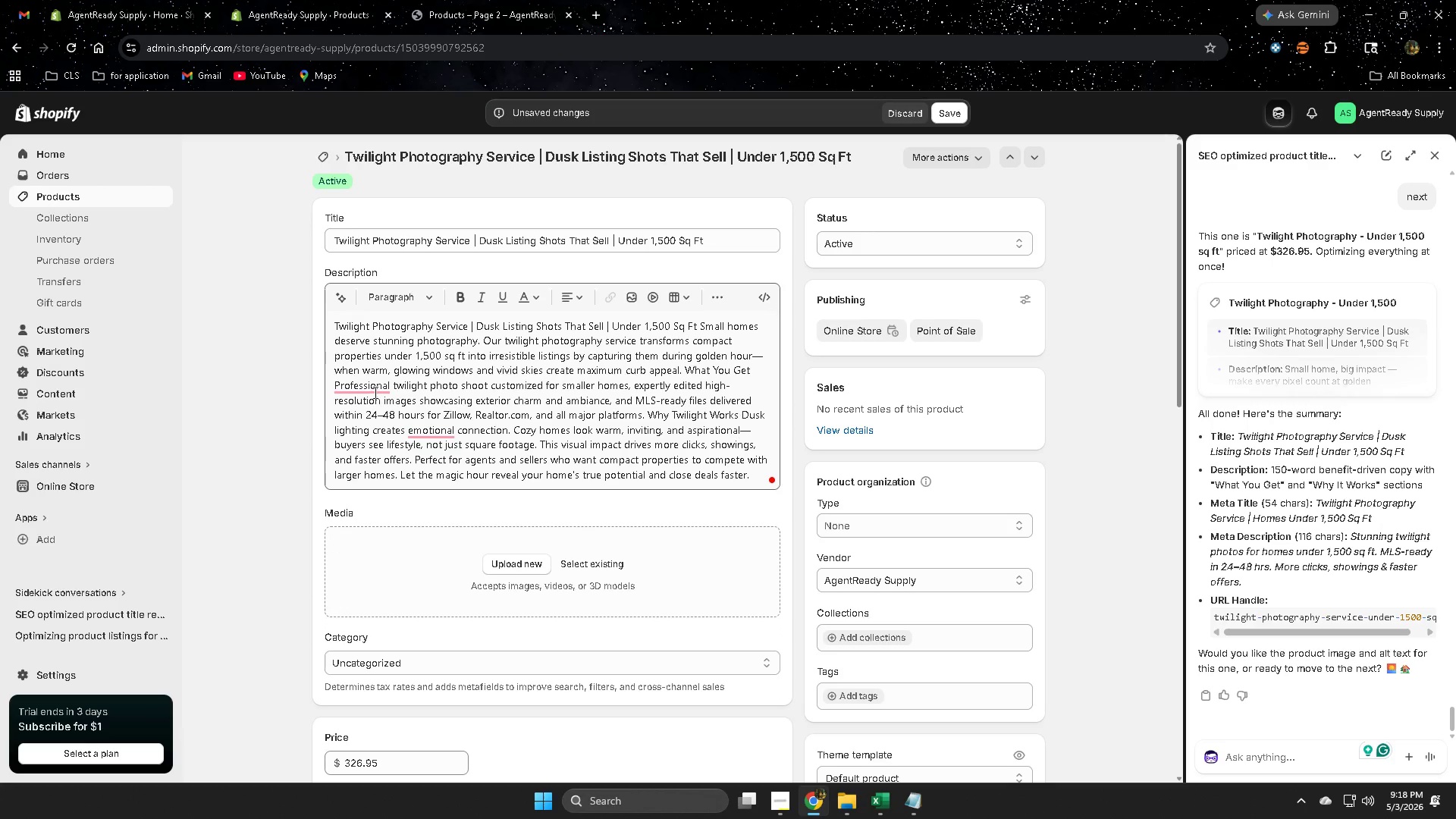 
left_click([372, 390])
 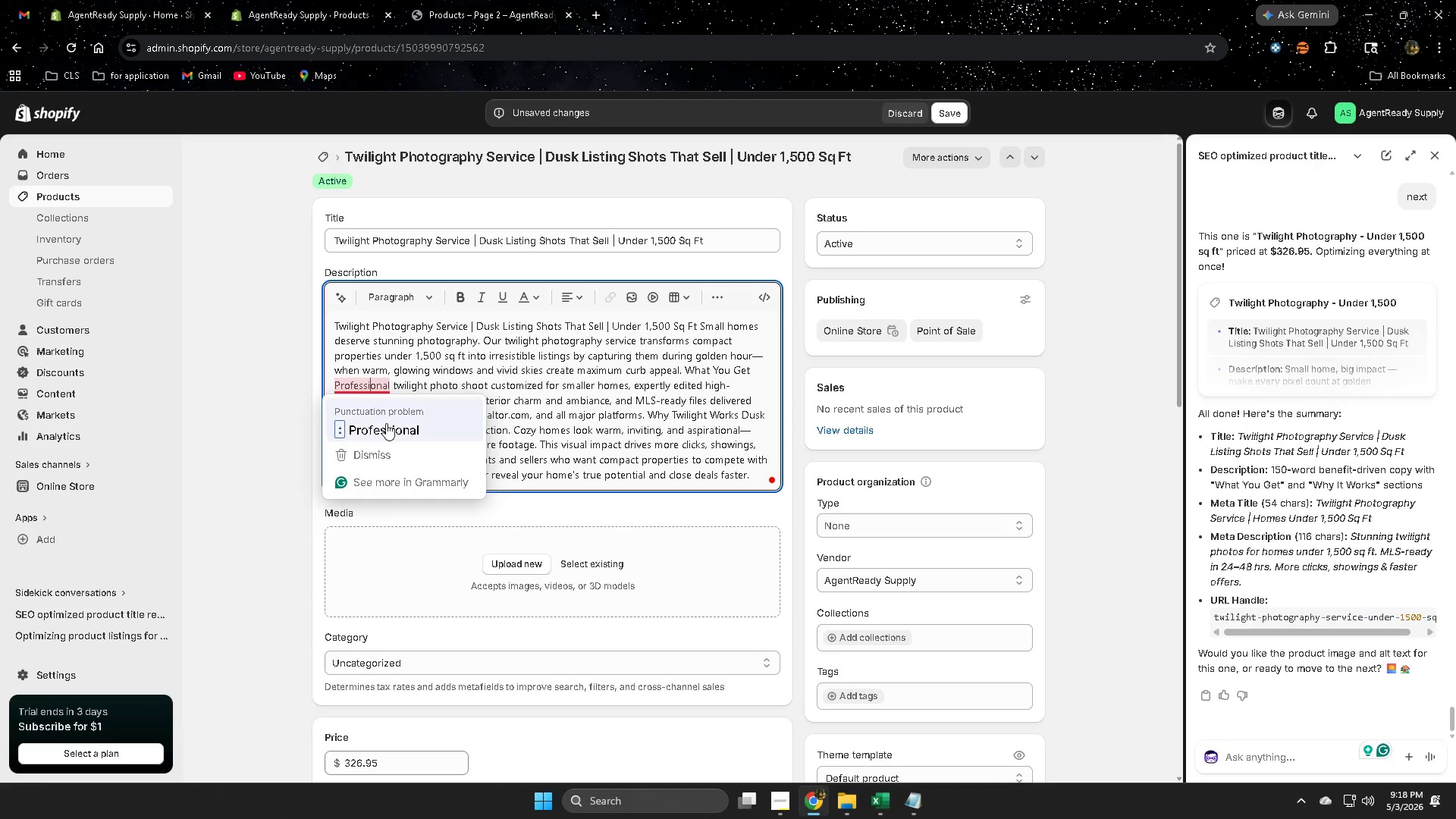 
left_click([386, 431])
 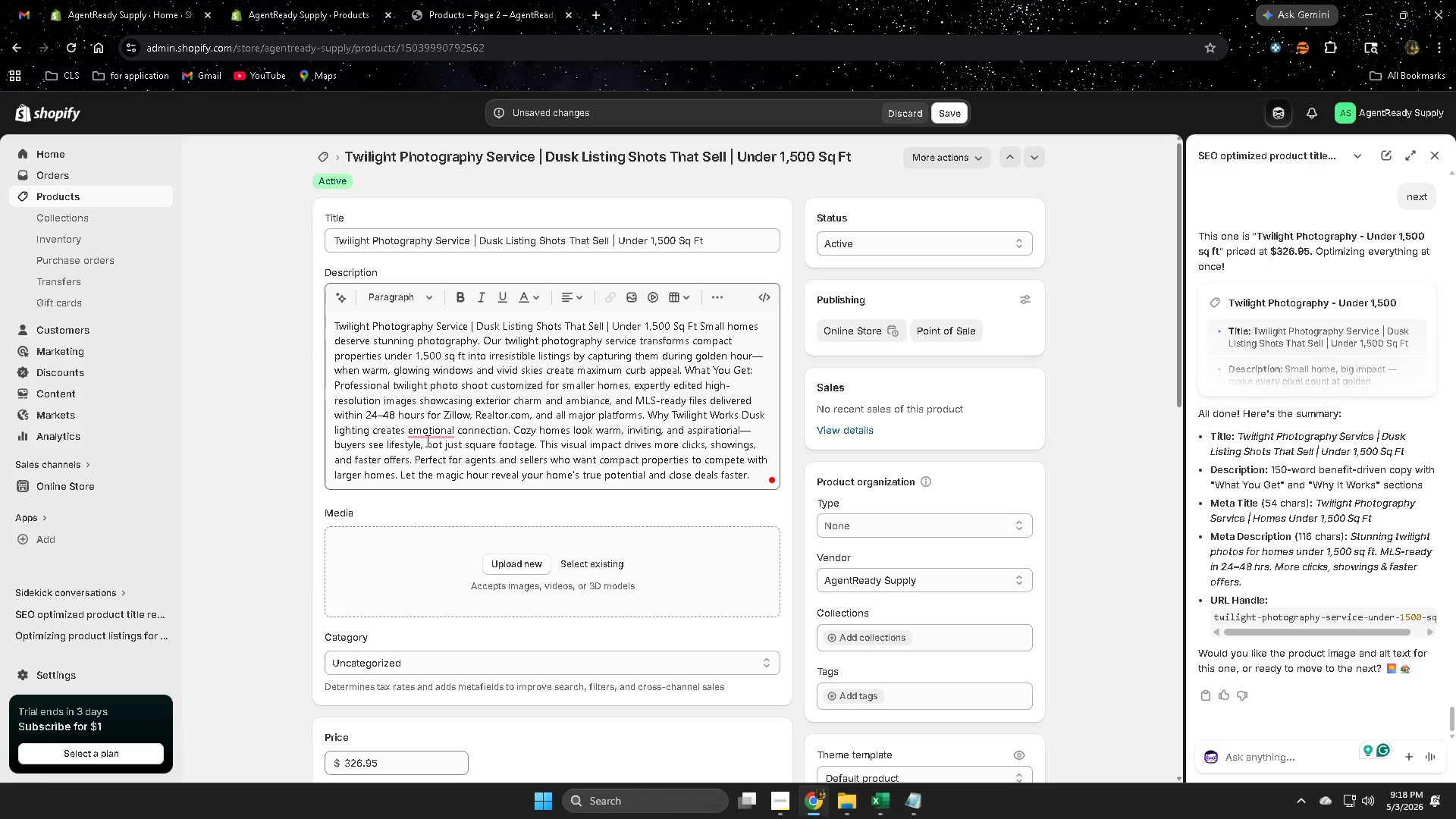 
left_click([431, 436])
 